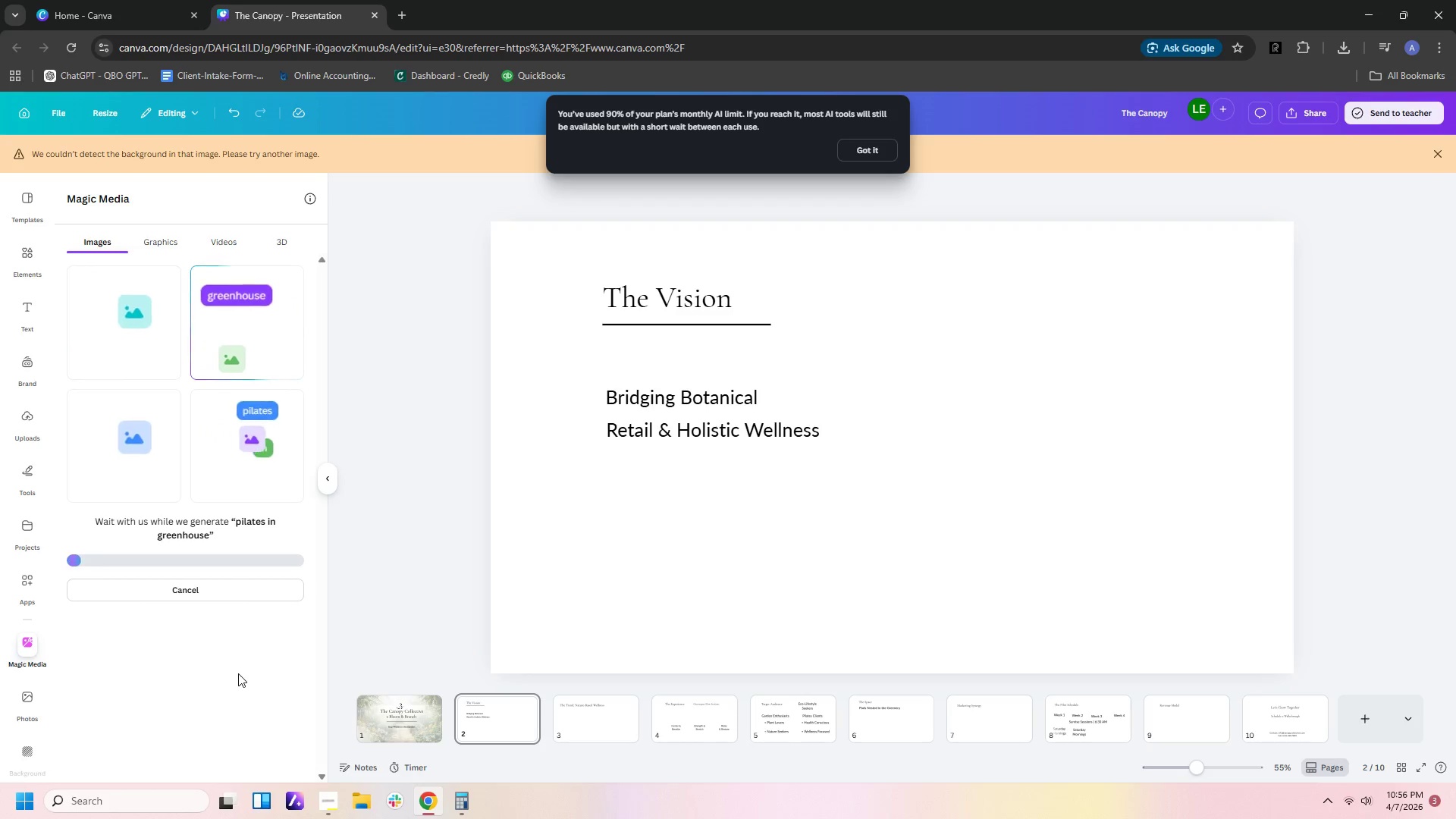 
mouse_move([291, 688])
 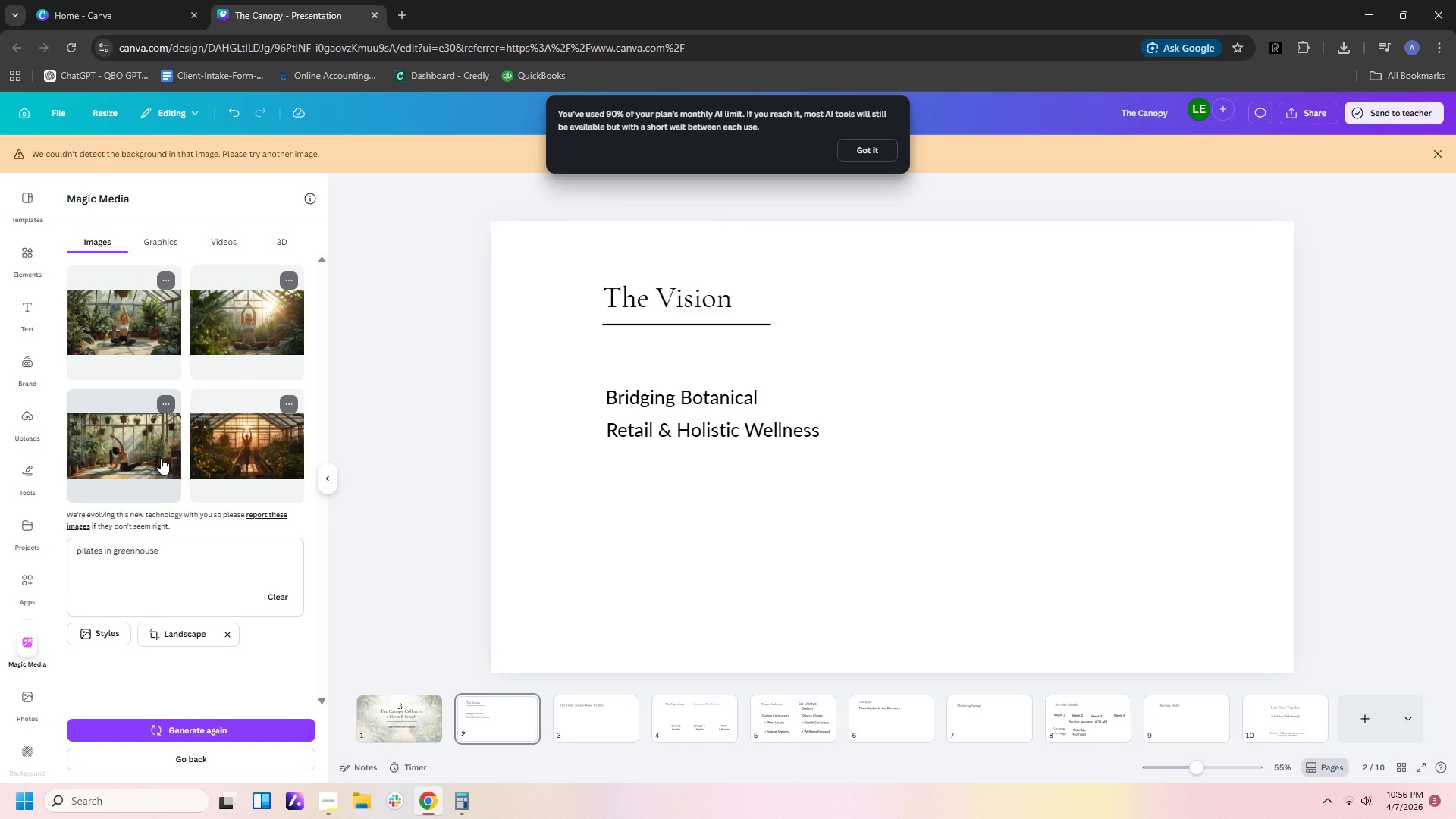 
wait(5.38)
 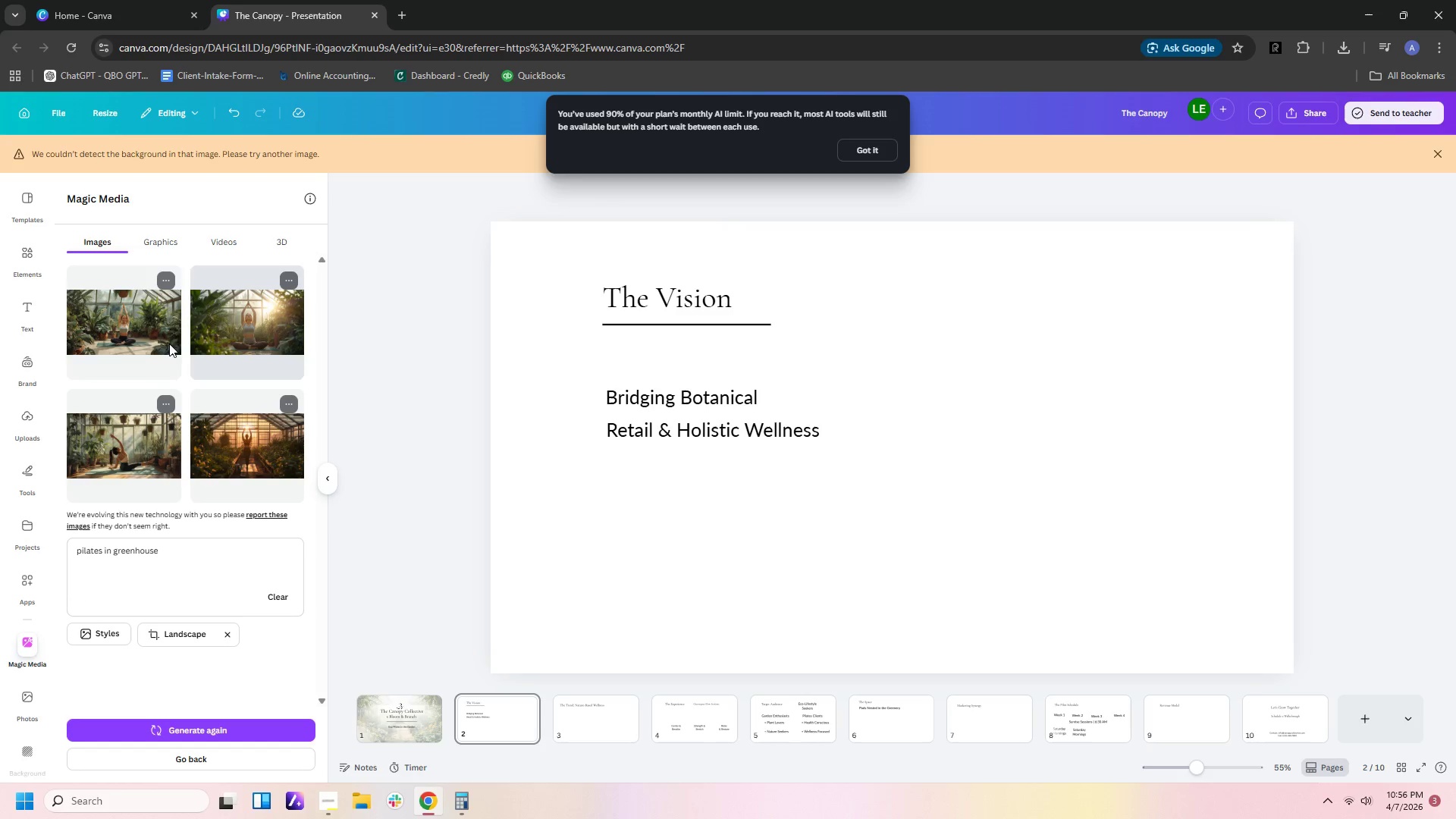 
left_click([282, 331])
 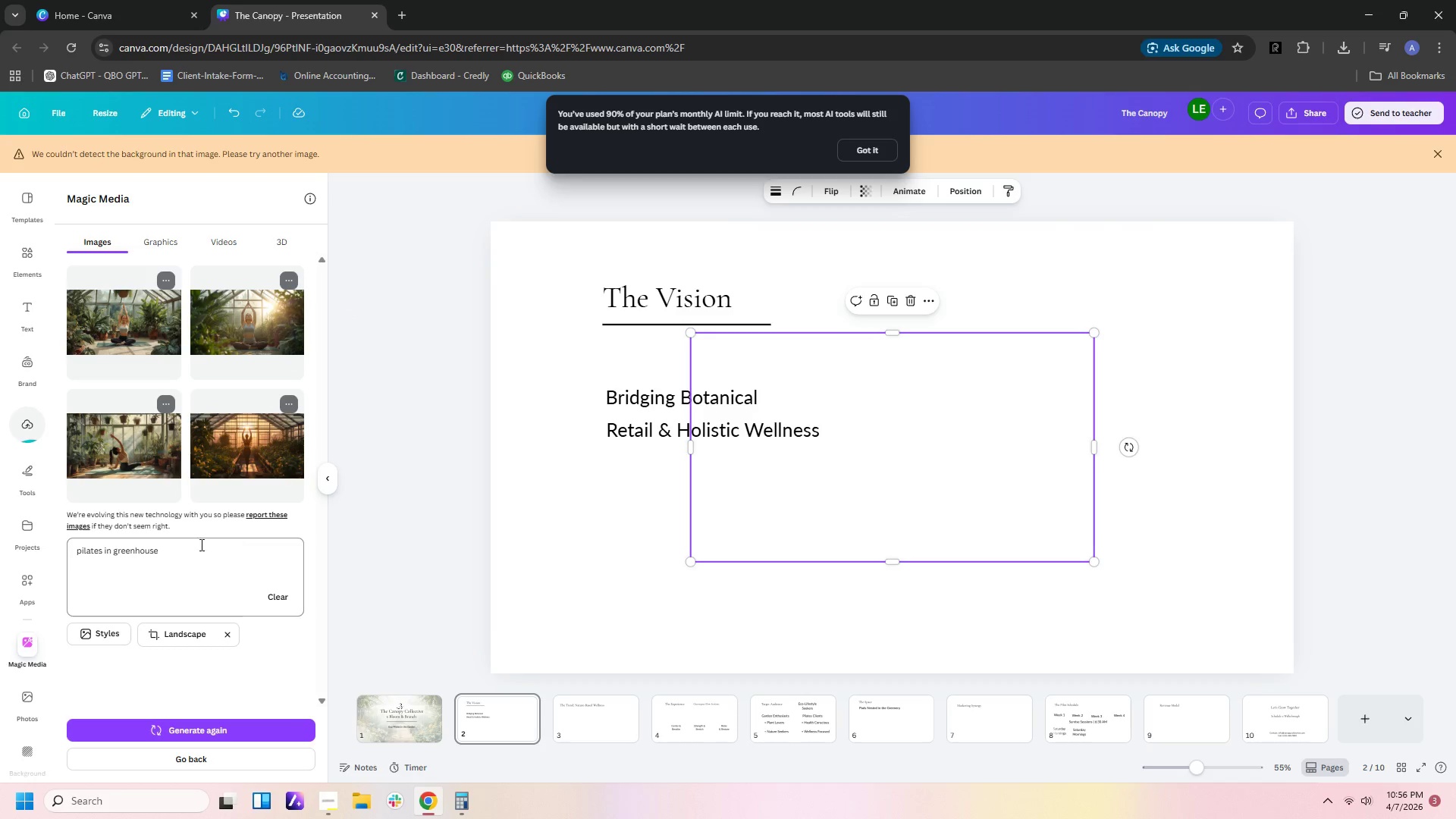 
wait(11.58)
 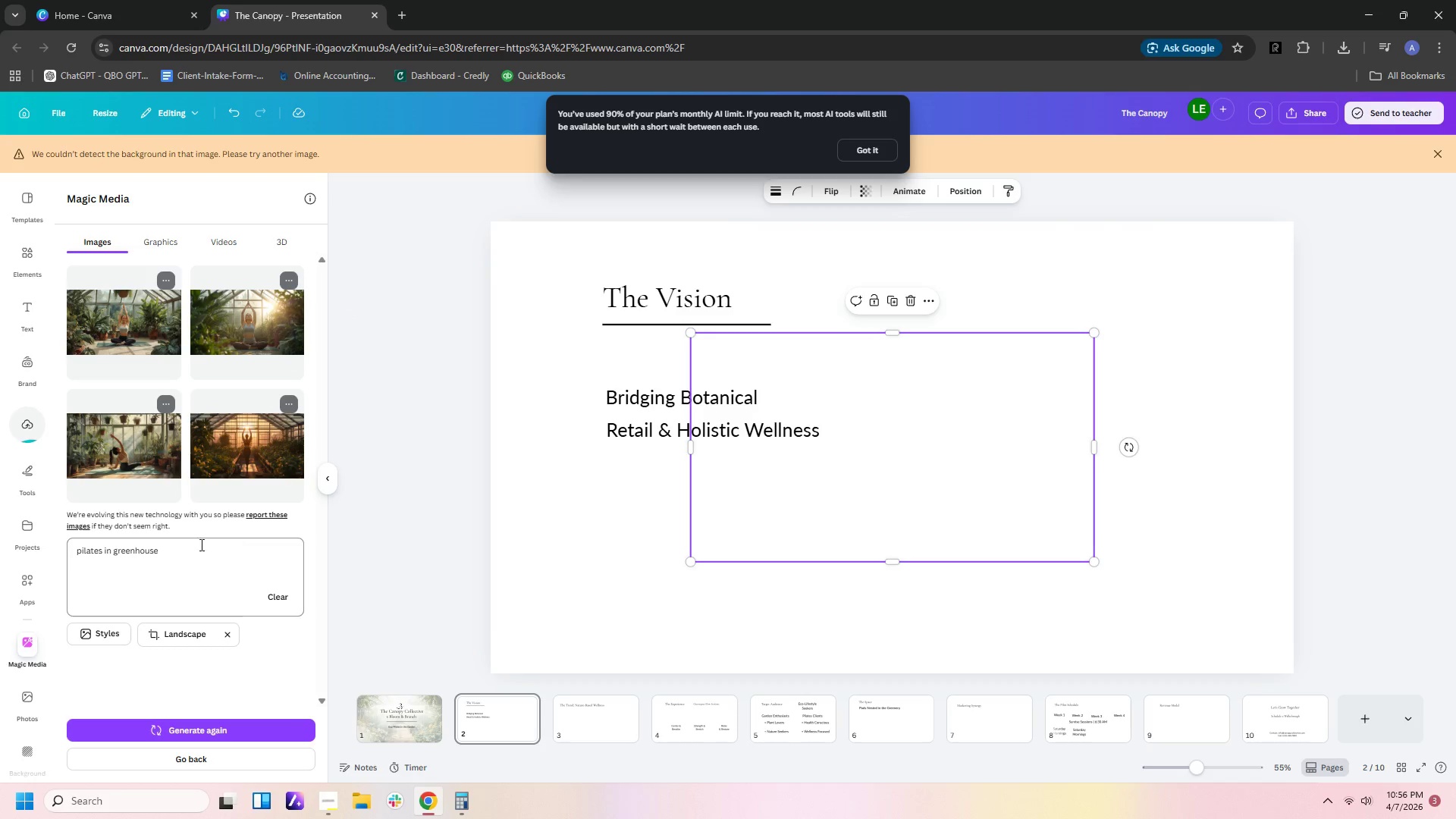 
left_click_drag(start_coordinate=[170, 552], to_coordinate=[21, 534])
 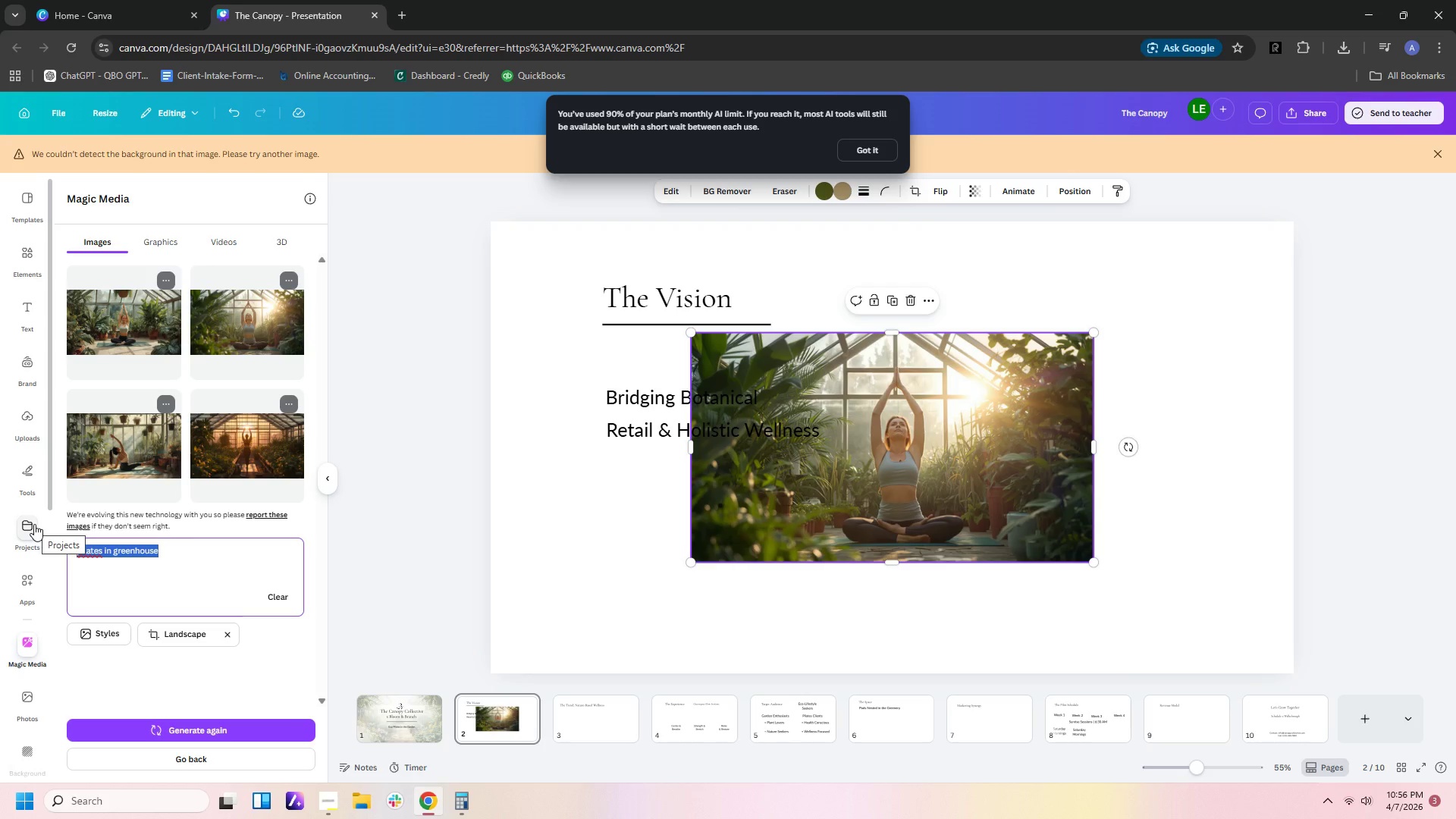 
type(green )
key(Backspace)
type(house with)
key(Backspace)
key(Backspace)
type(h girl doing pilates at right side)
 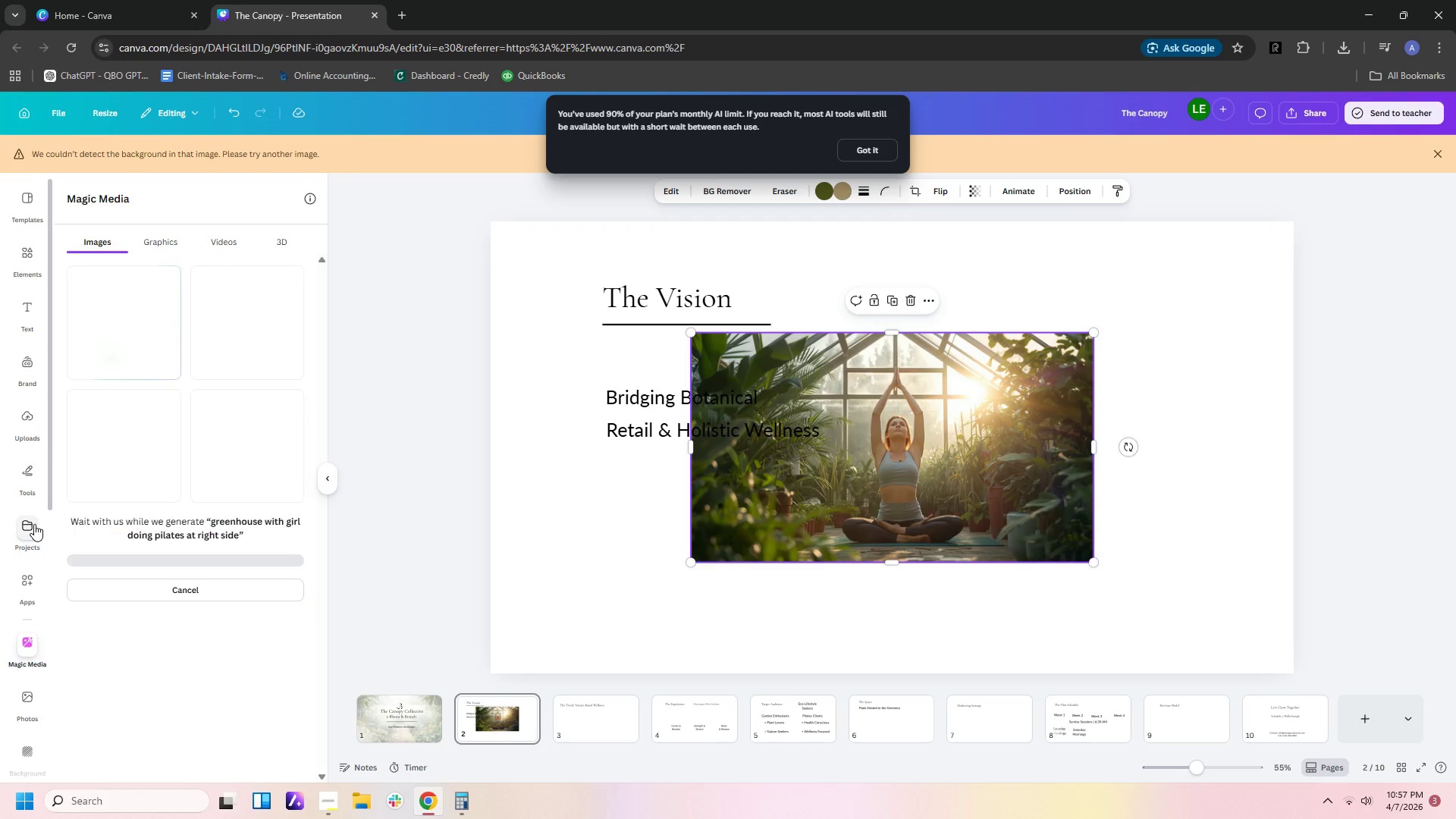 
key(Enter)
 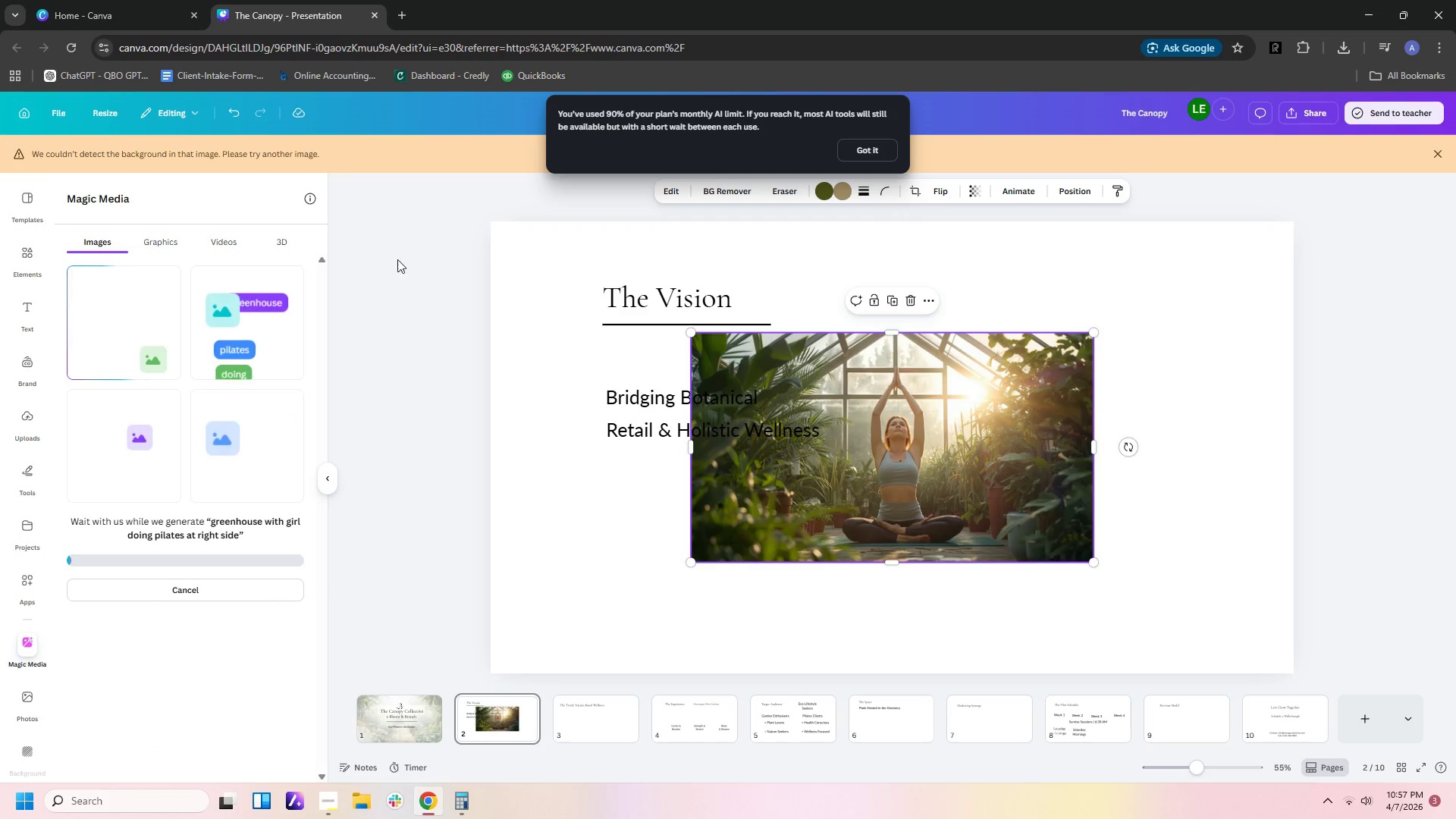 
left_click([965, 463])
 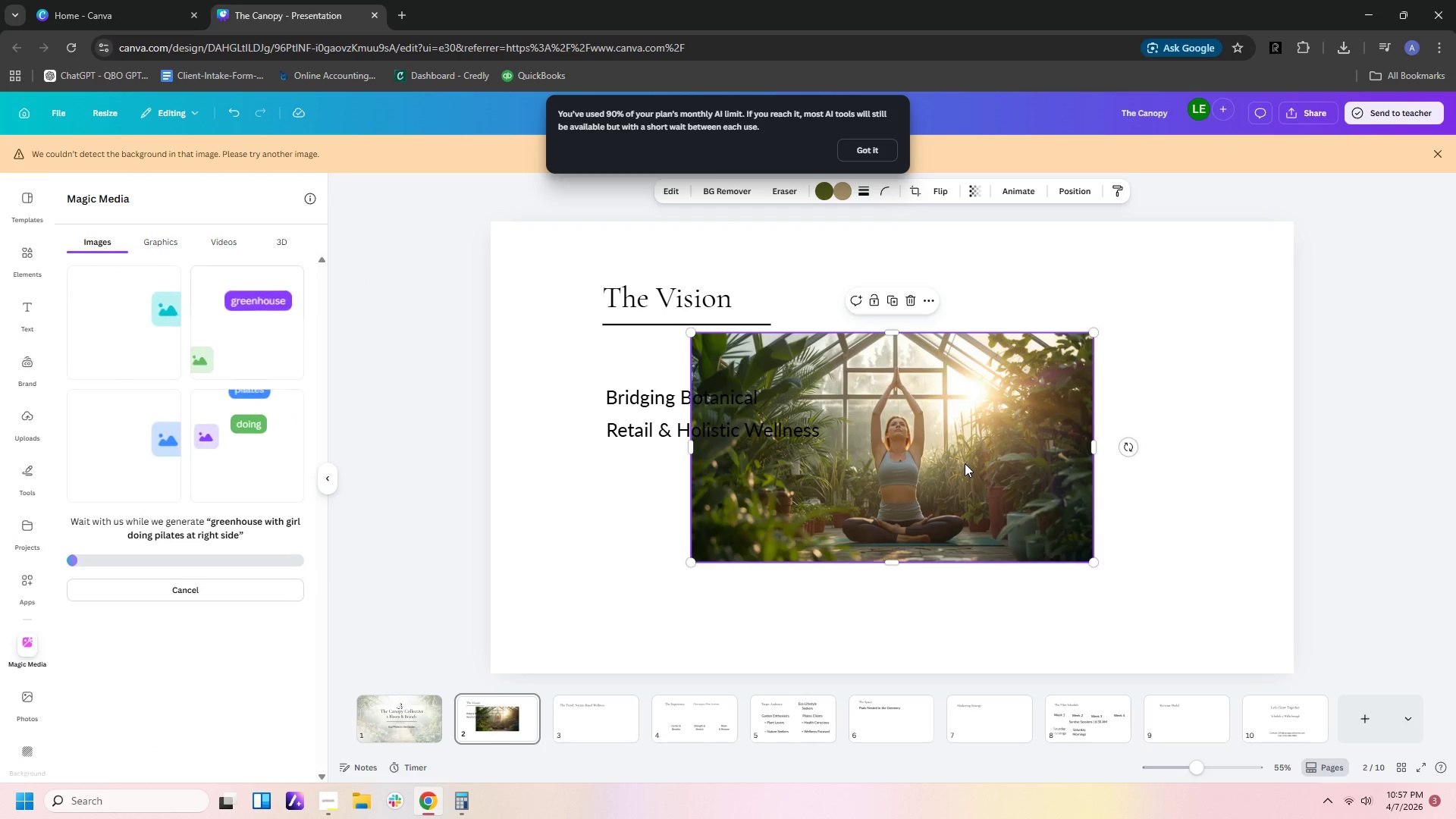 
key(Delete)
 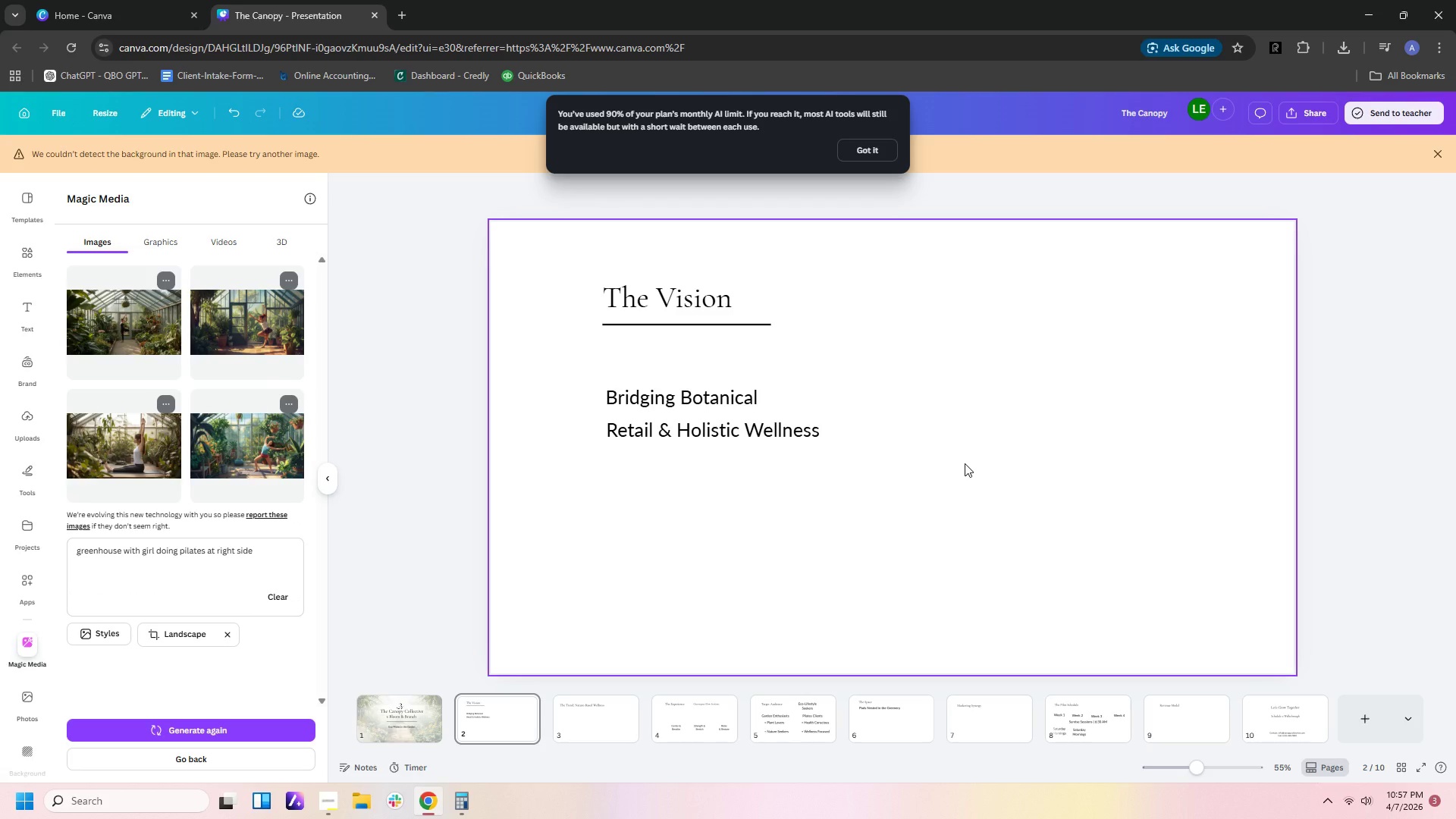 
wait(22.11)
 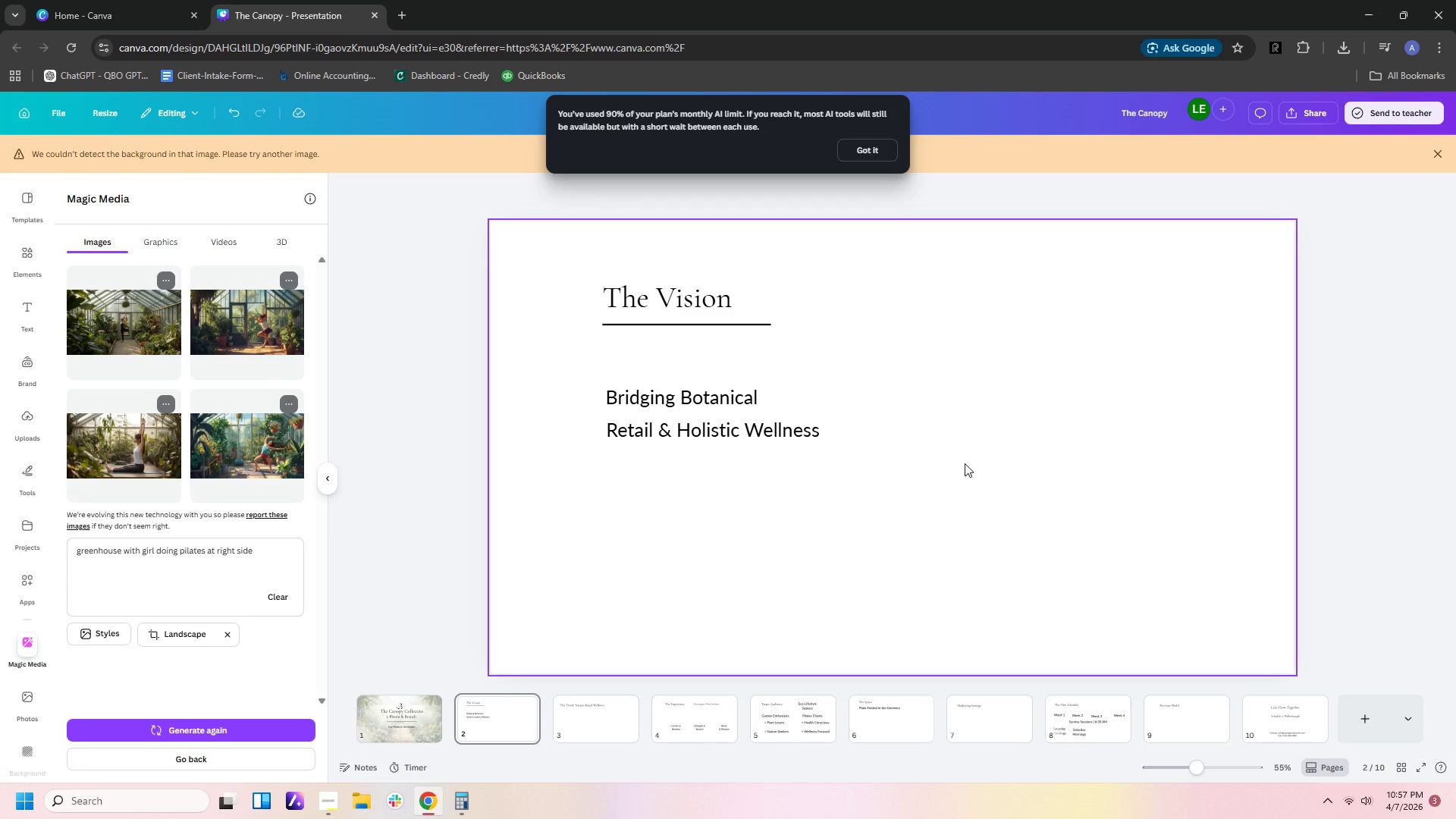 
left_click([125, 444])
 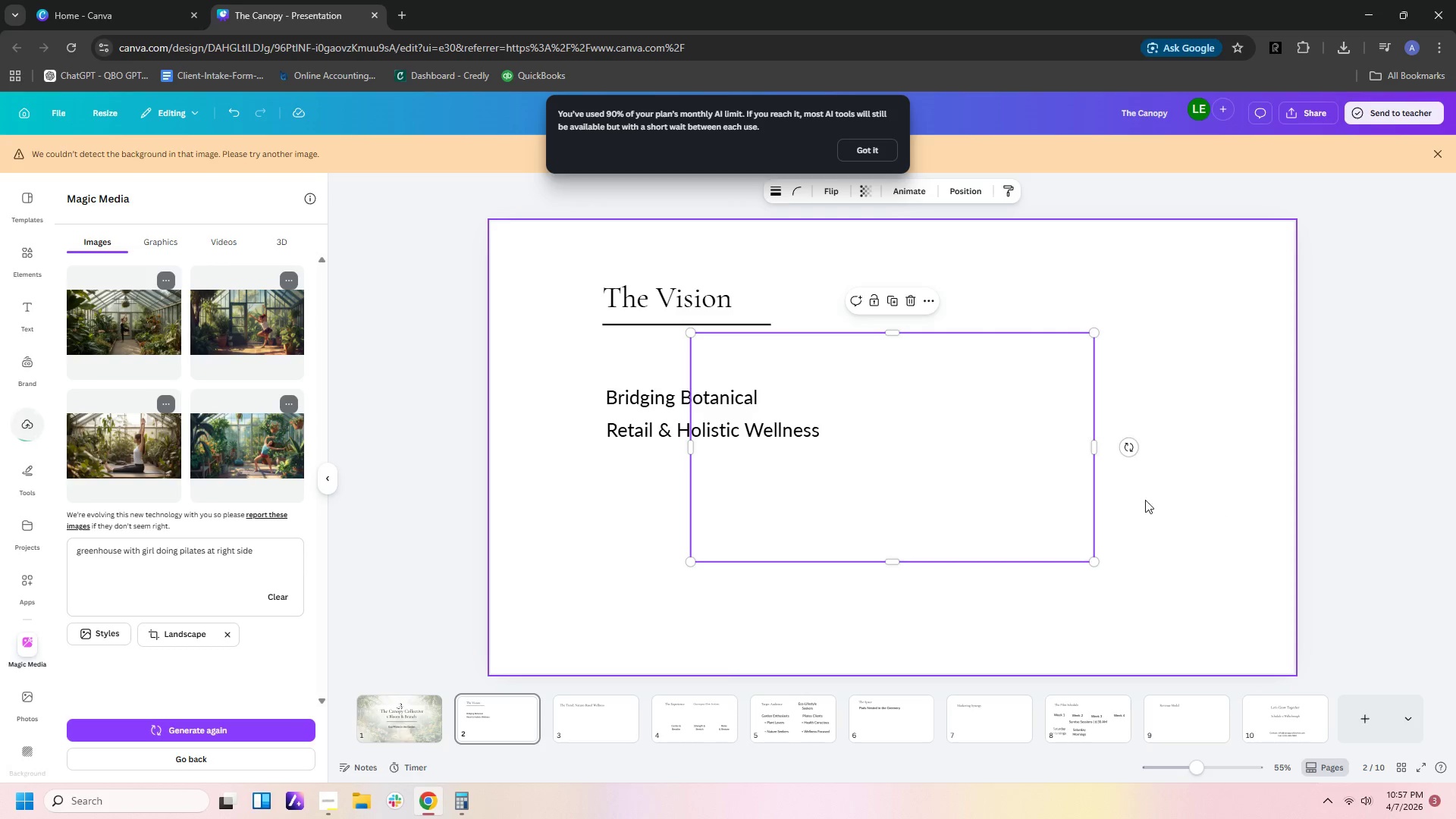 
left_click_drag(start_coordinate=[1054, 504], to_coordinate=[1257, 617])
 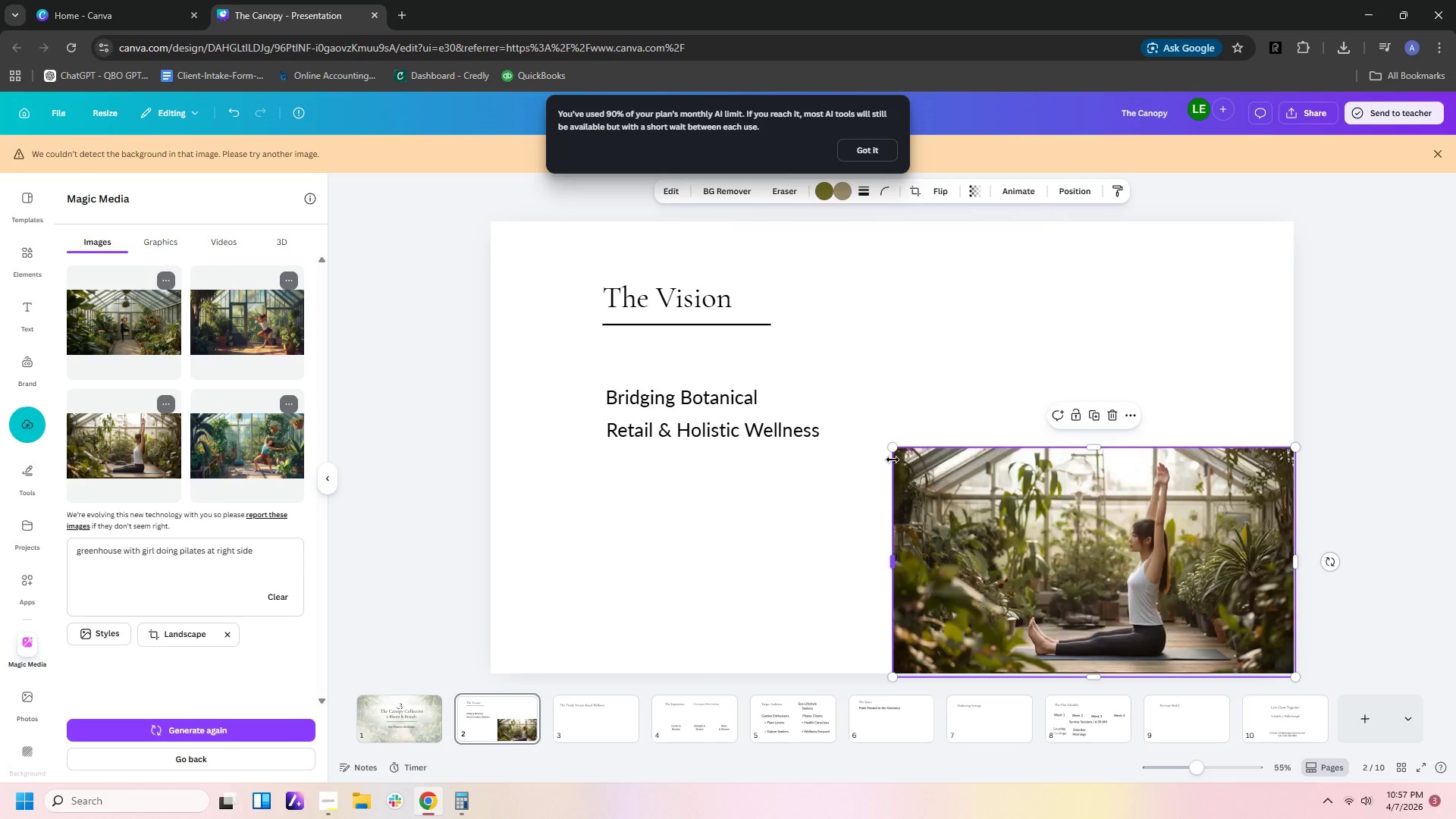 
left_click_drag(start_coordinate=[893, 451], to_coordinate=[474, 271])
 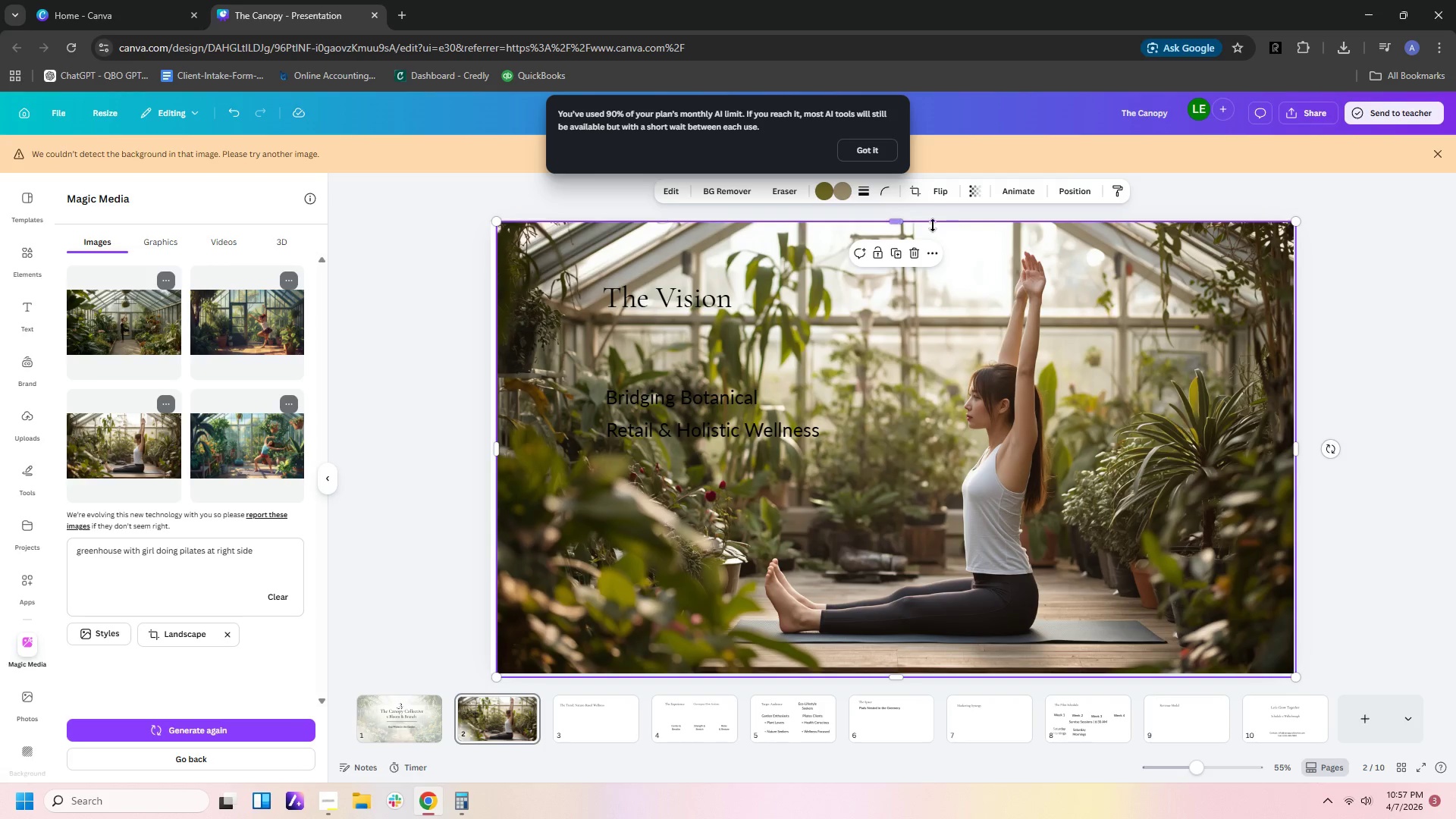 
left_click([977, 193])
 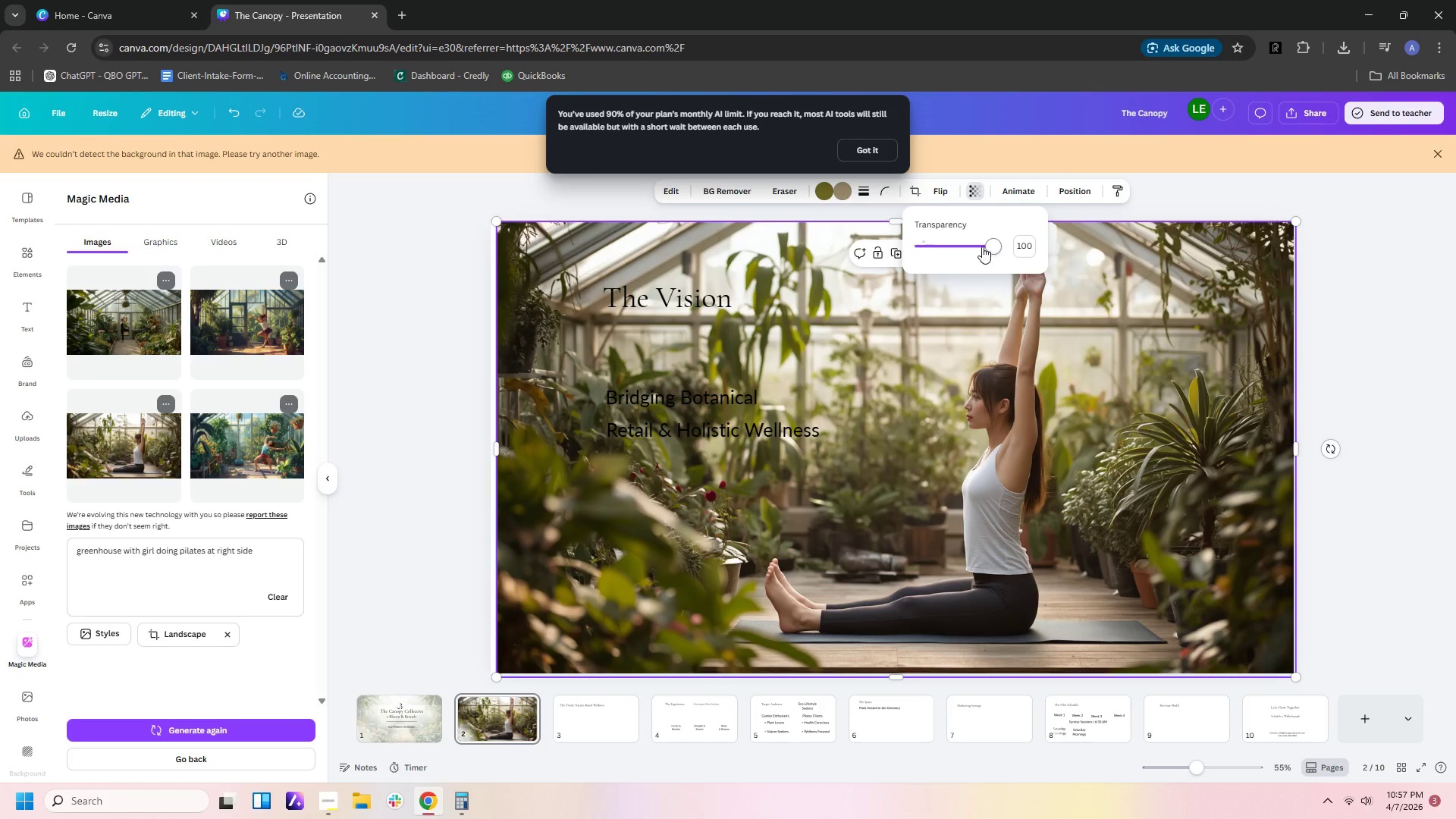 
left_click_drag(start_coordinate=[988, 246], to_coordinate=[958, 244])
 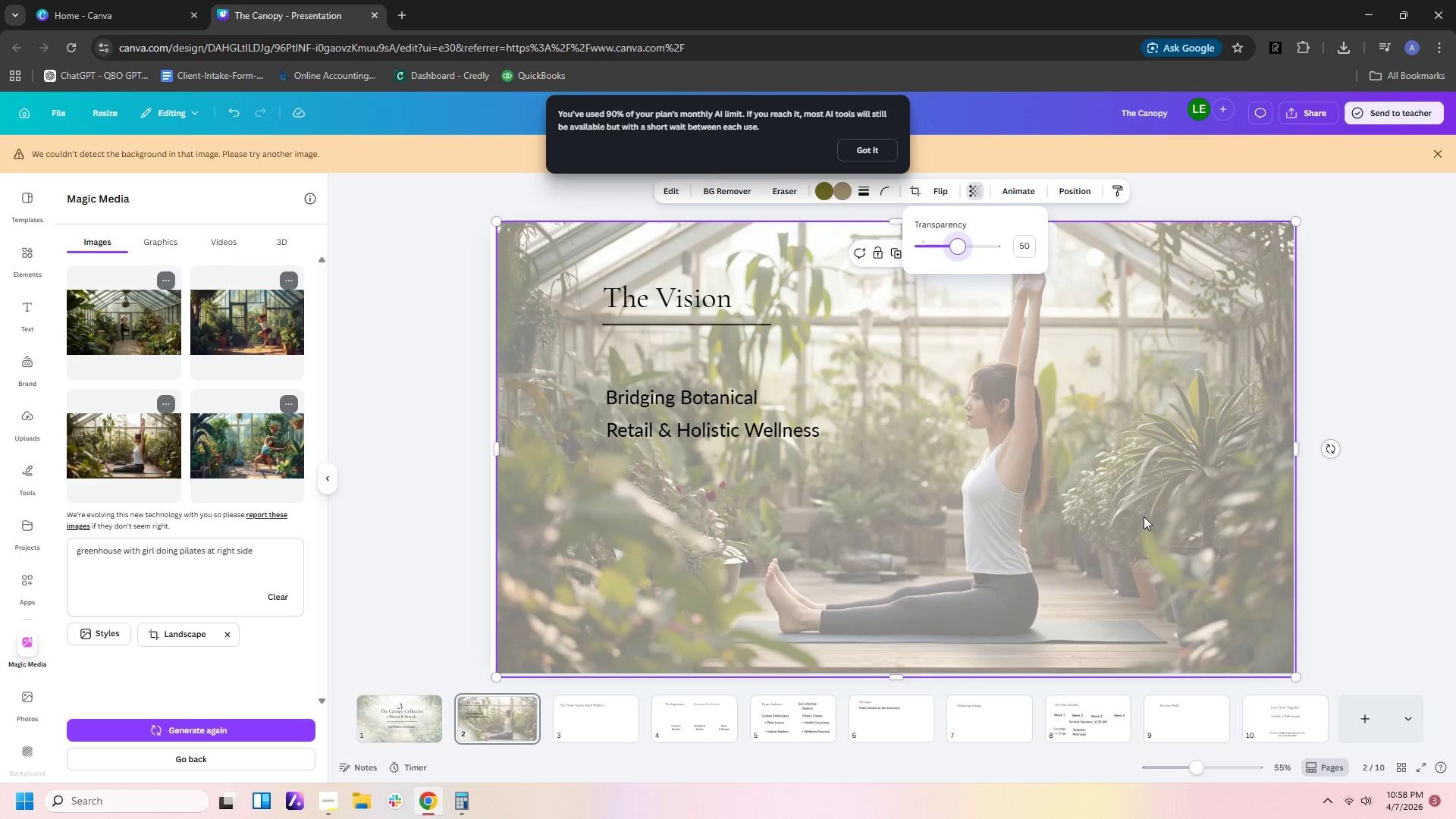 
wait(23.36)
 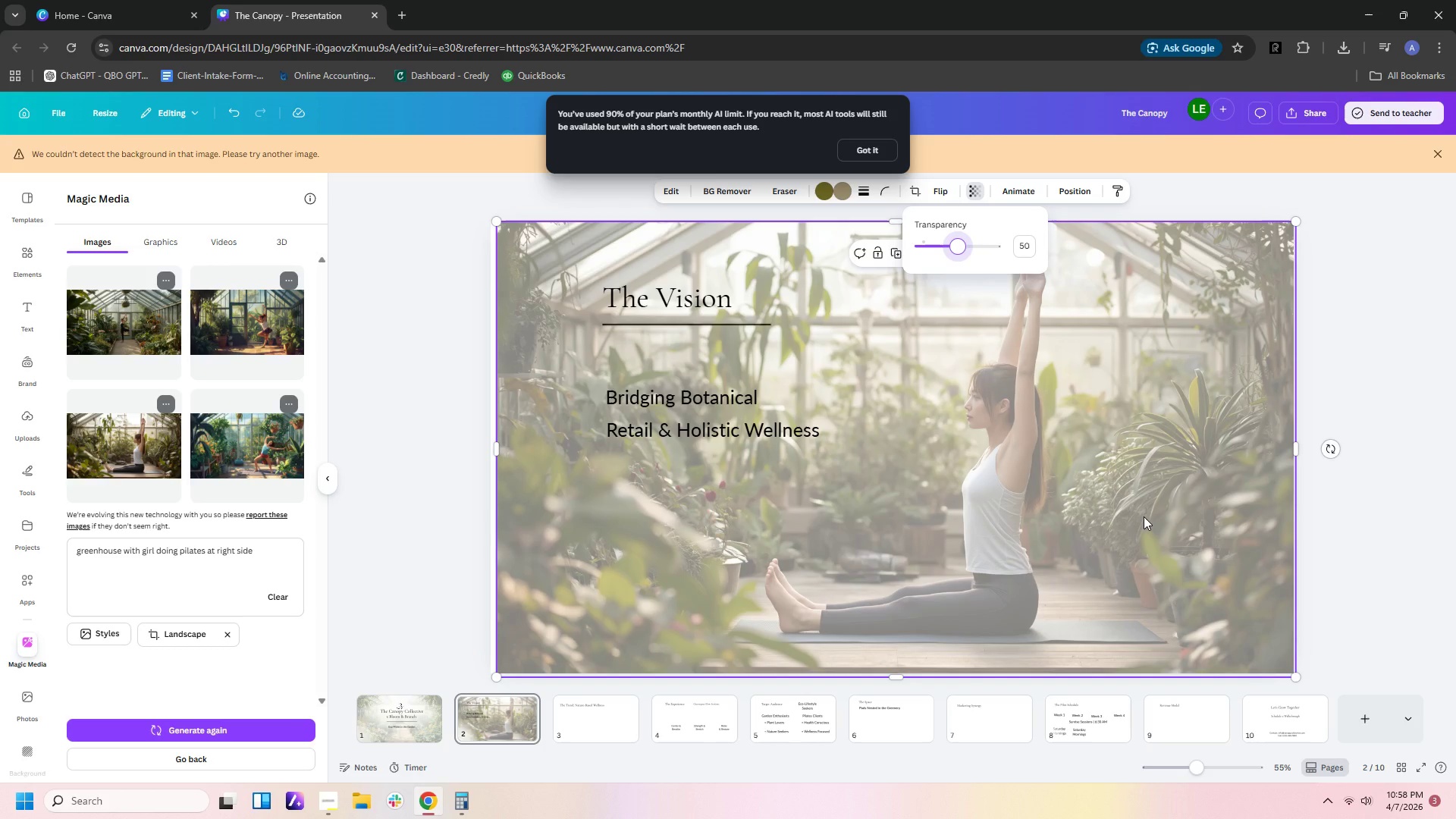 
left_click([413, 711])
 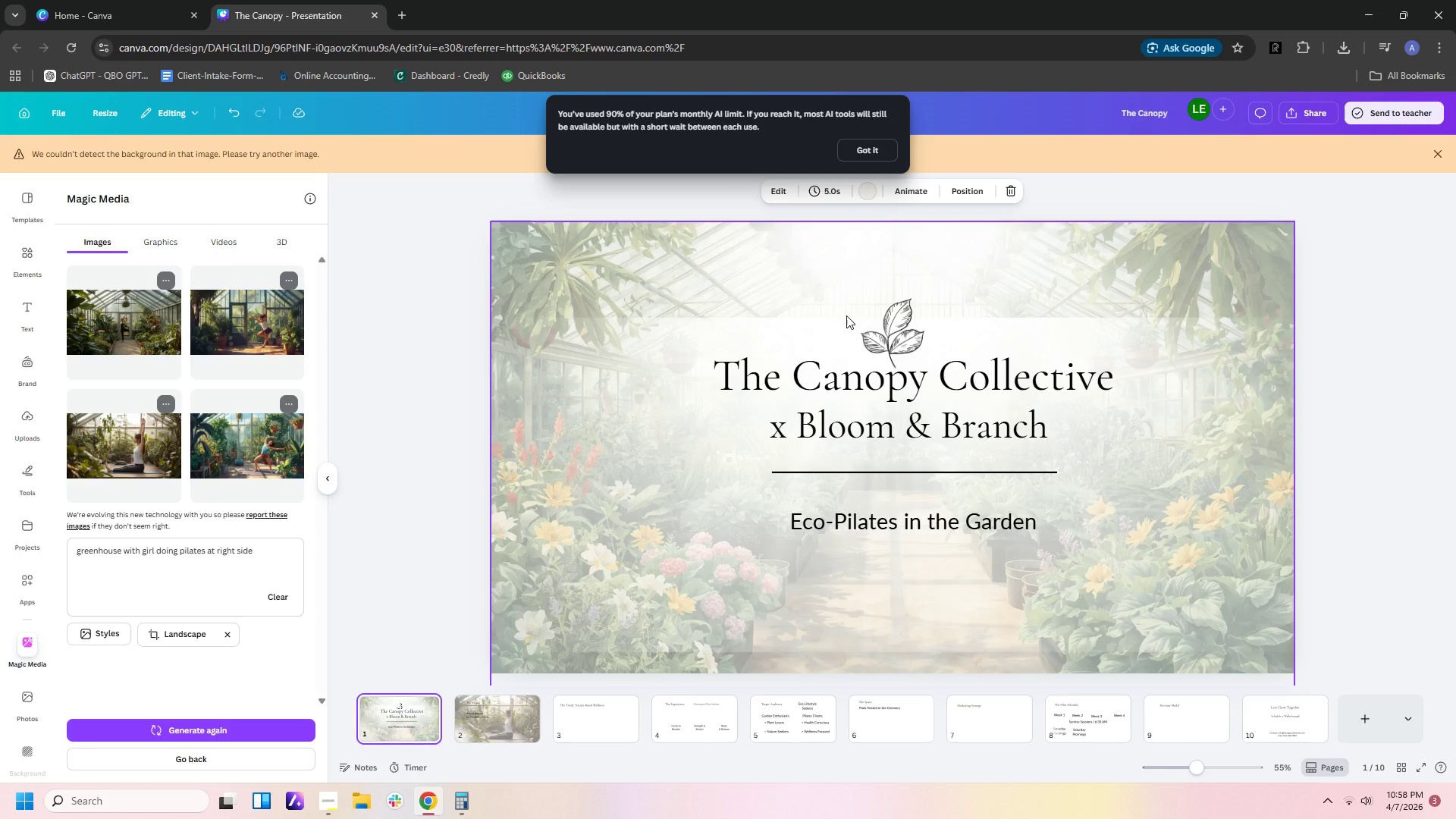 
left_click_drag(start_coordinate=[828, 332], to_coordinate=[819, 236])
 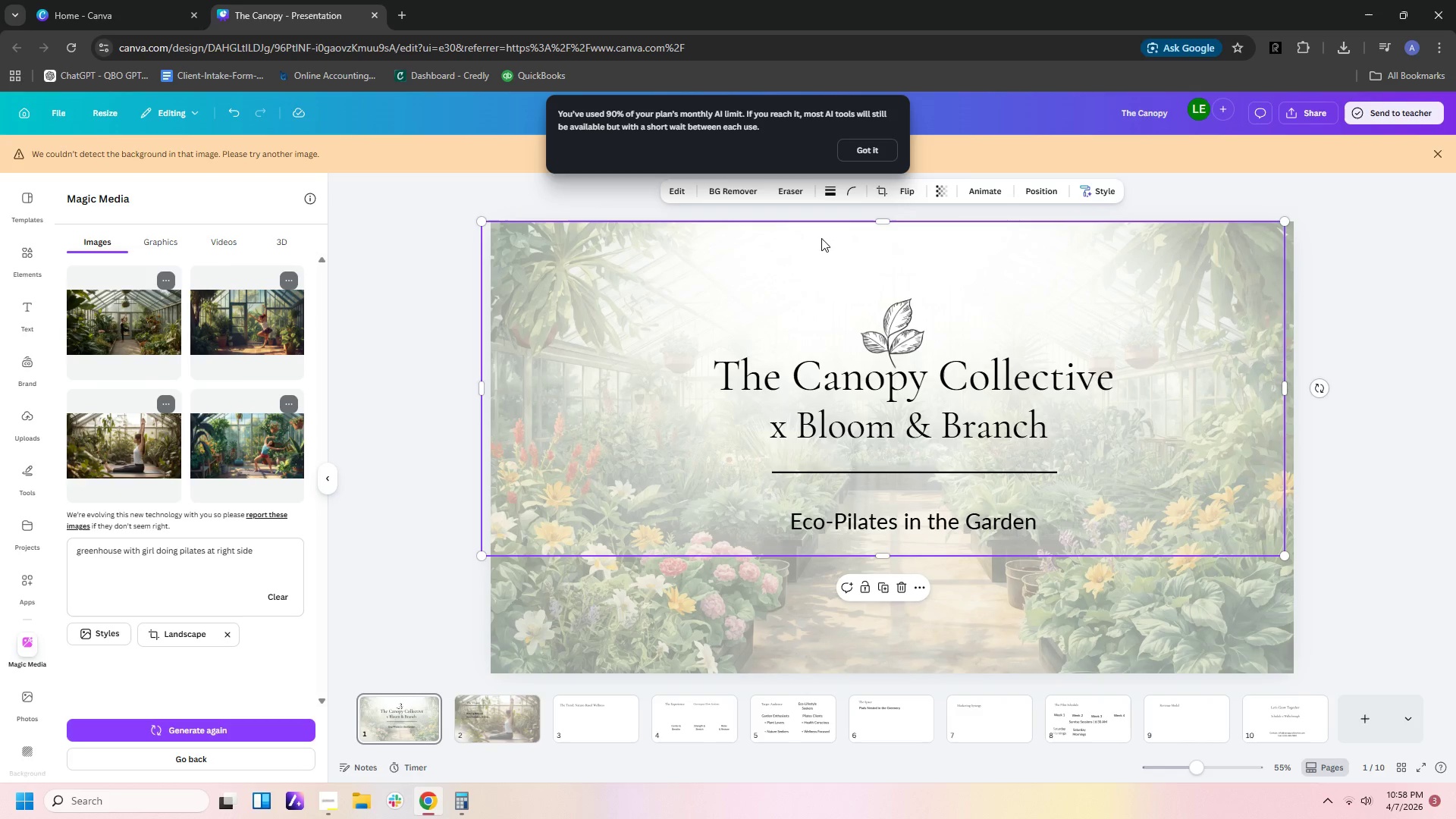 
left_click([821, 238])
 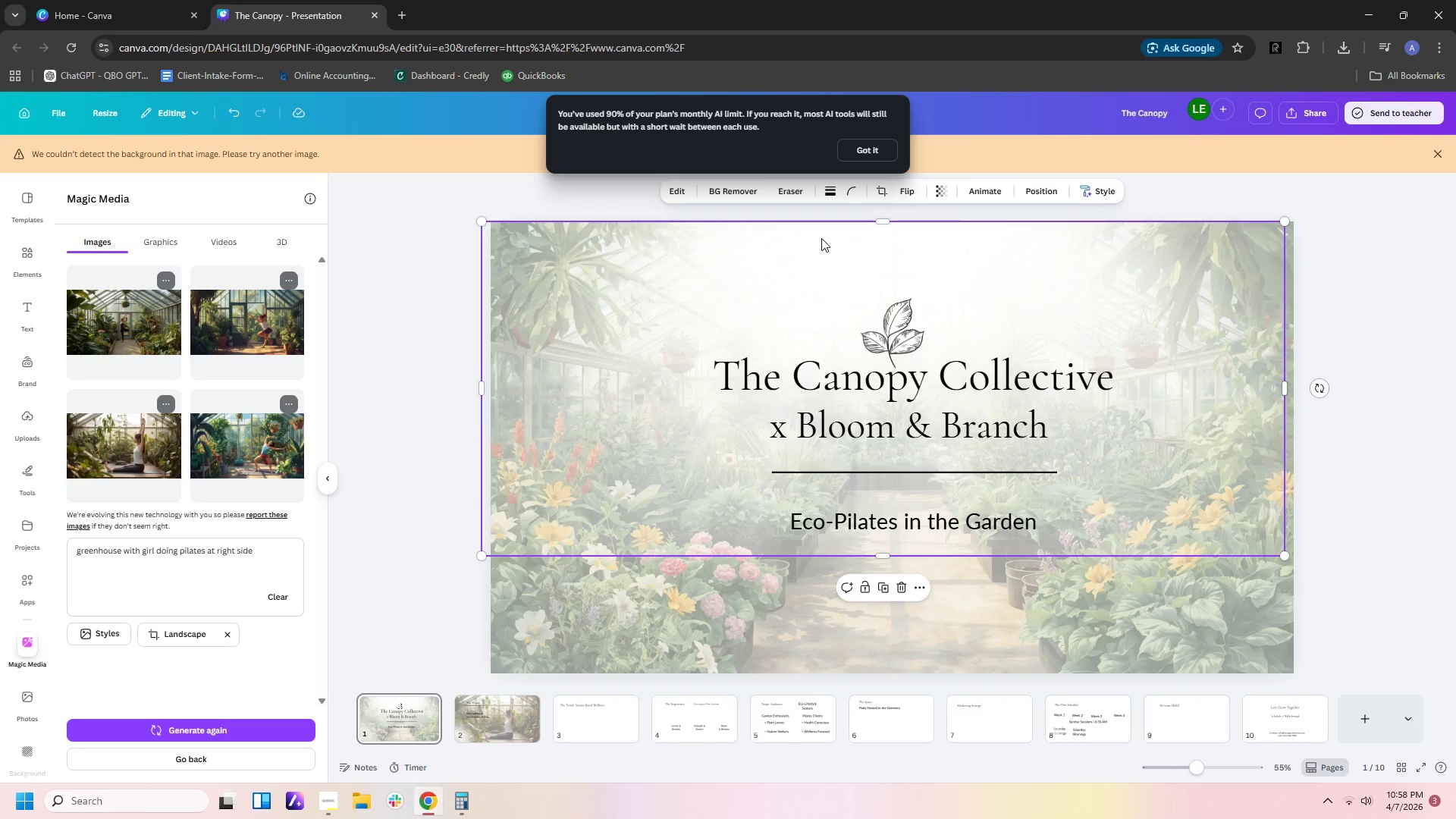 
key(Control+C)
 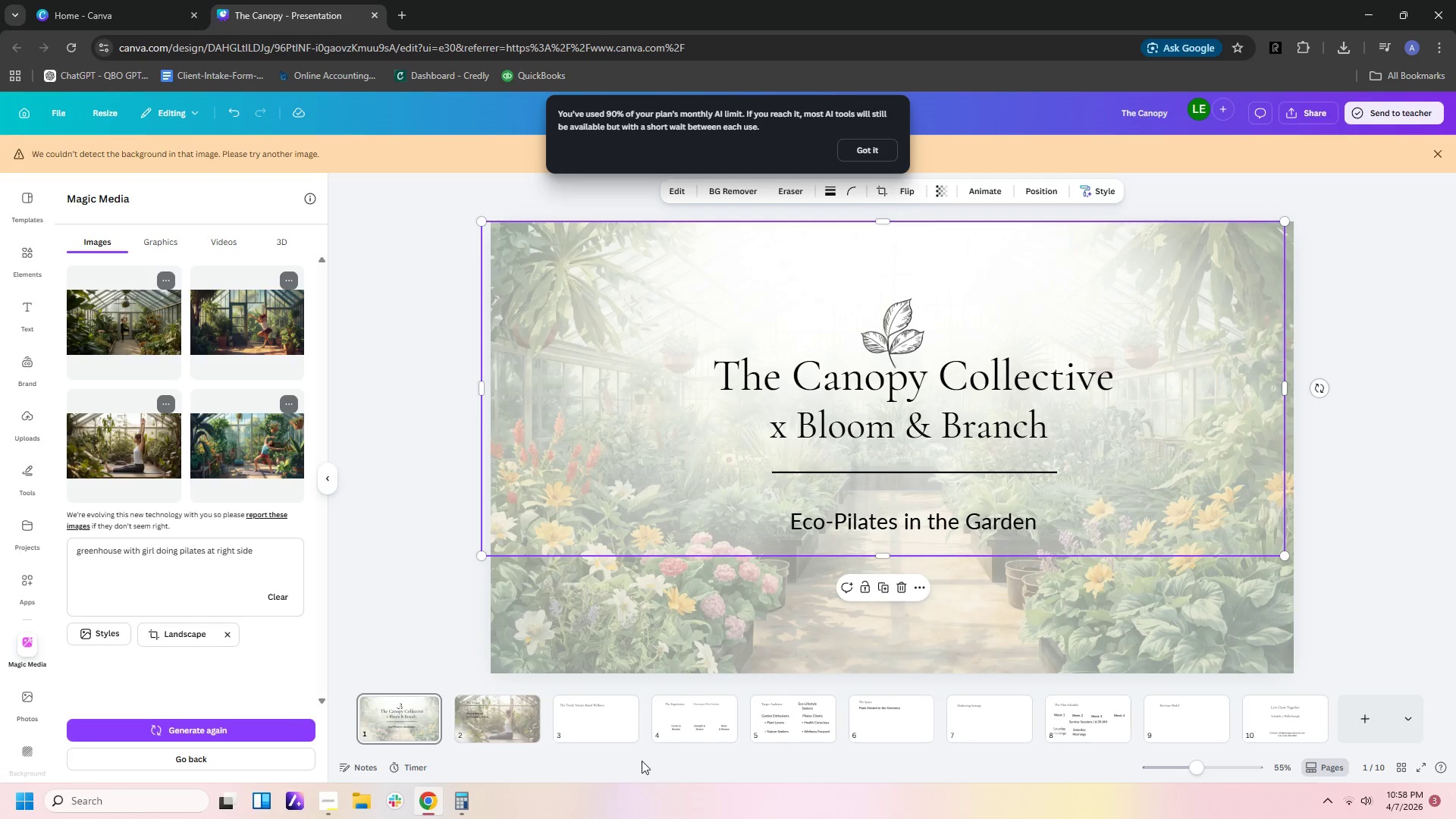 
left_click([491, 729])
 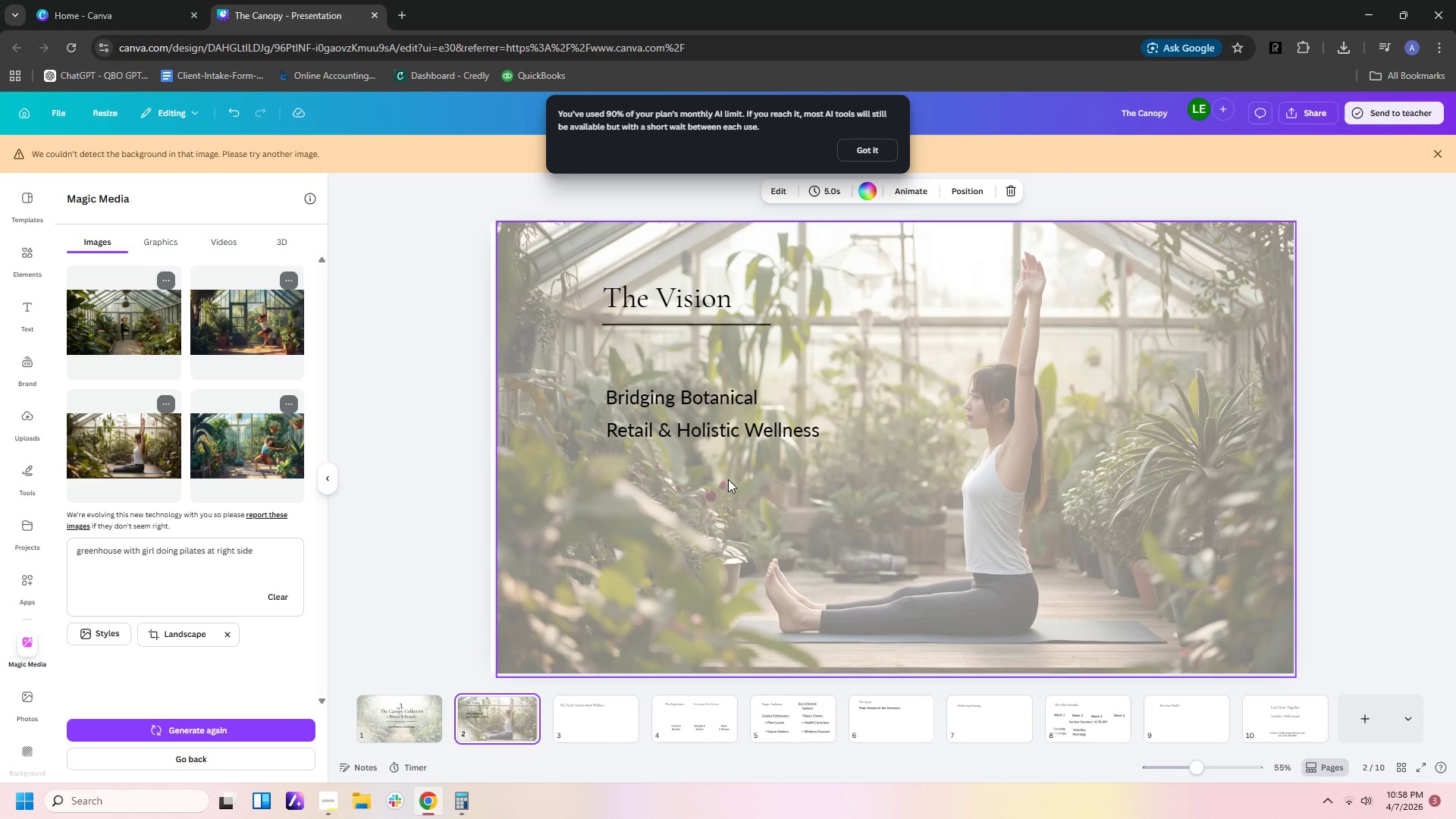 
key(Control+V)
 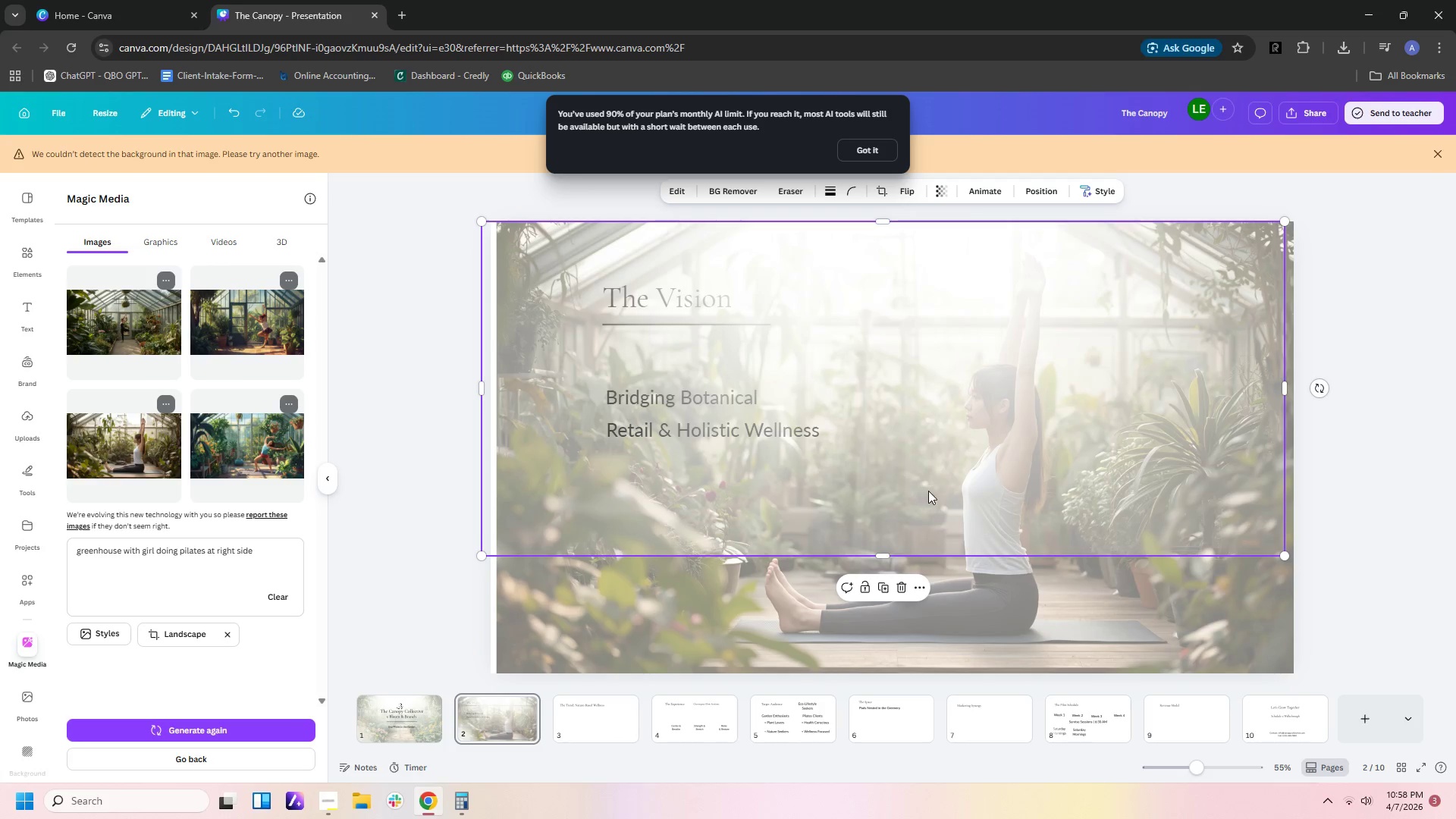 
left_click_drag(start_coordinate=[934, 456], to_coordinate=[924, 500])
 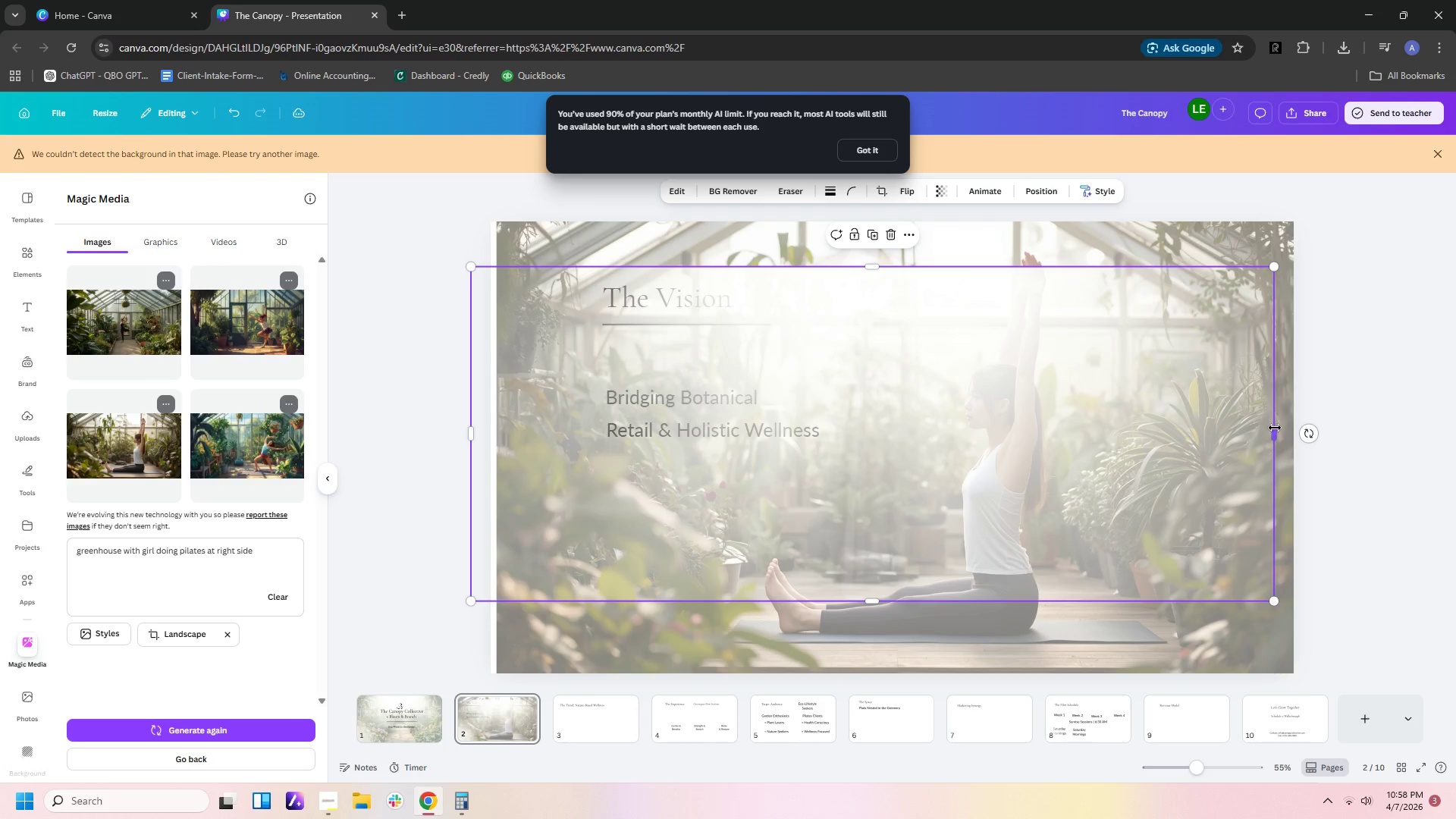 
left_click_drag(start_coordinate=[1278, 430], to_coordinate=[1207, 449])
 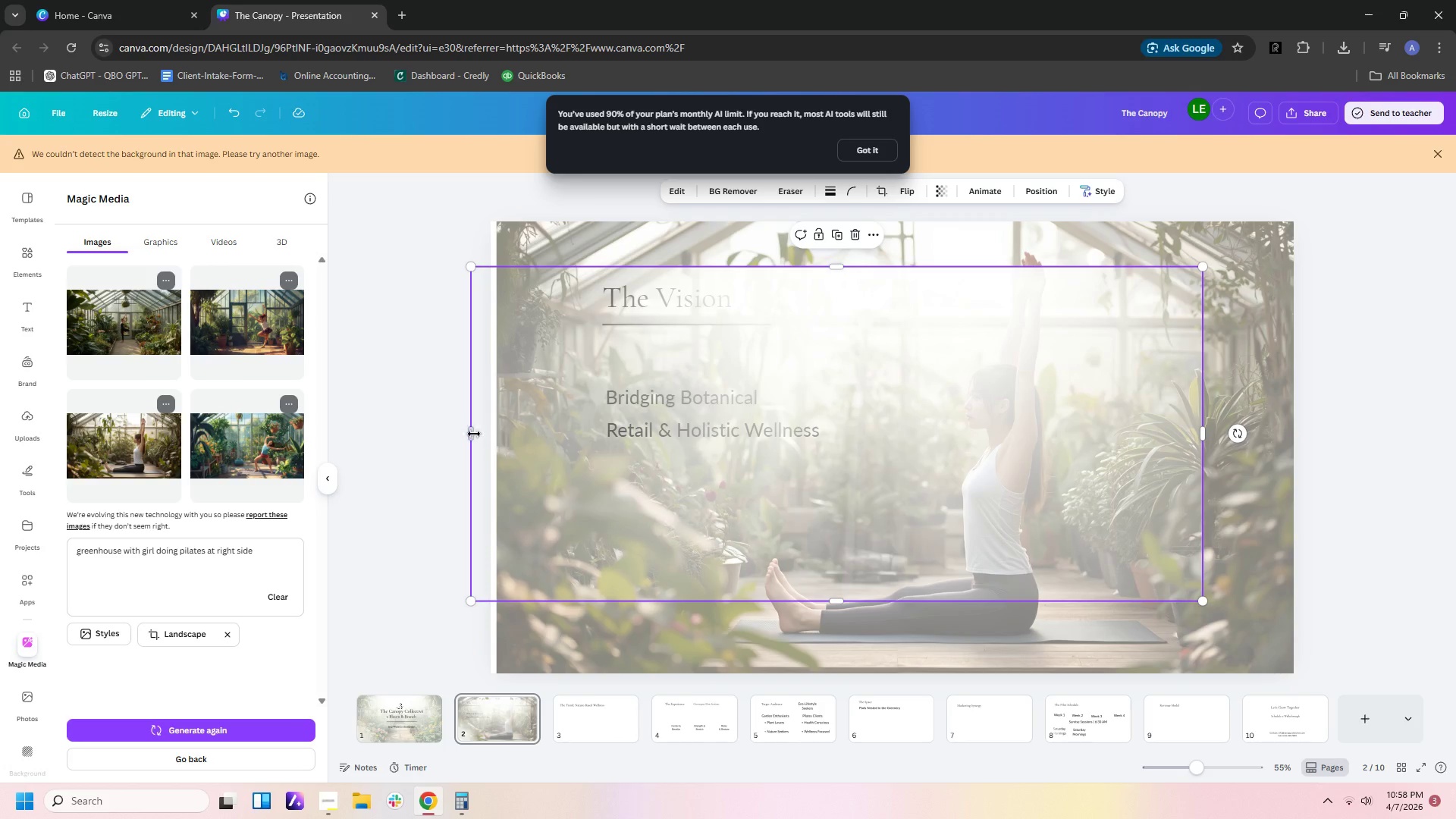 
left_click_drag(start_coordinate=[467, 434], to_coordinate=[642, 419])
 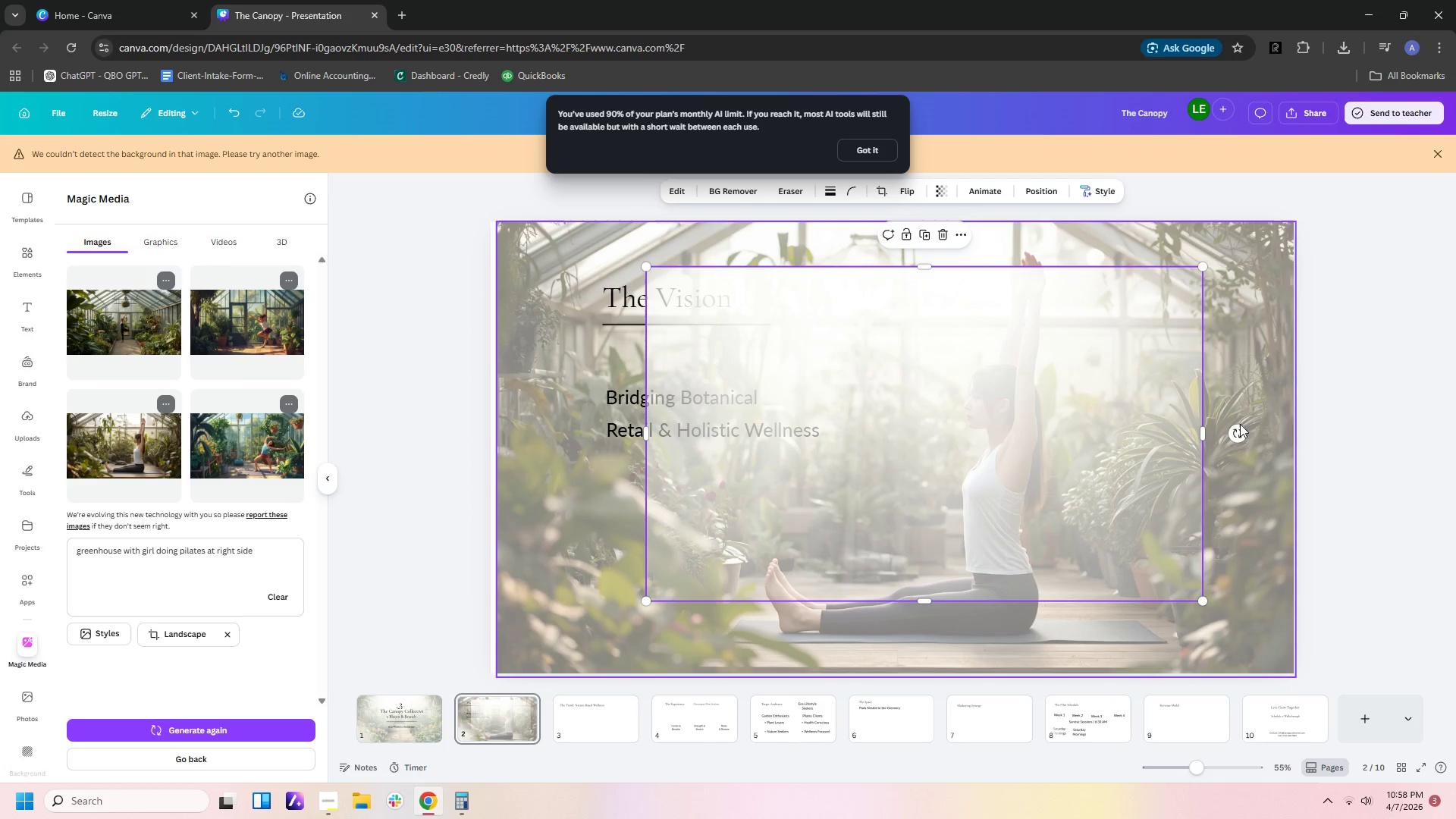 
left_click_drag(start_coordinate=[1240, 430], to_coordinate=[918, 200])
 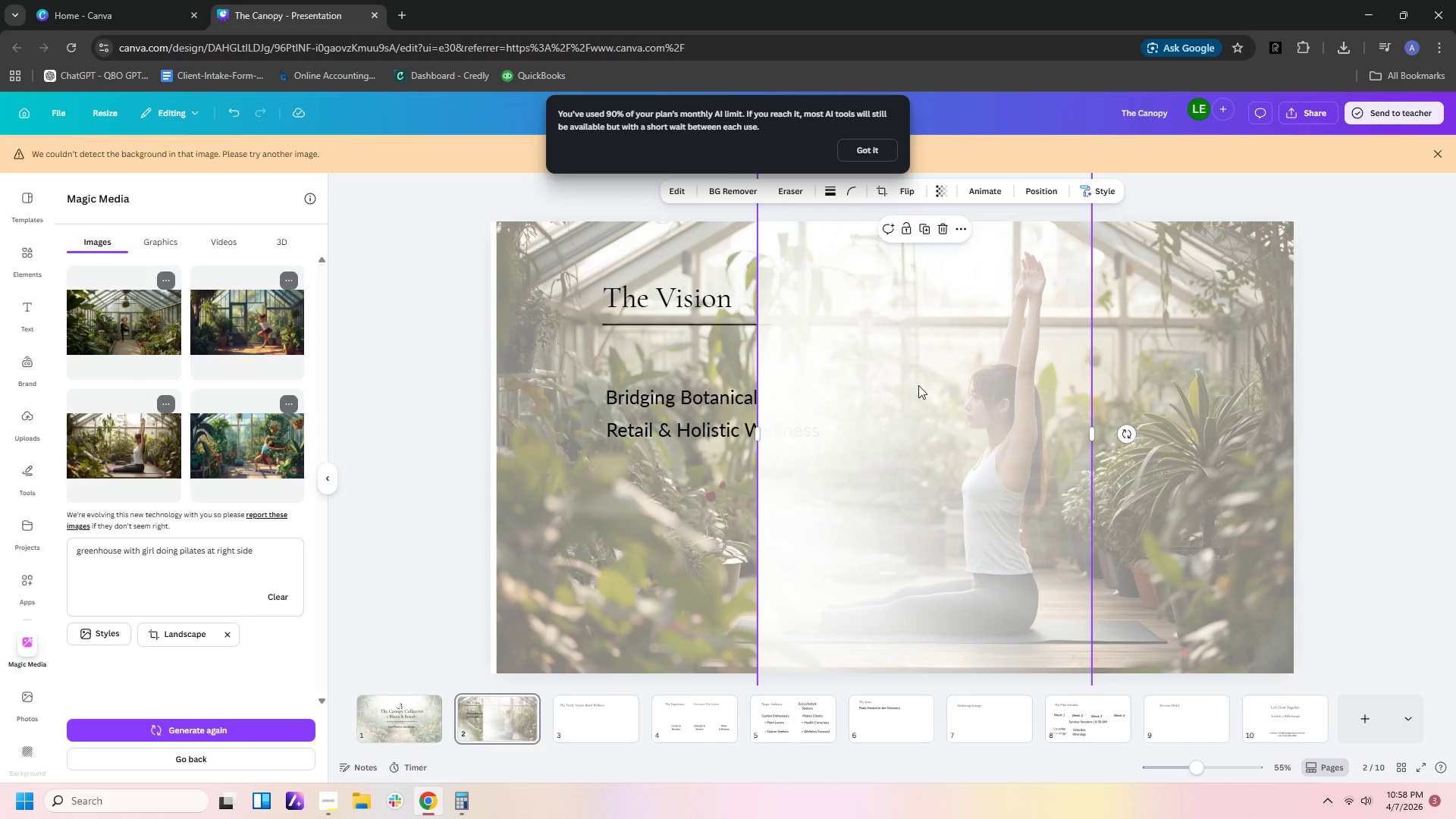 
left_click_drag(start_coordinate=[953, 449], to_coordinate=[697, 447])
 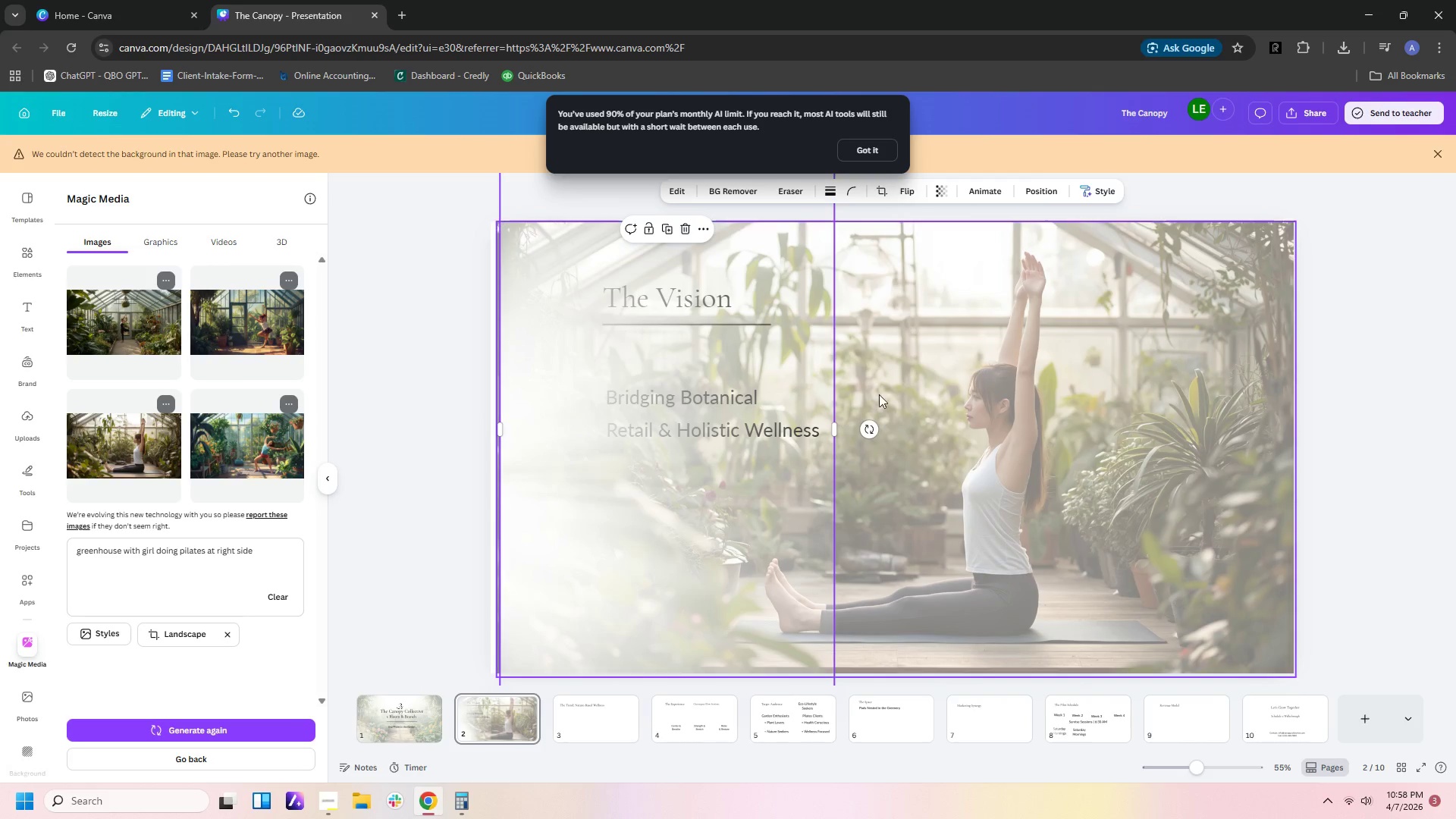 
left_click([886, 392])
 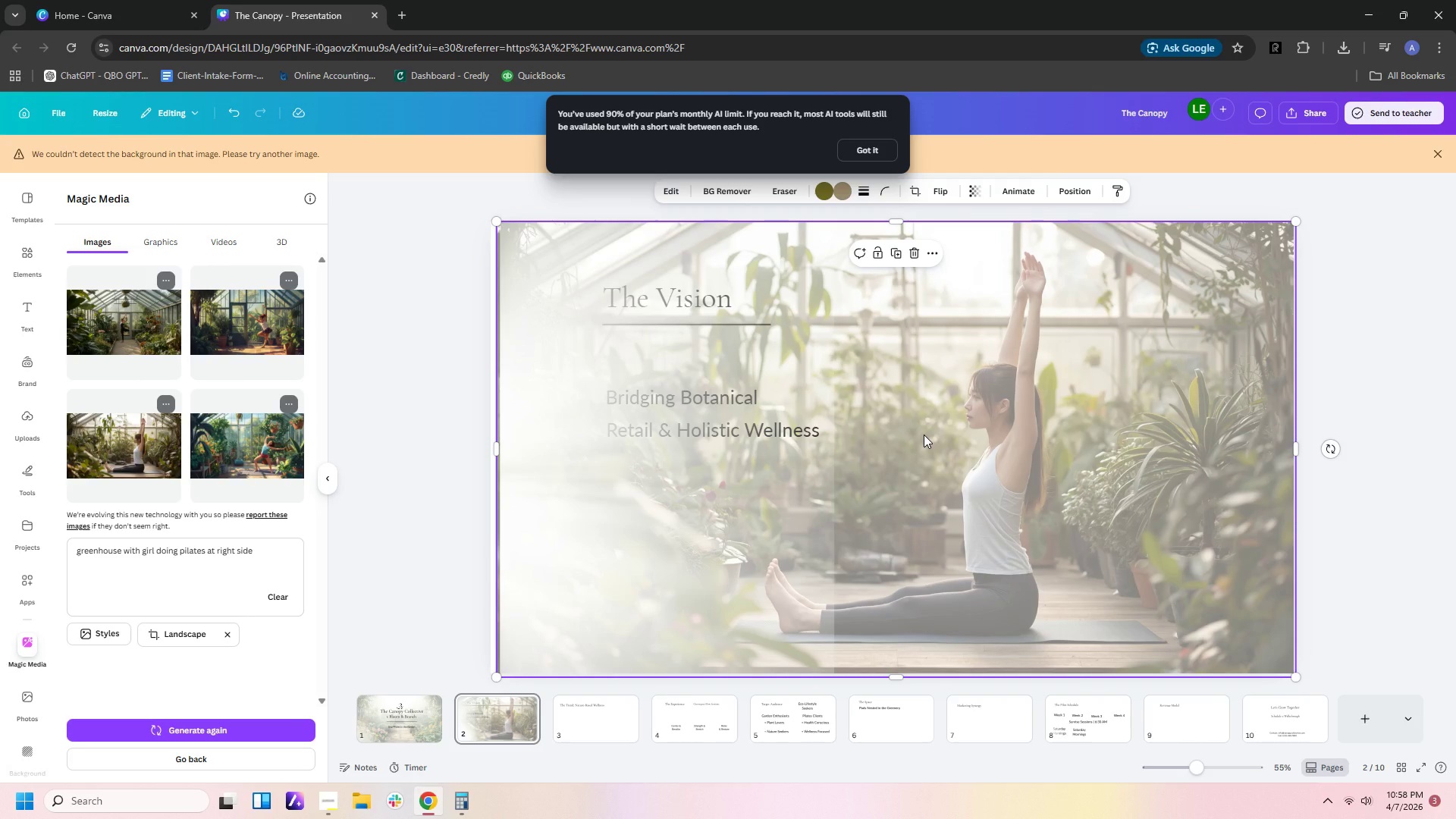 
left_click_drag(start_coordinate=[924, 435], to_coordinate=[920, 435])
 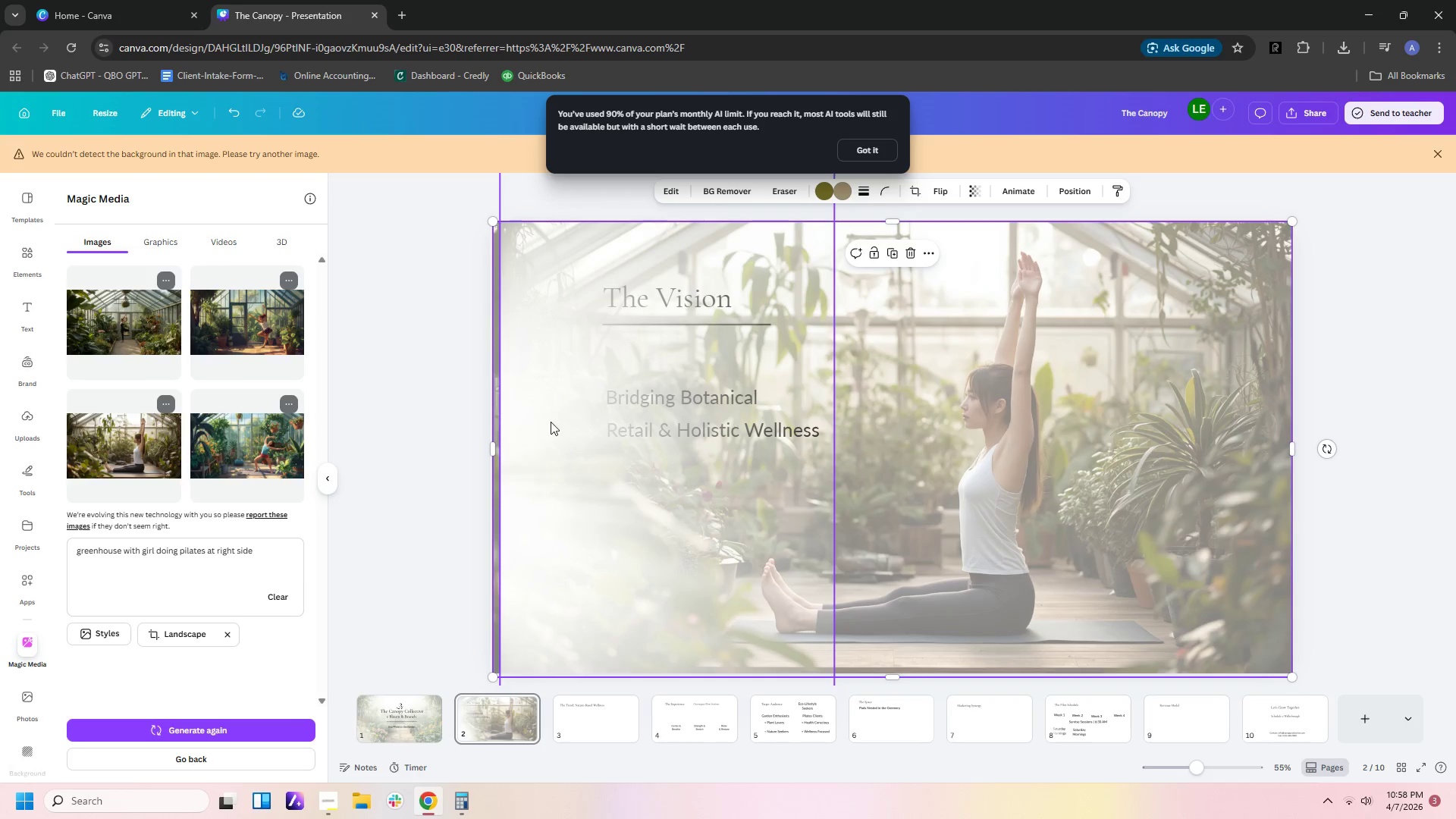 
left_click([549, 420])
 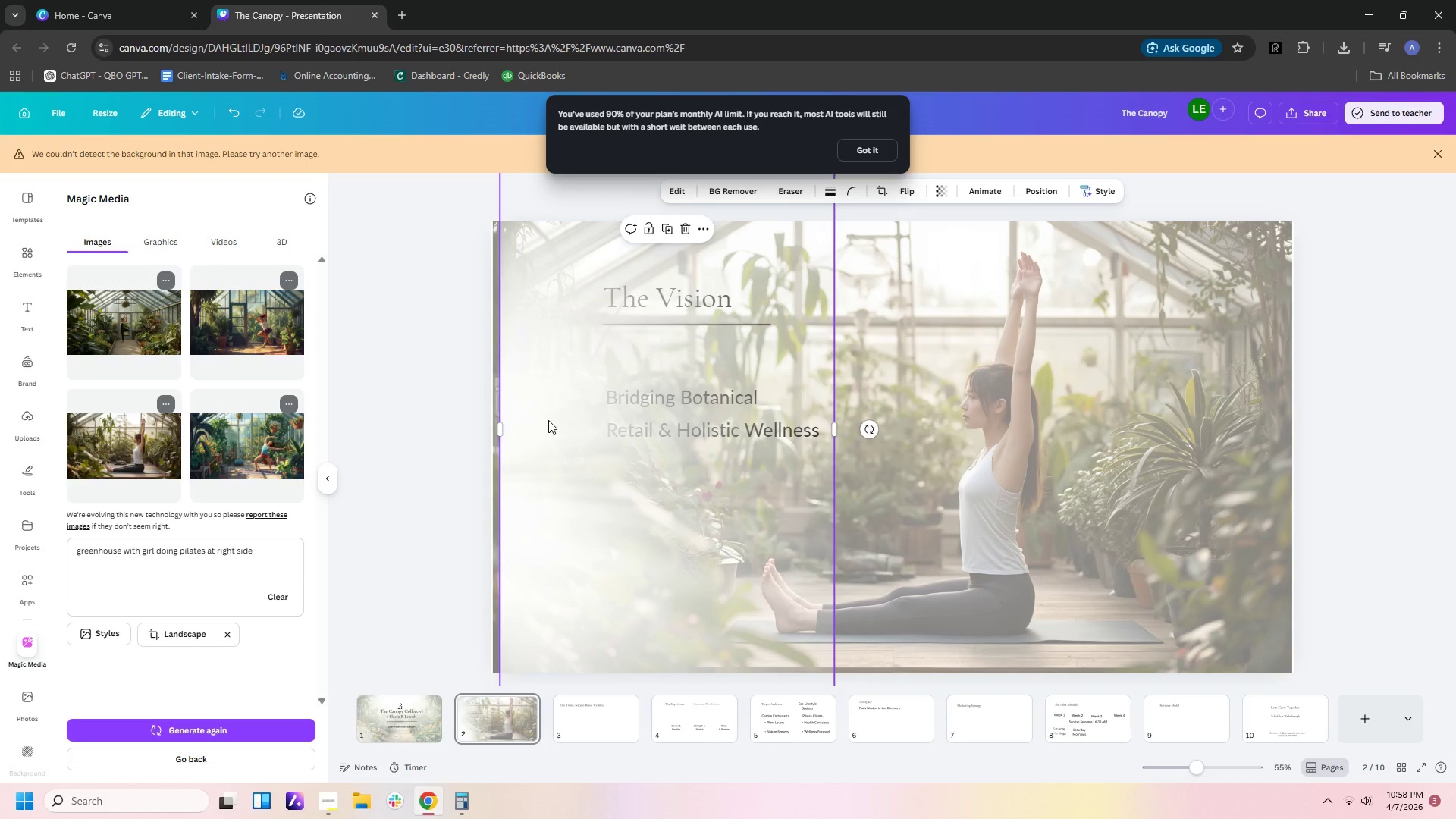 
left_click_drag(start_coordinate=[549, 420], to_coordinate=[543, 420])
 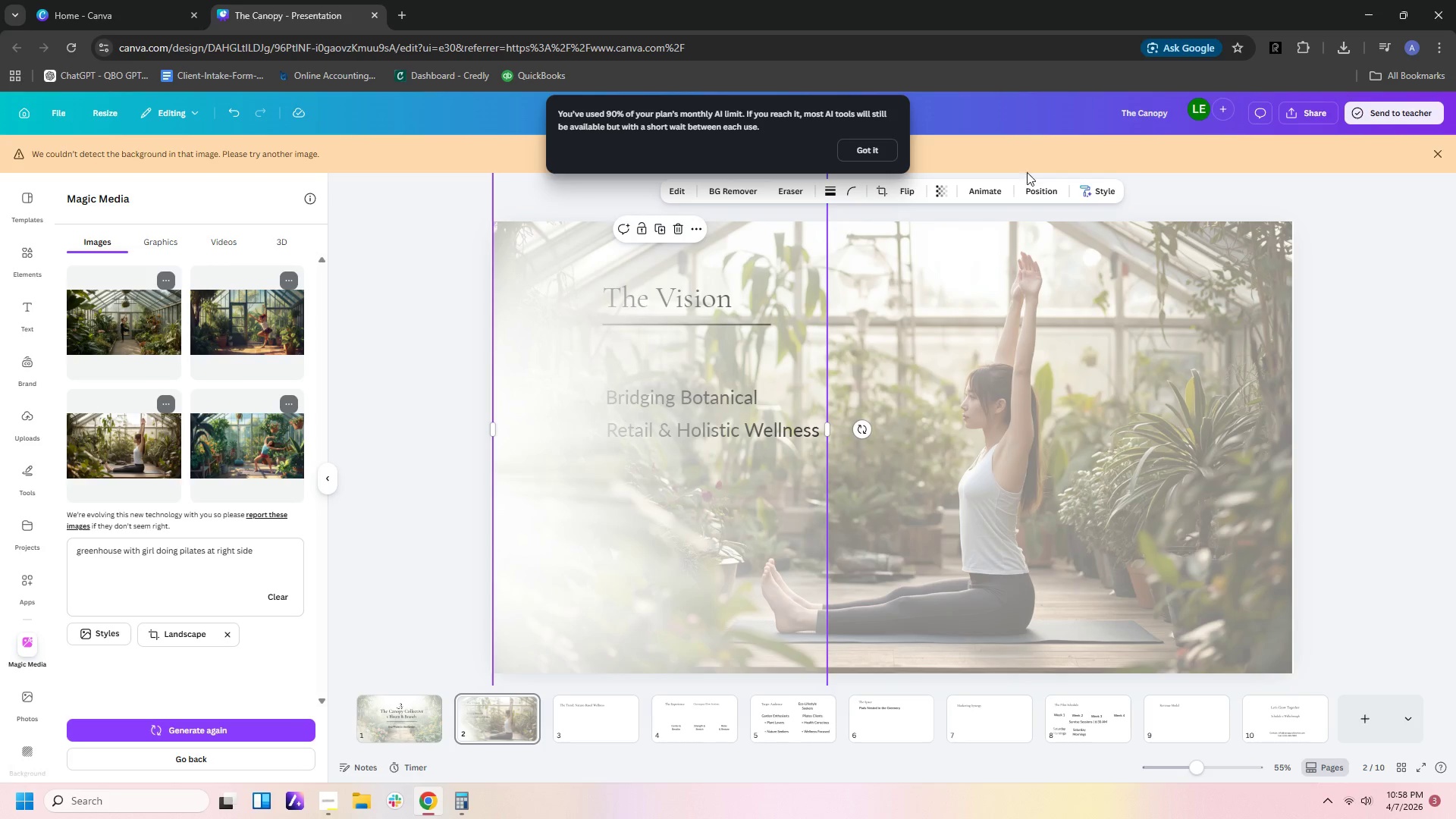 
left_click([1030, 196])
 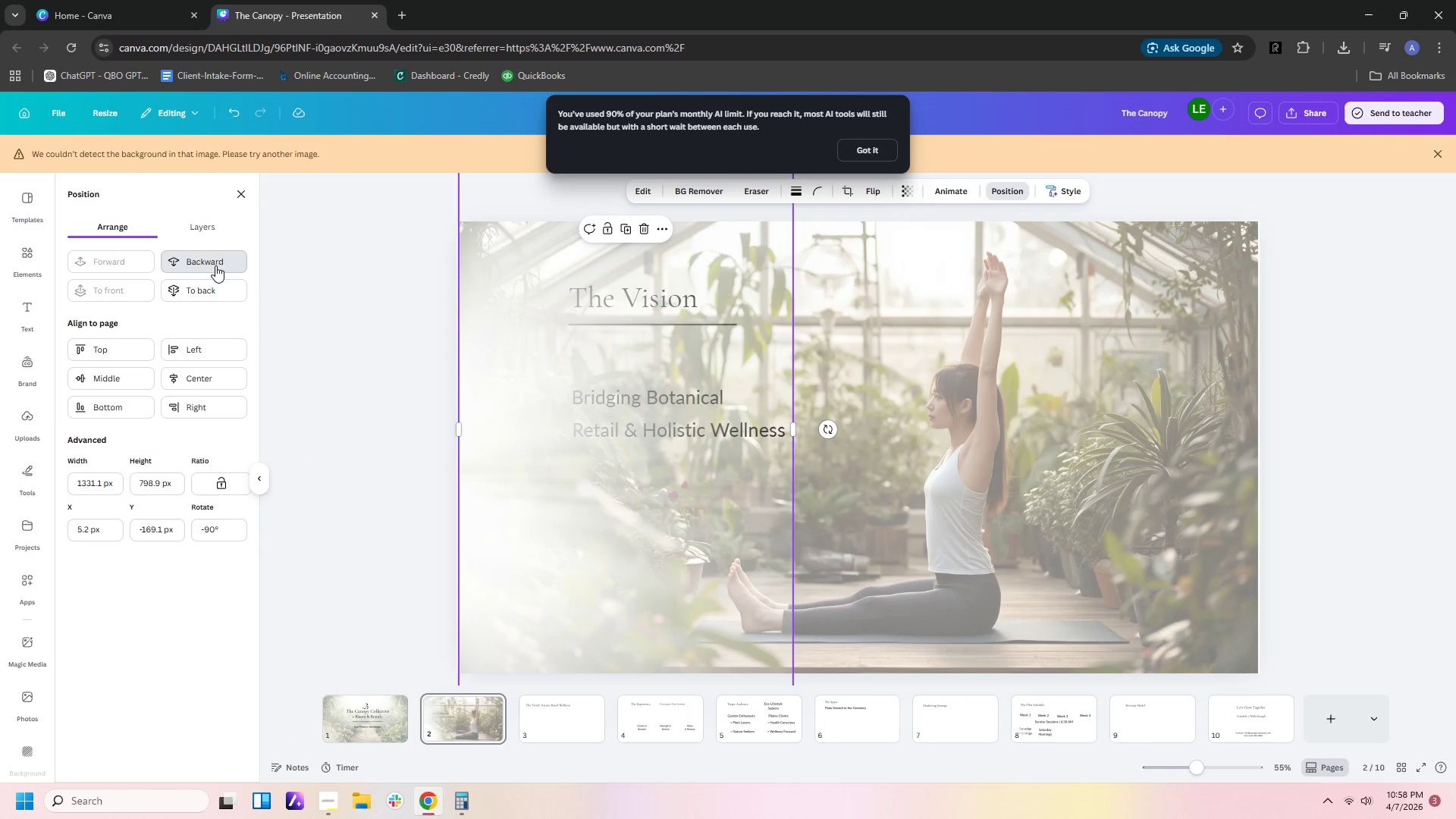 
double_click([215, 265])
 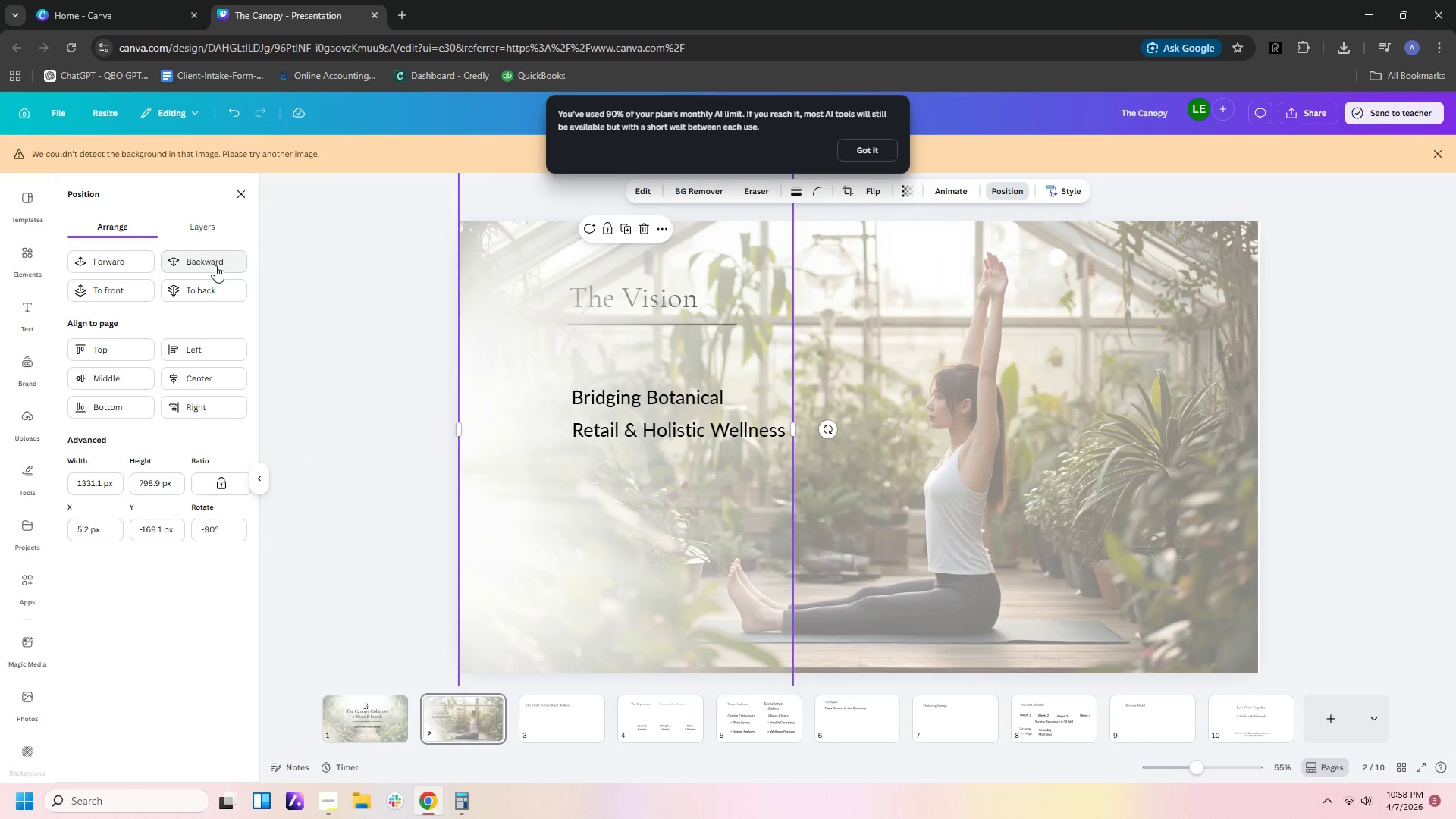 
triple_click([215, 265])
 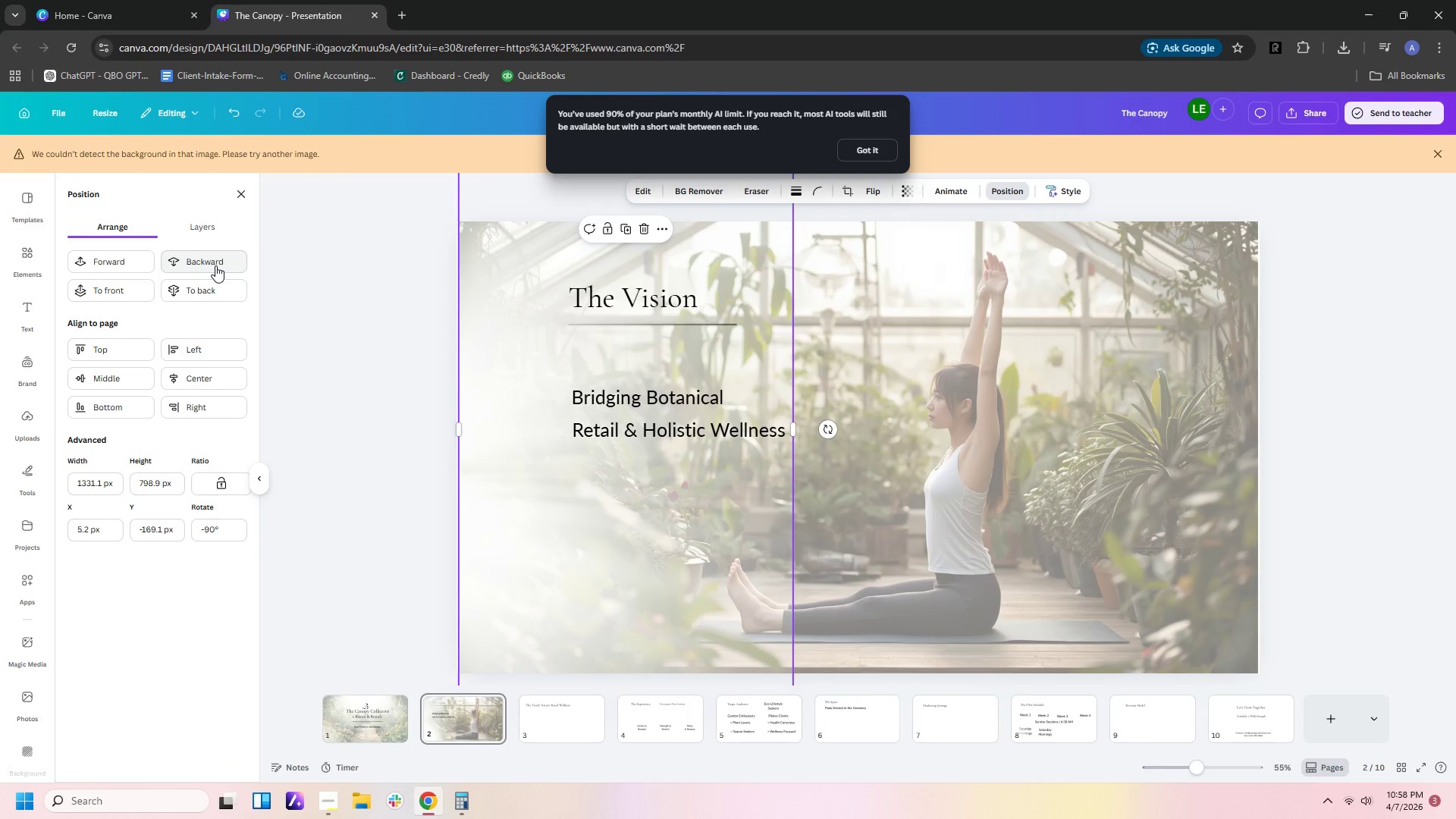 
triple_click([215, 265])
 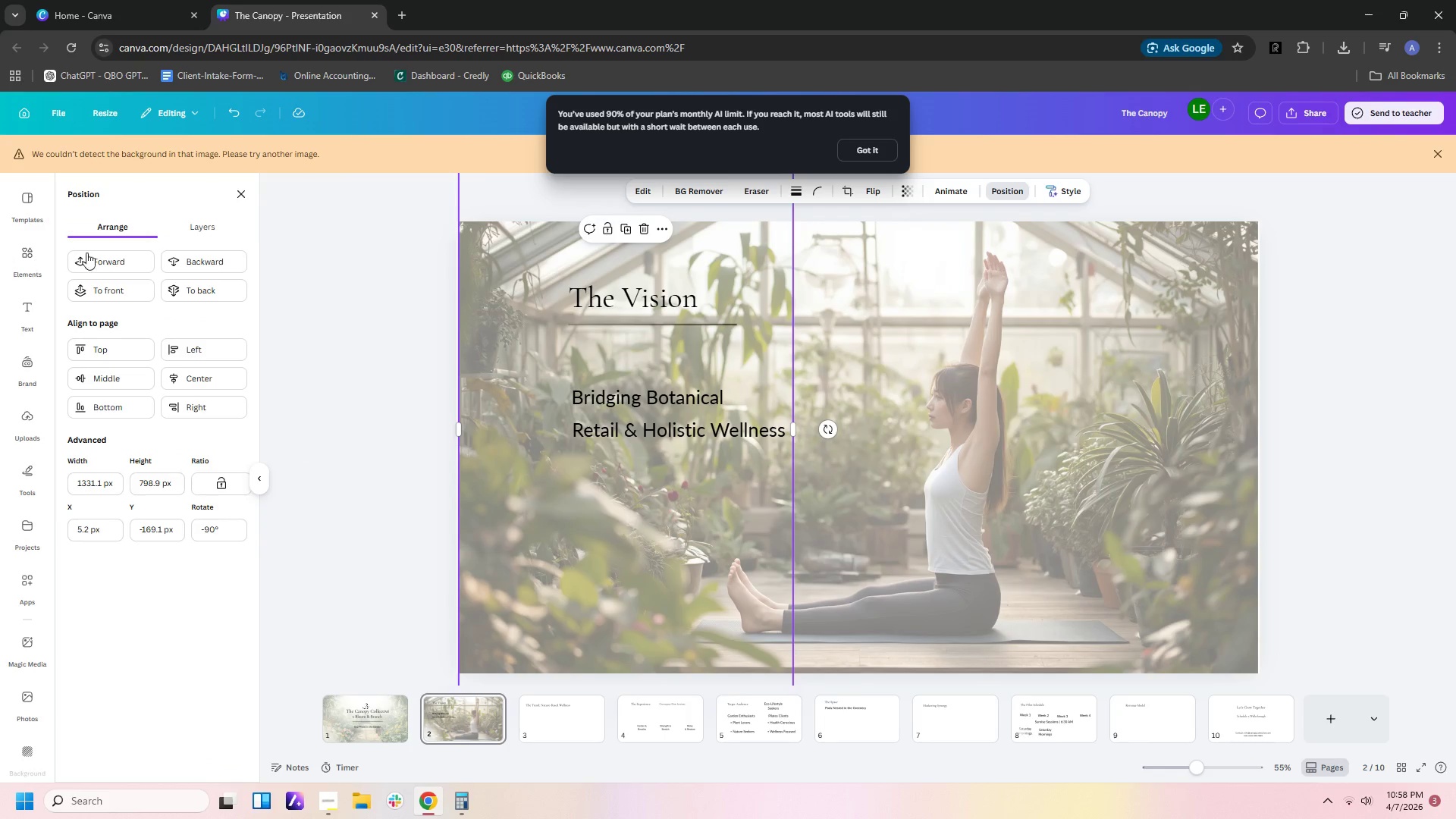 
left_click([100, 257])
 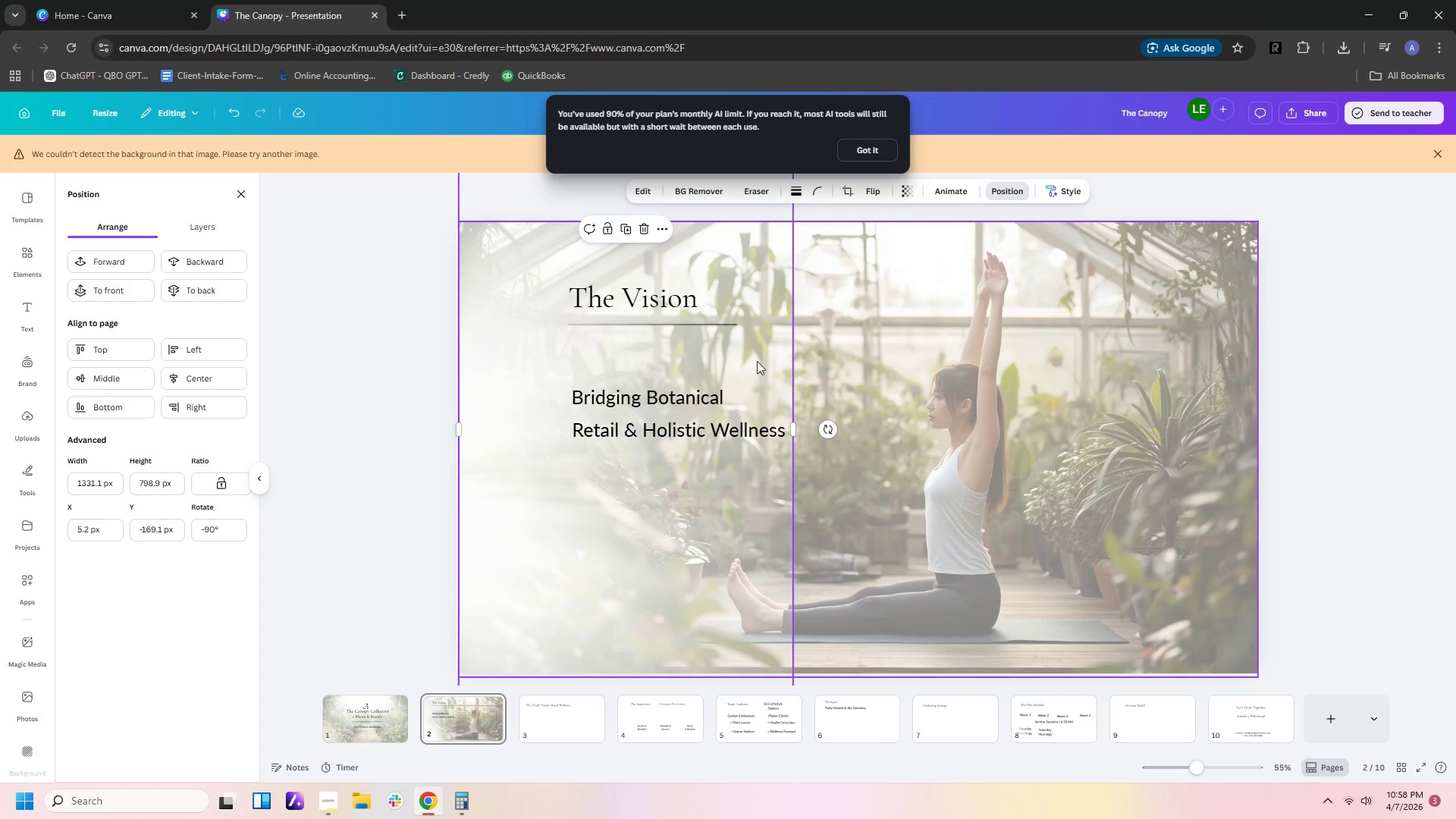 
left_click_drag(start_coordinate=[485, 405], to_coordinate=[556, 369])
 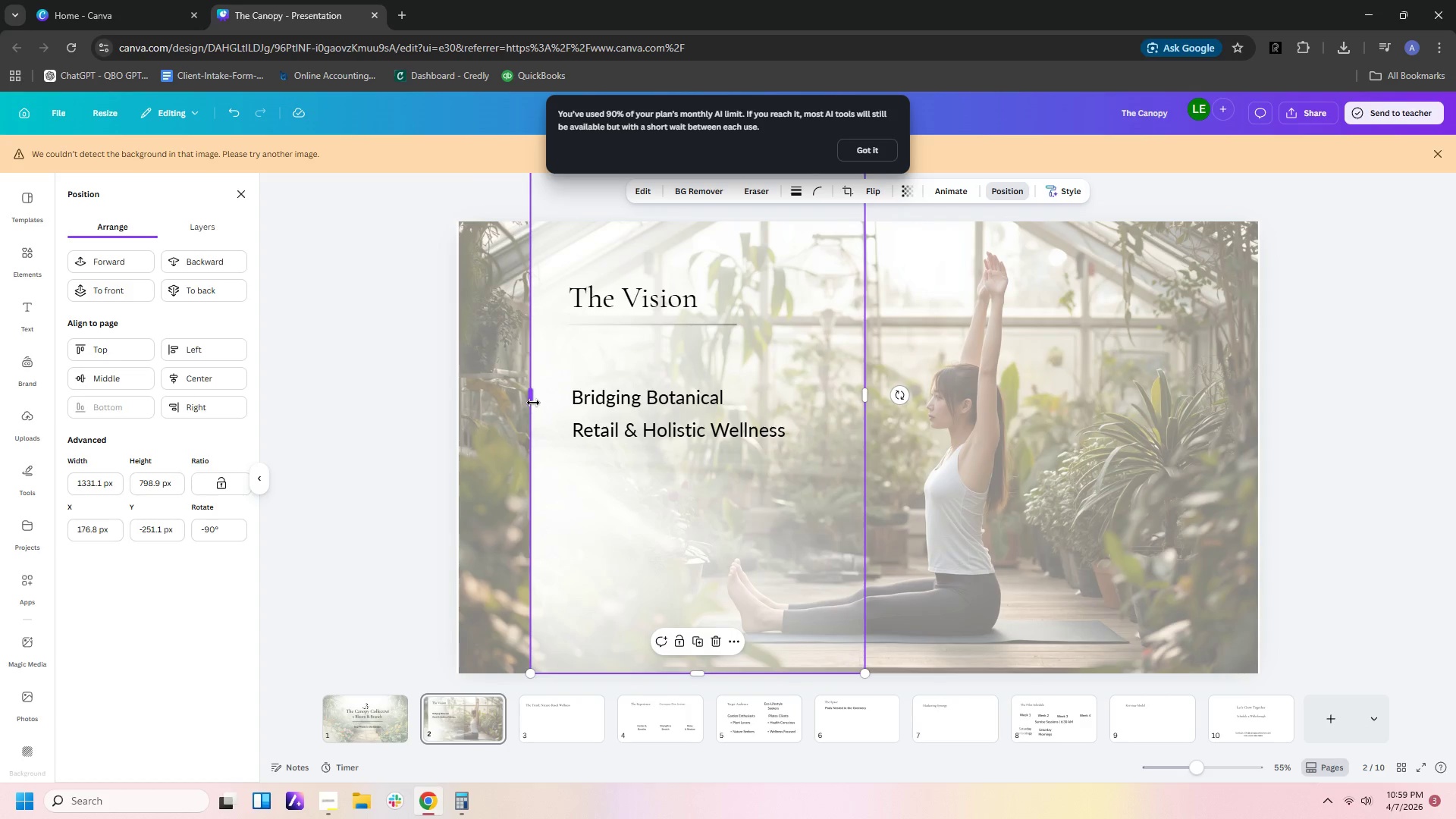 
left_click_drag(start_coordinate=[533, 402], to_coordinate=[458, 409])
 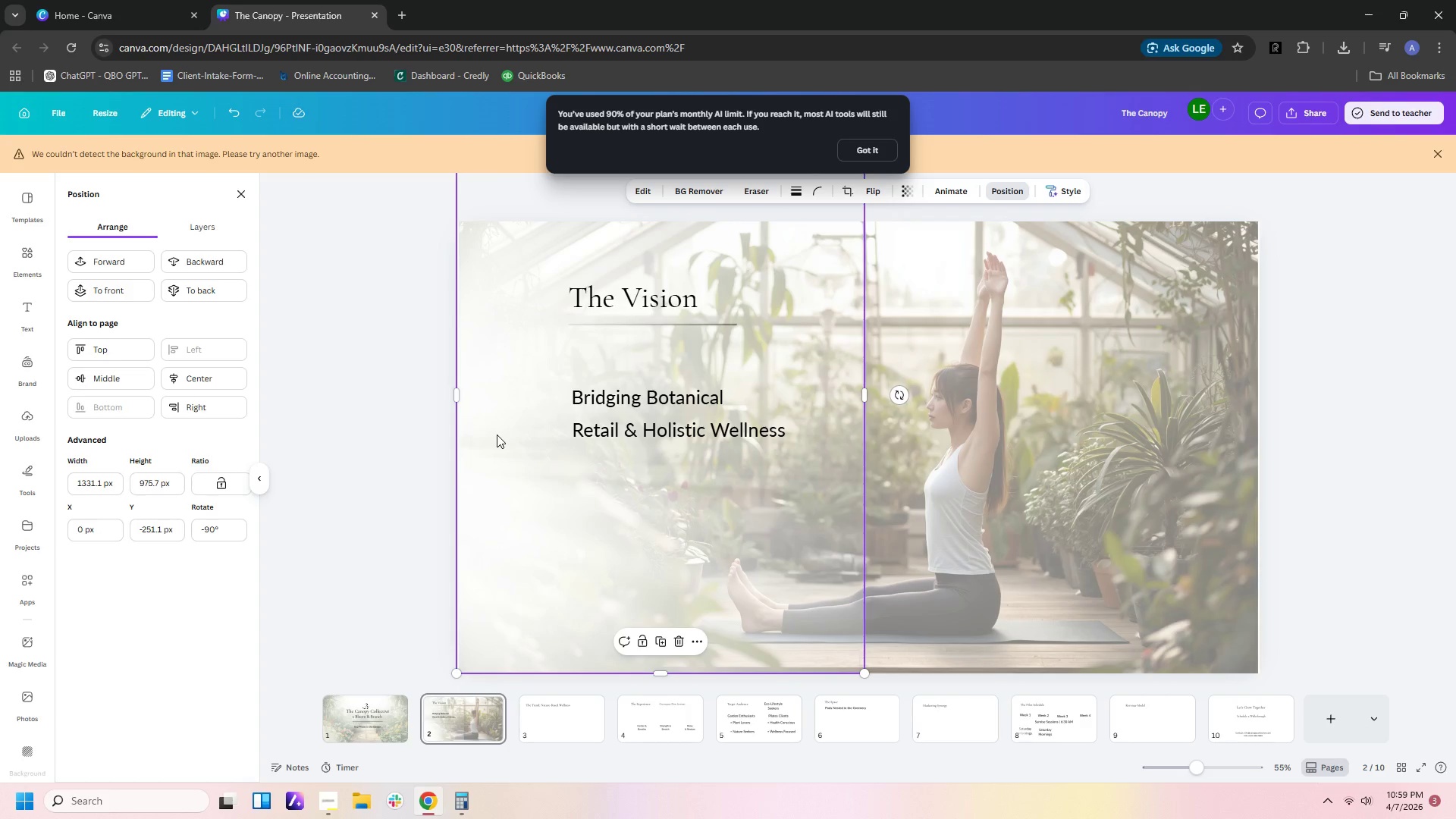 
left_click_drag(start_coordinate=[497, 435], to_coordinate=[497, 445])
 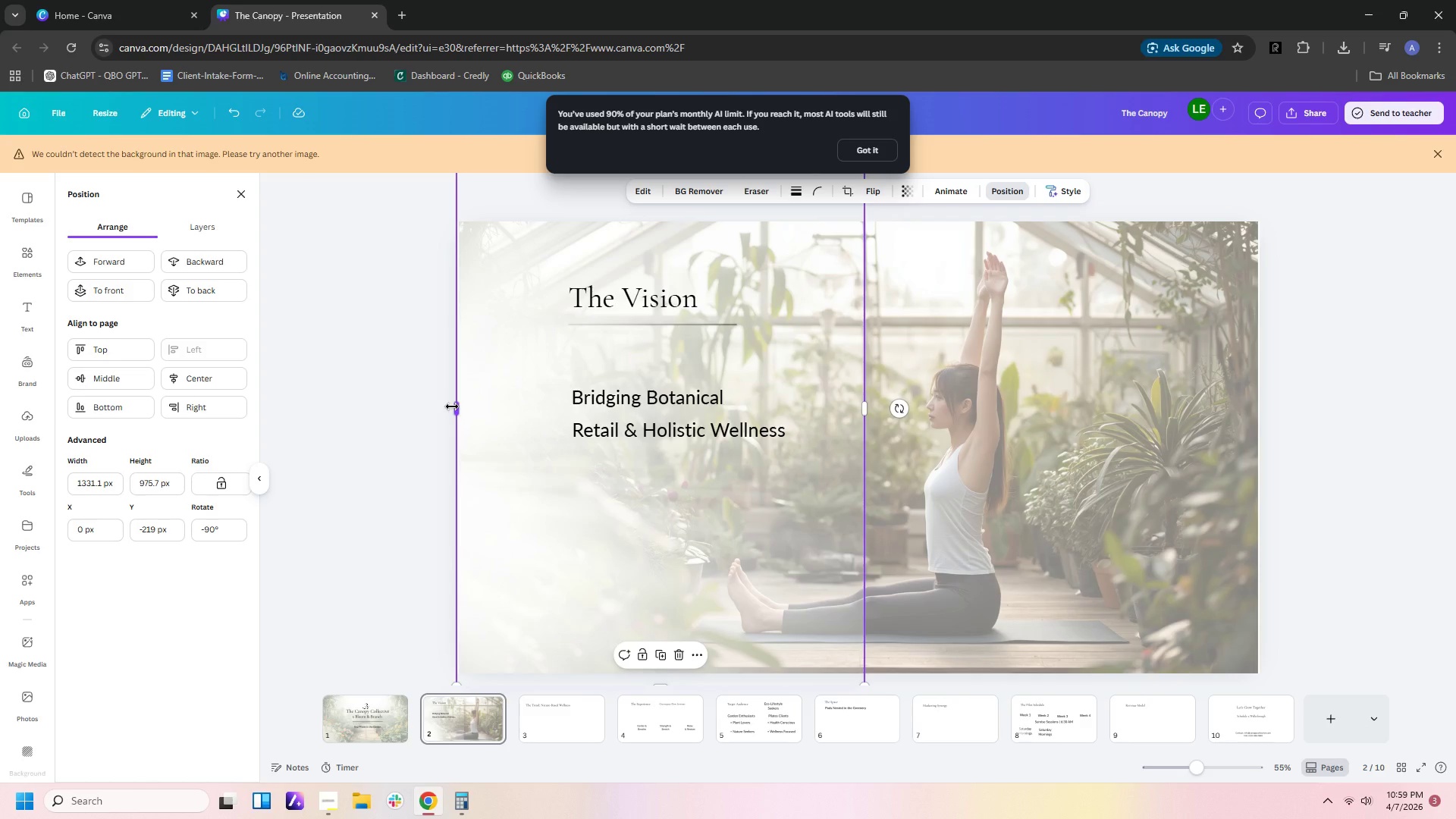 
left_click_drag(start_coordinate=[452, 406], to_coordinate=[488, 405])
 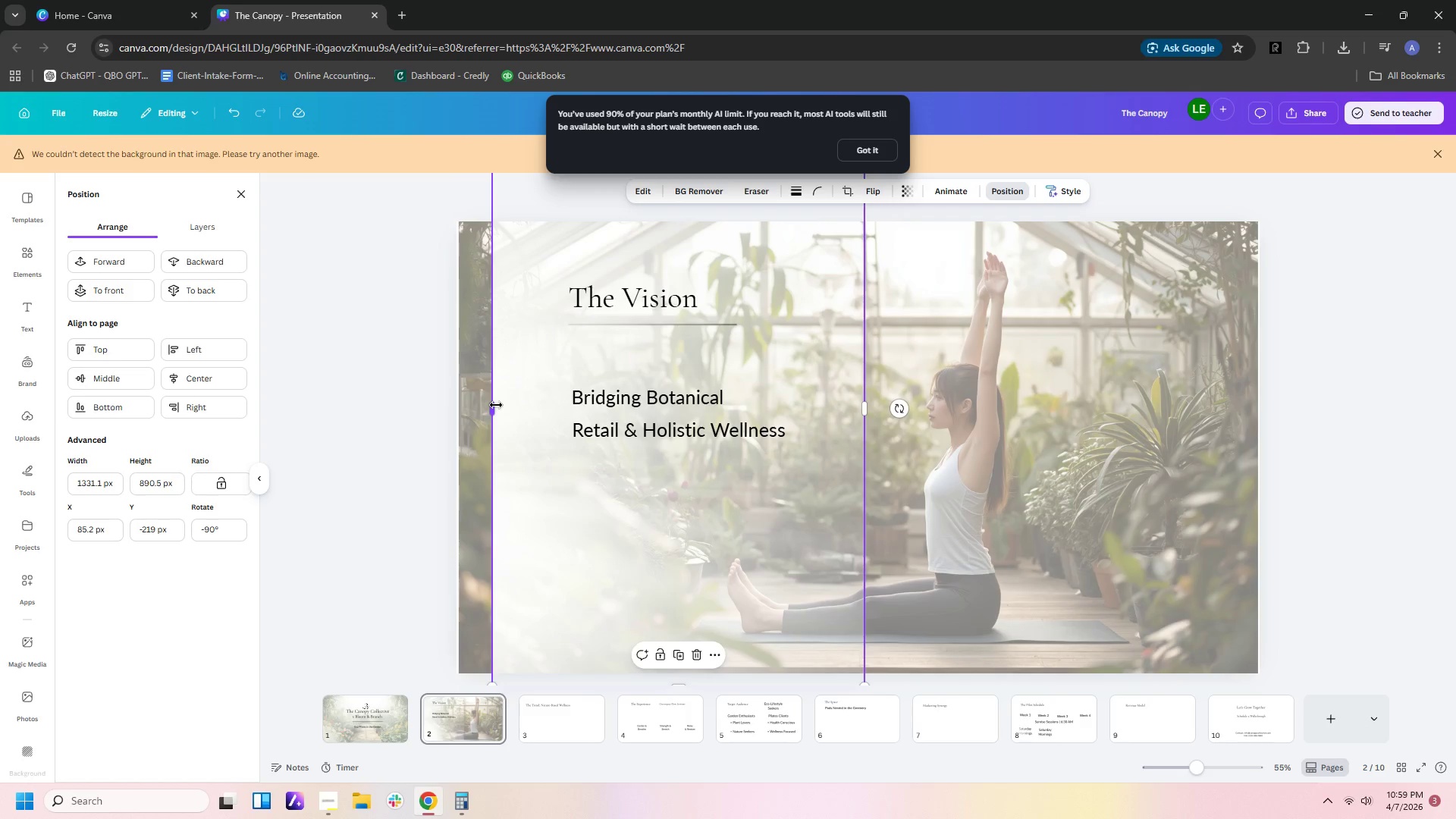 
left_click_drag(start_coordinate=[496, 405], to_coordinate=[460, 402])
 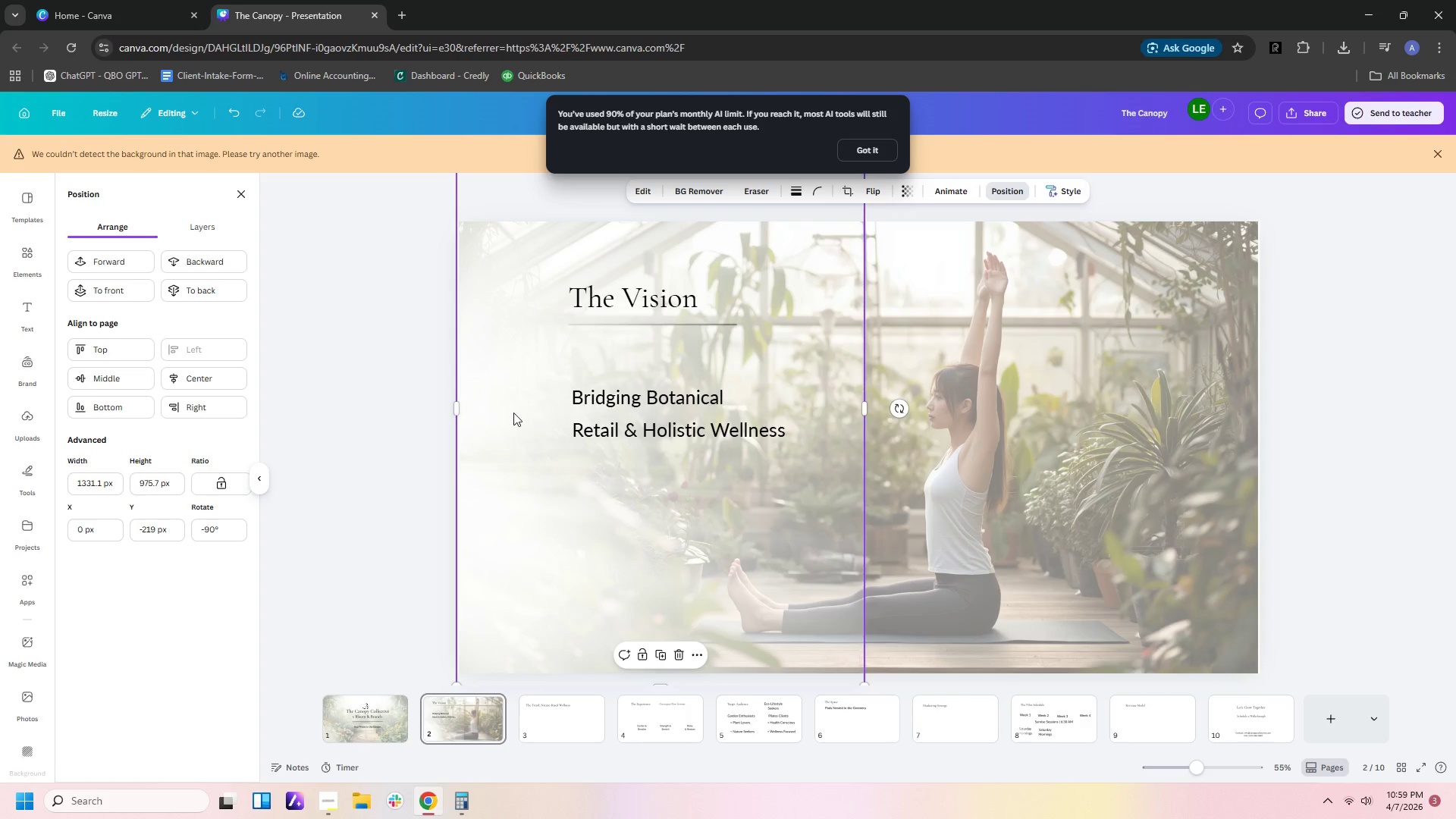 
left_click([516, 414])
 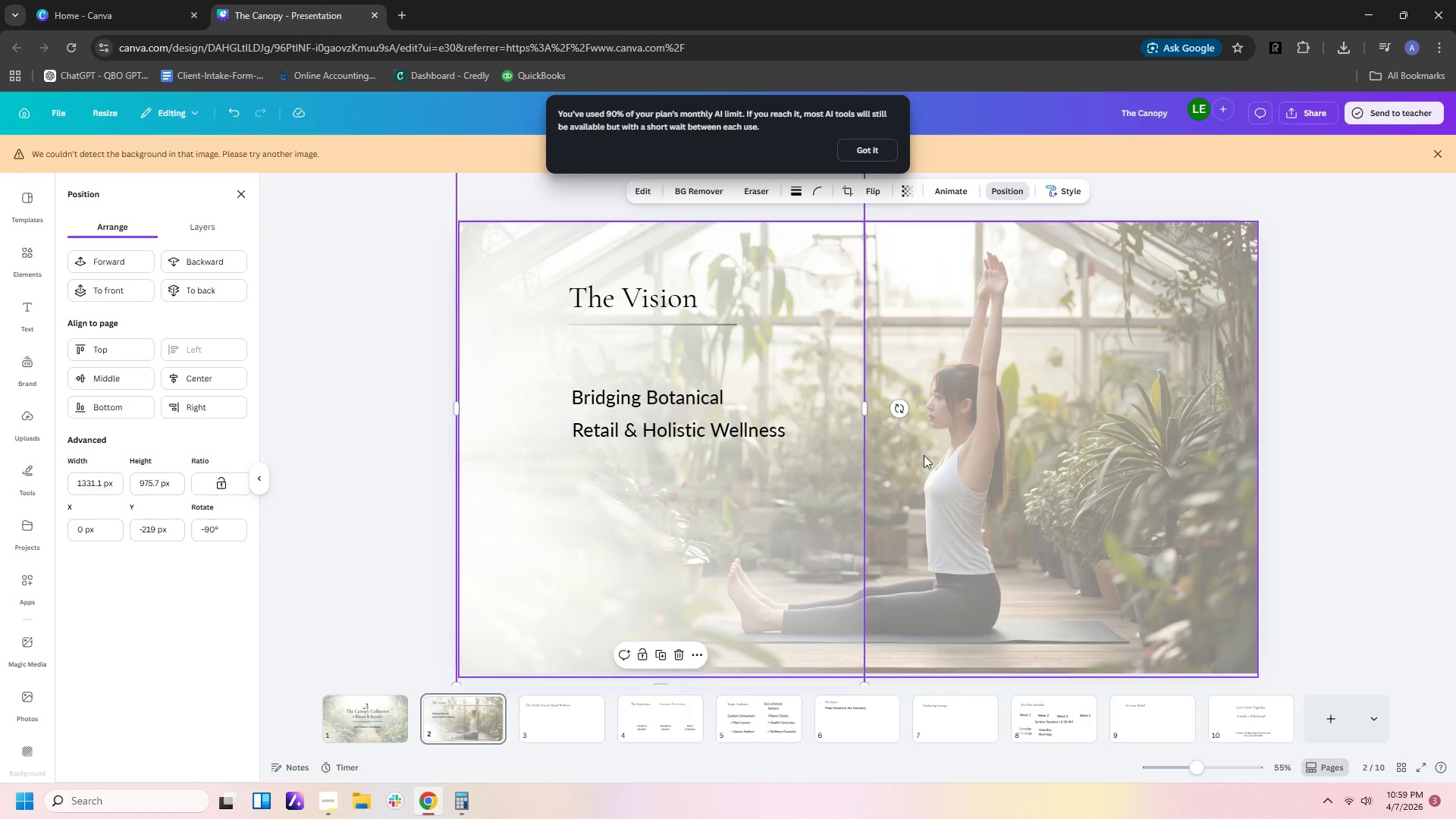 
left_click([1044, 462])
 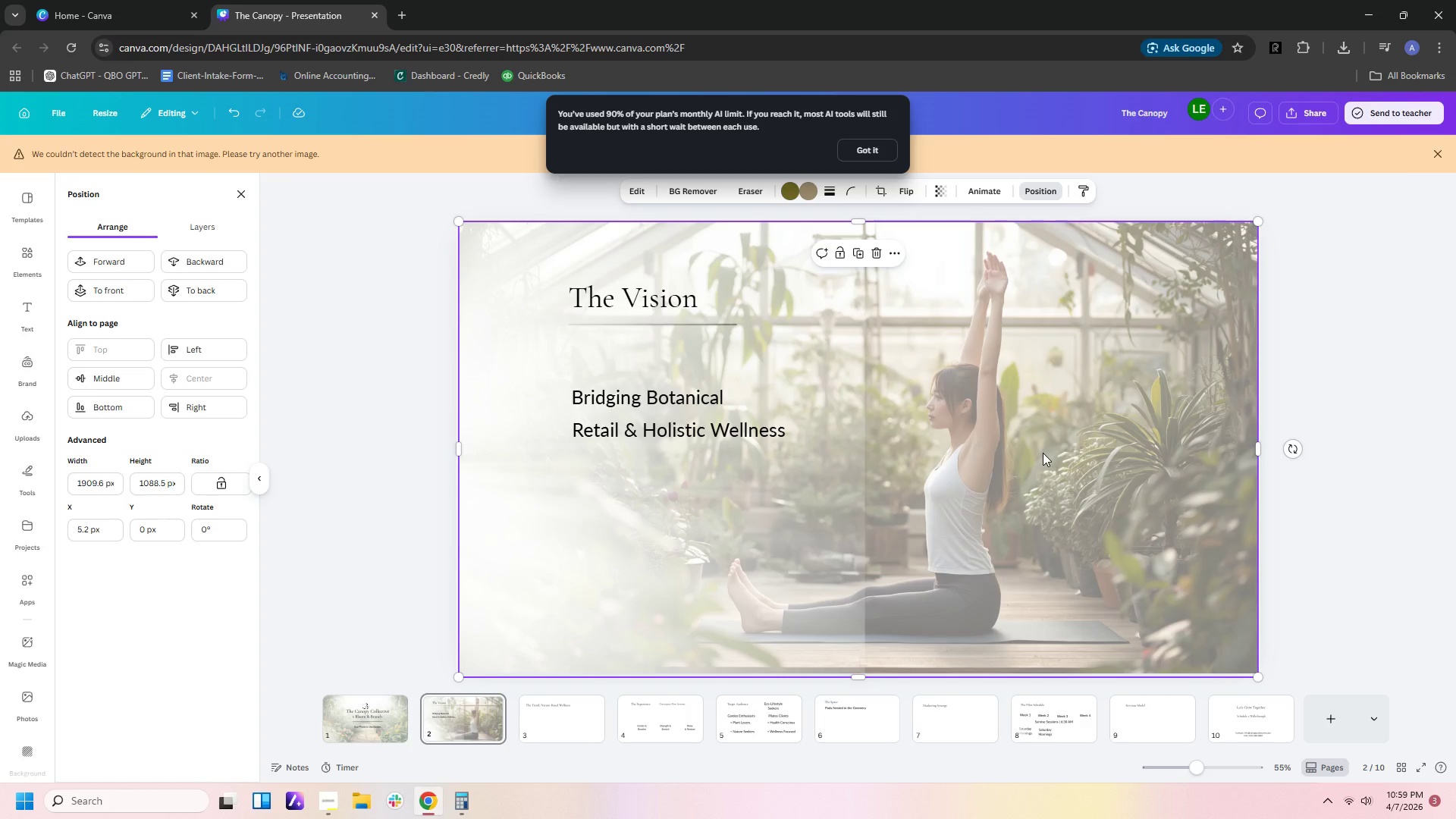 
wait(17.7)
 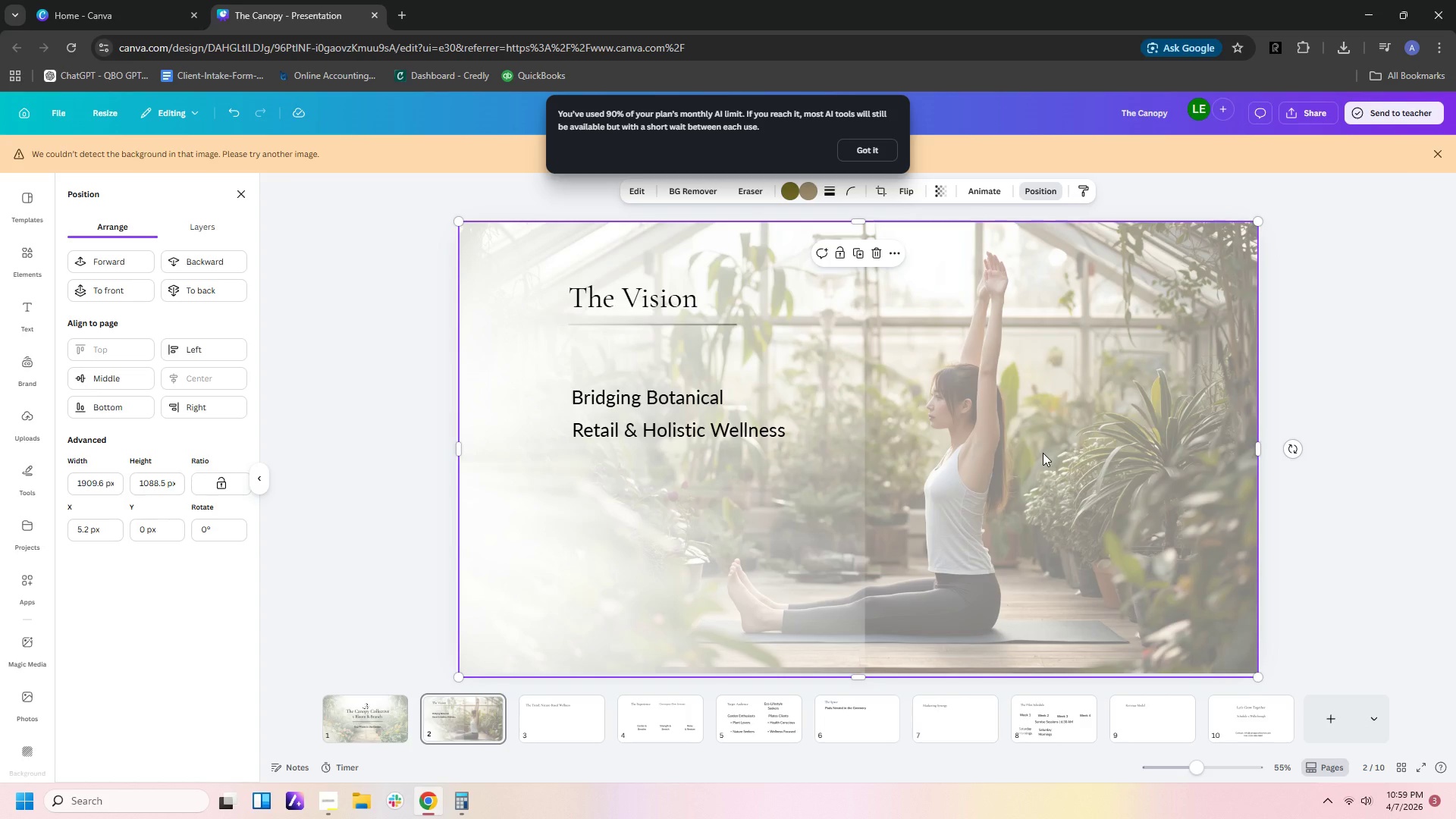 
left_click([861, 492])
 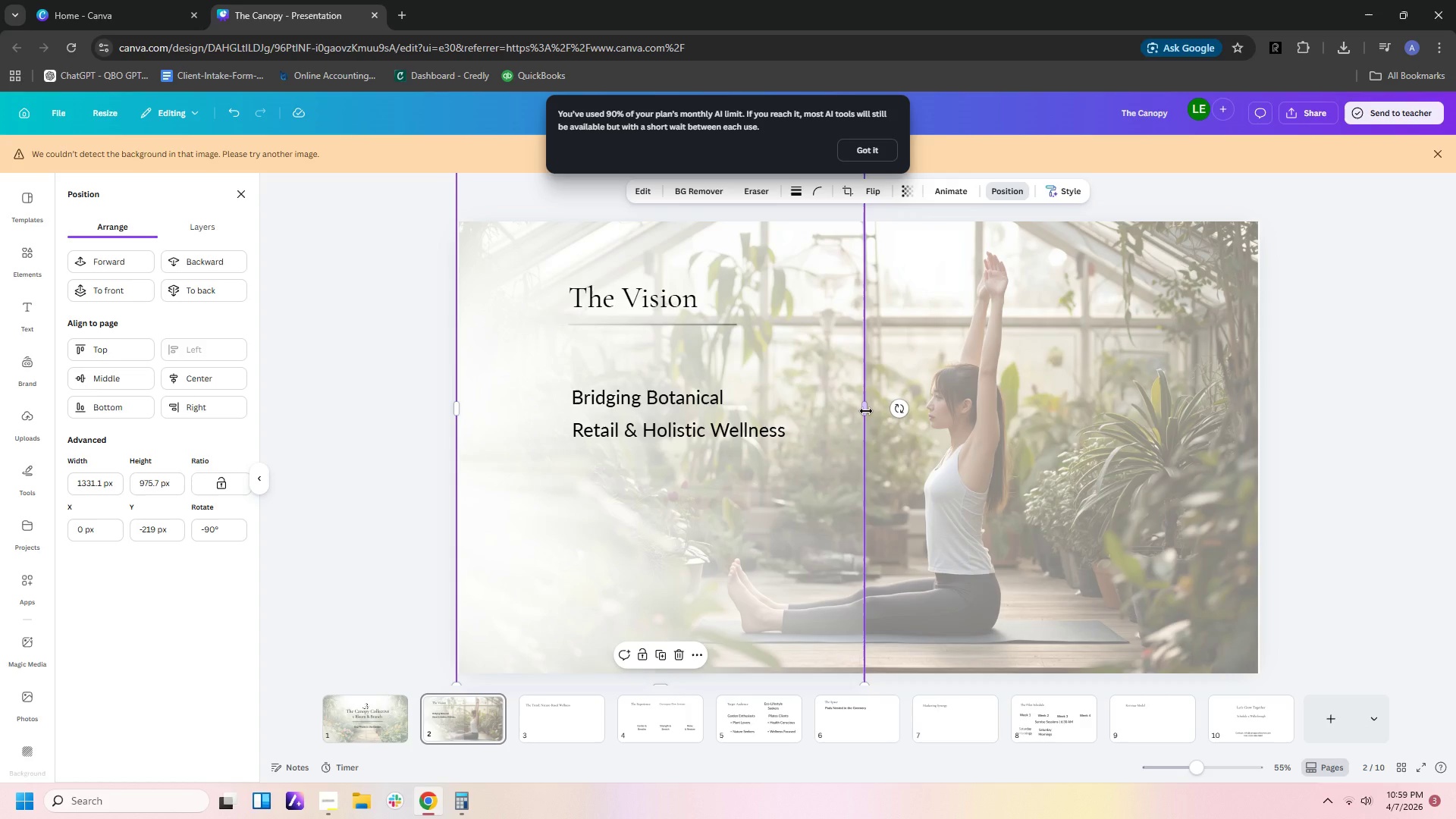 
left_click_drag(start_coordinate=[865, 411], to_coordinate=[1257, 441])
 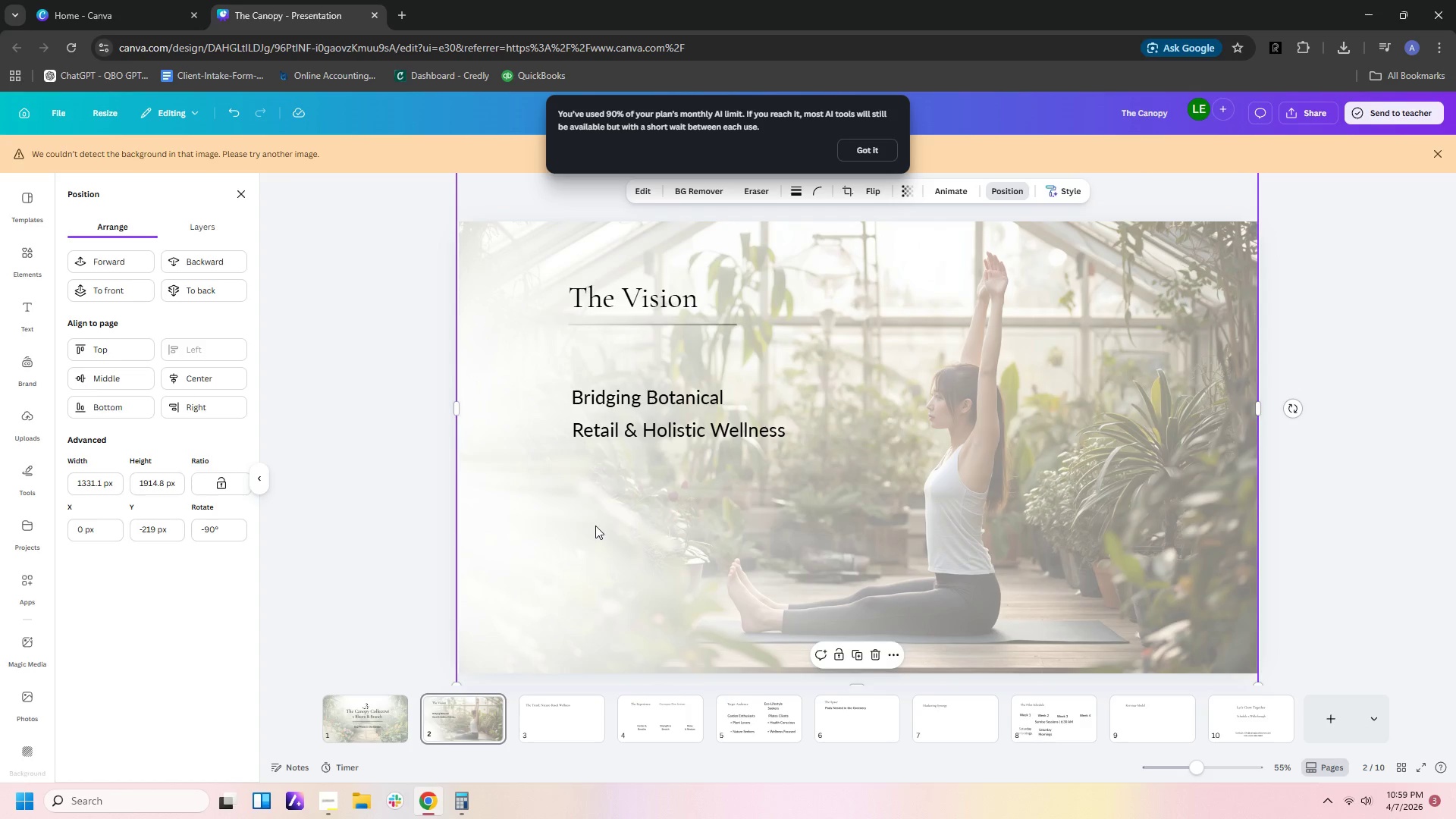 
left_click([551, 524])
 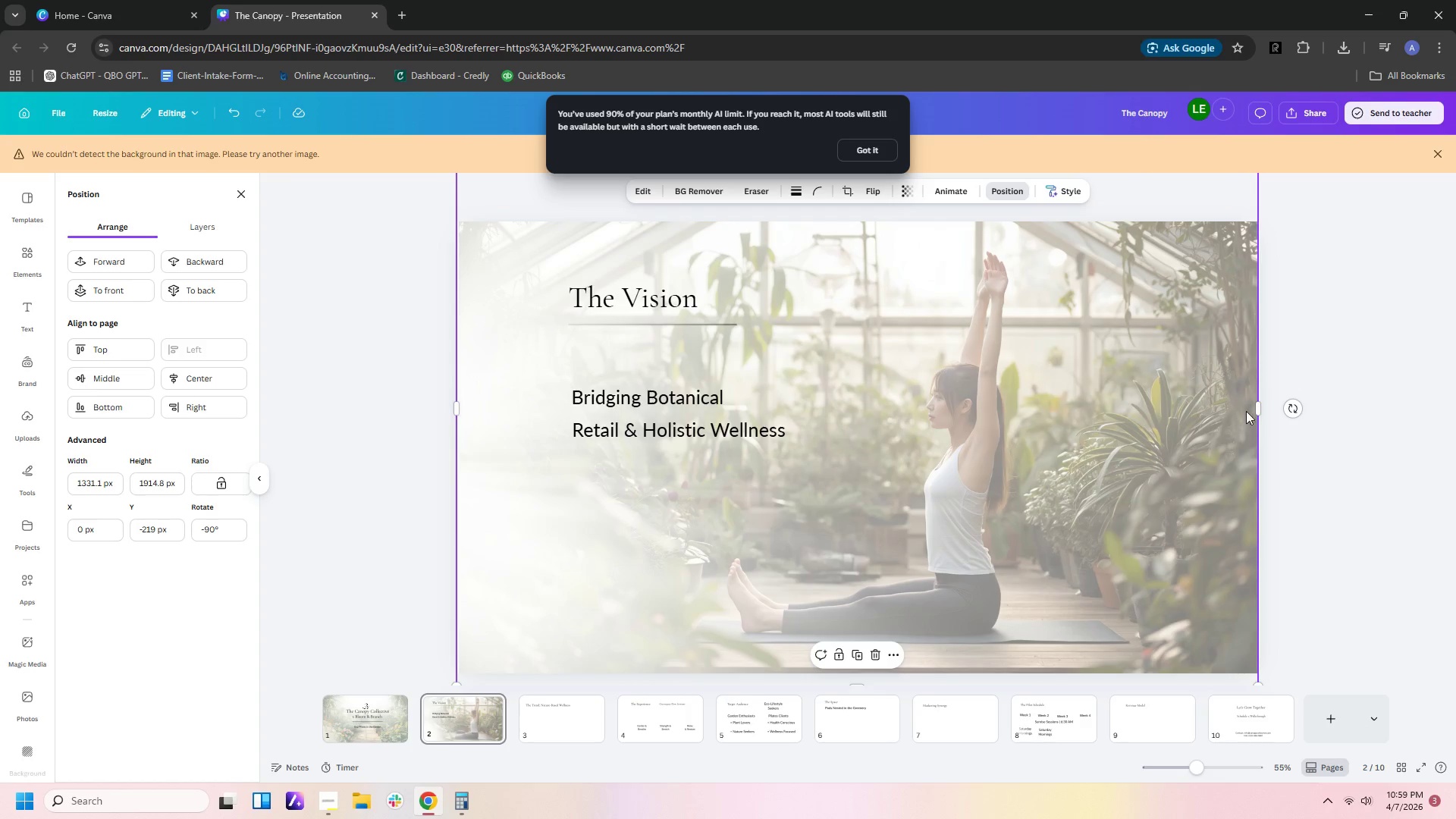 
scroll: coordinate [1247, 407], scroll_direction: up, amount: 3.0
 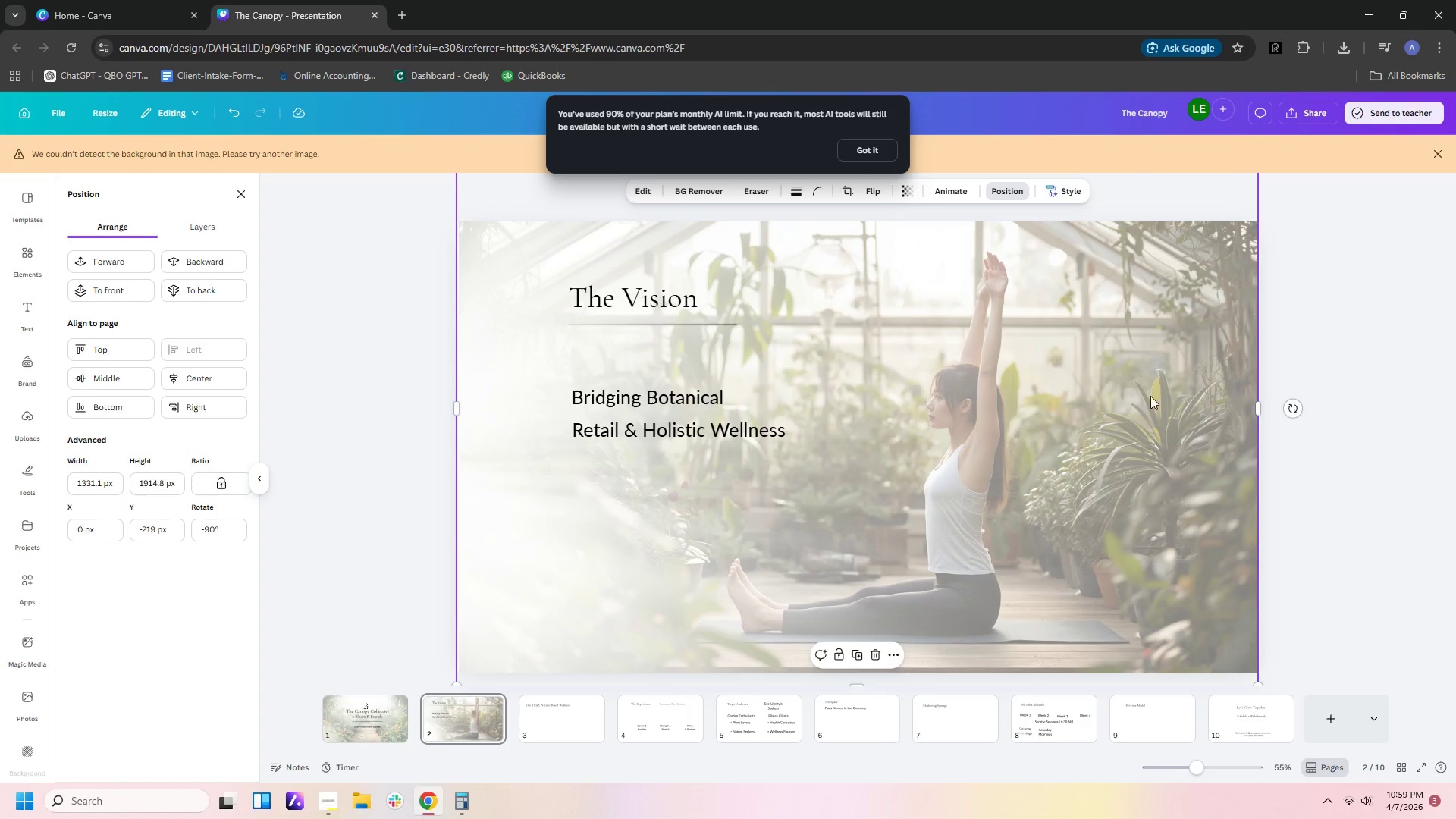 
left_click_drag(start_coordinate=[1150, 396], to_coordinate=[1175, 634])
 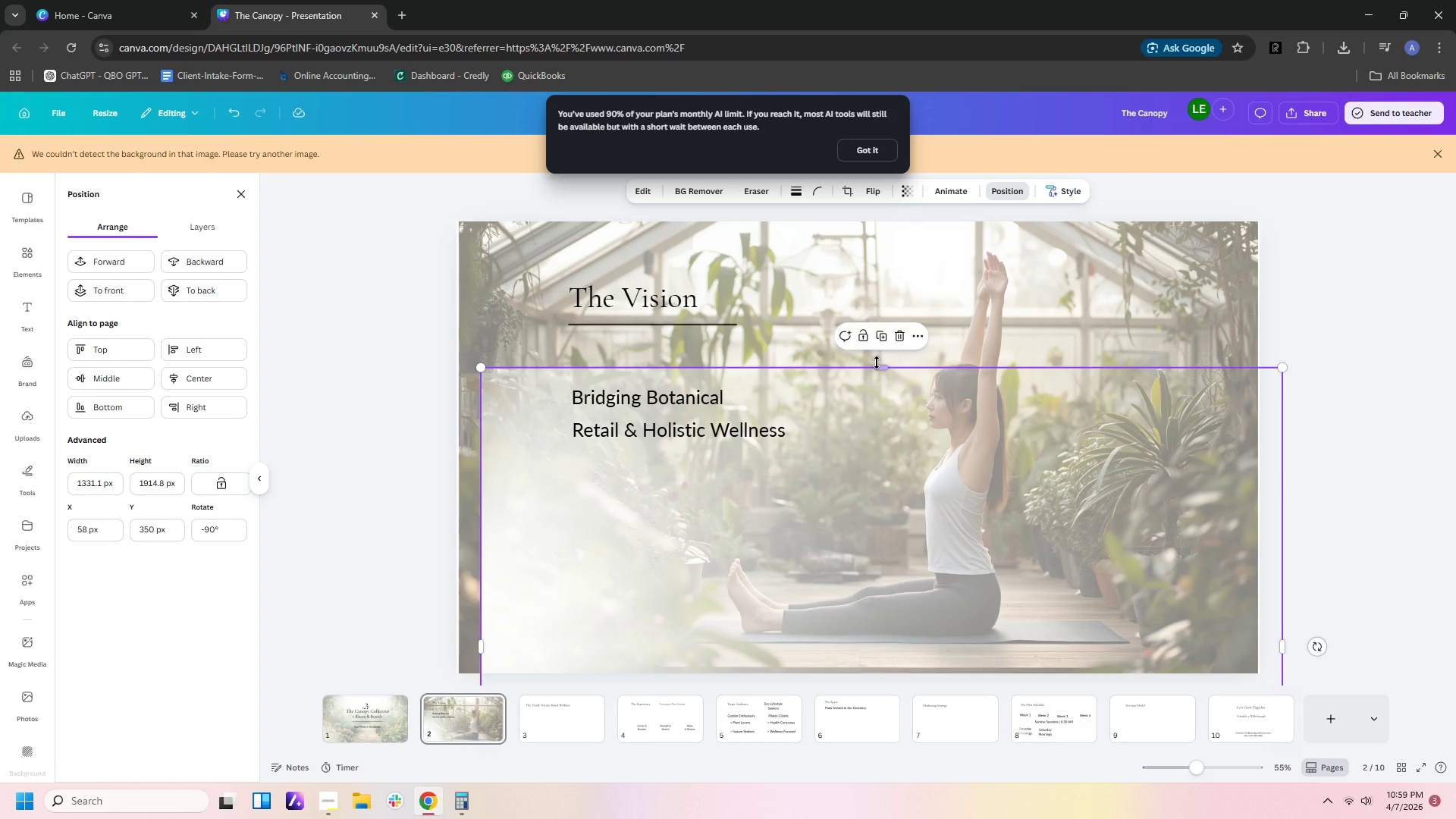 
left_click_drag(start_coordinate=[881, 365], to_coordinate=[884, 515])
 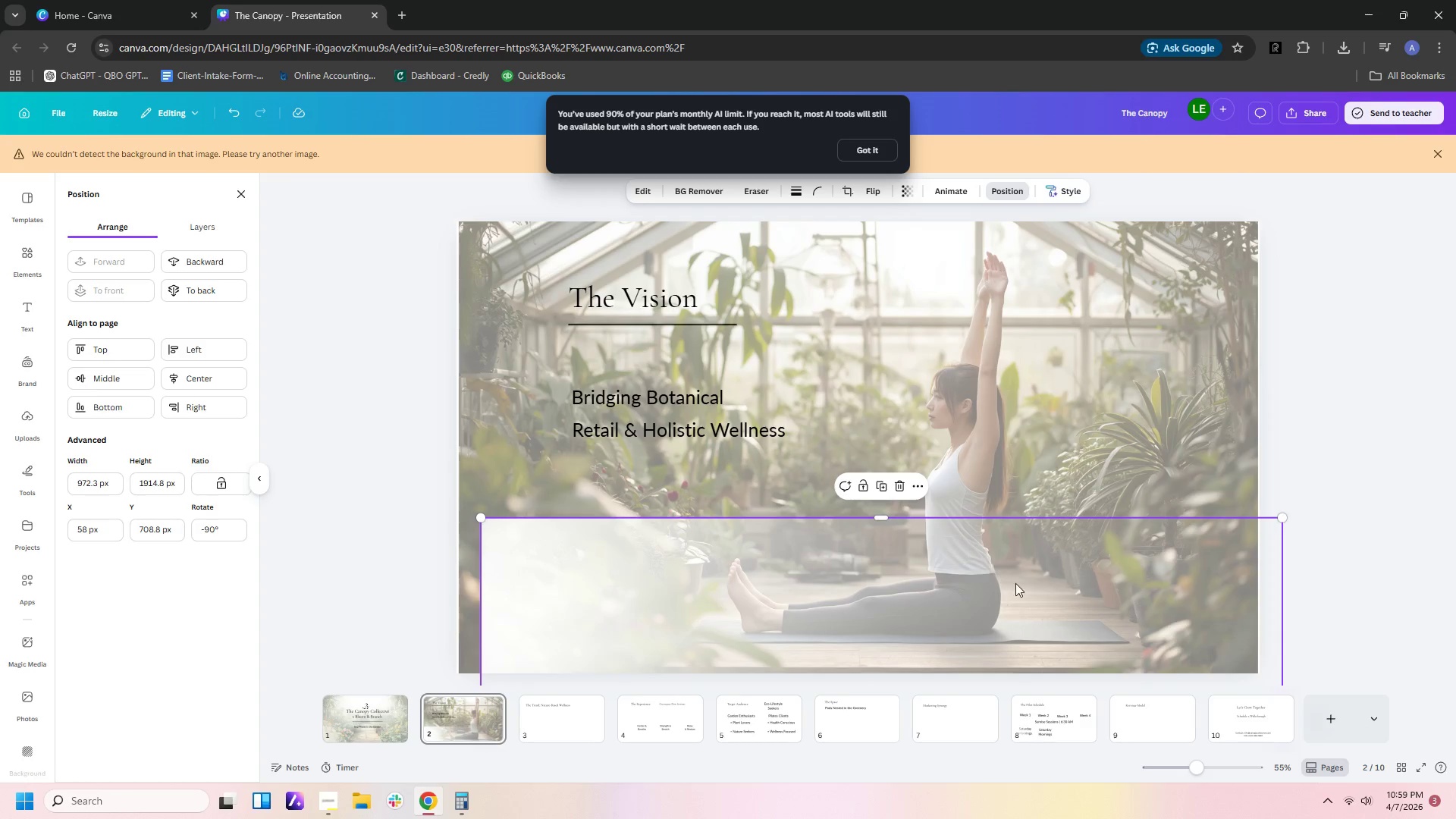 
left_click_drag(start_coordinate=[1015, 583], to_coordinate=[995, 287])
 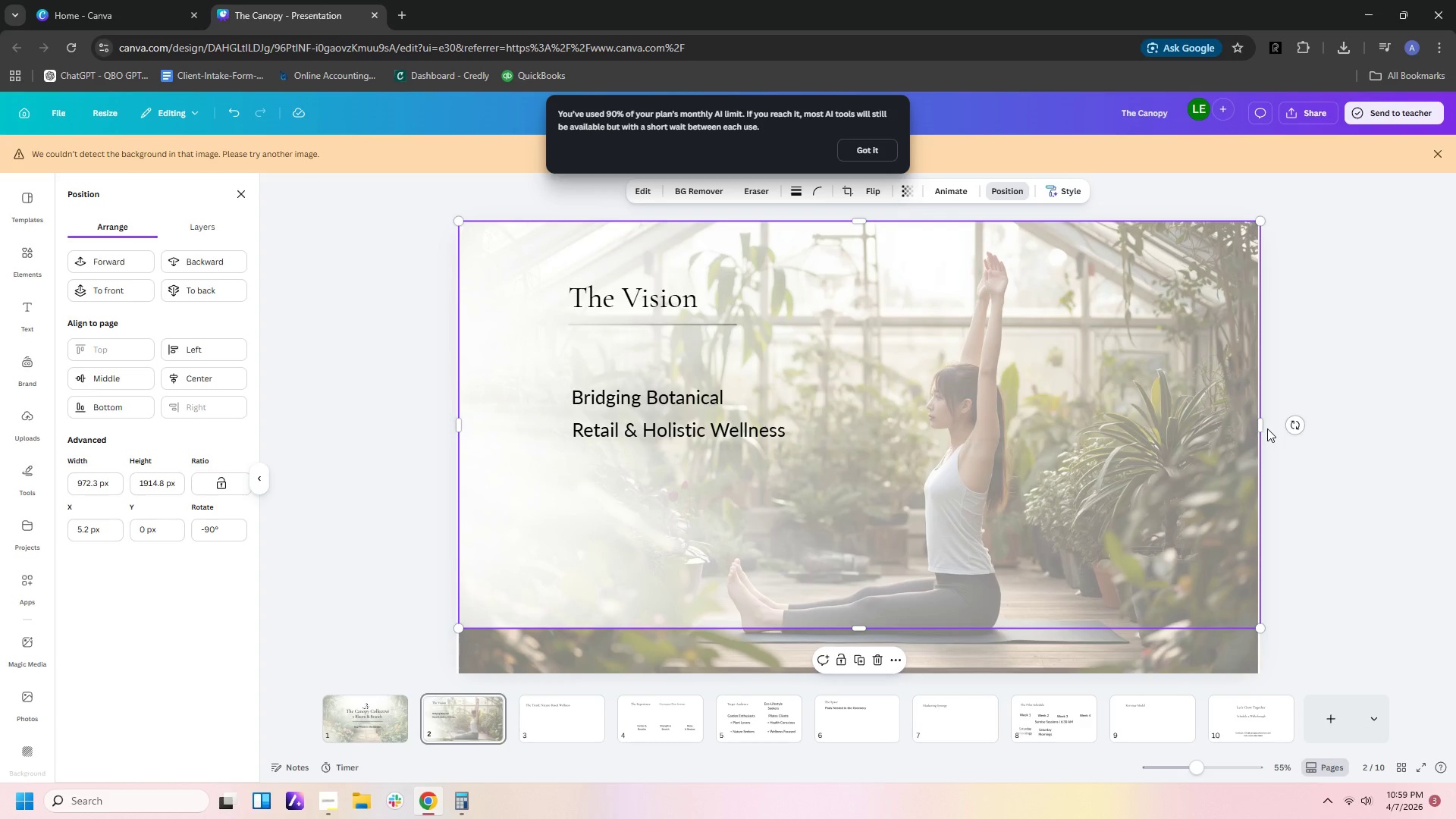 
left_click_drag(start_coordinate=[1262, 427], to_coordinate=[999, 433])
 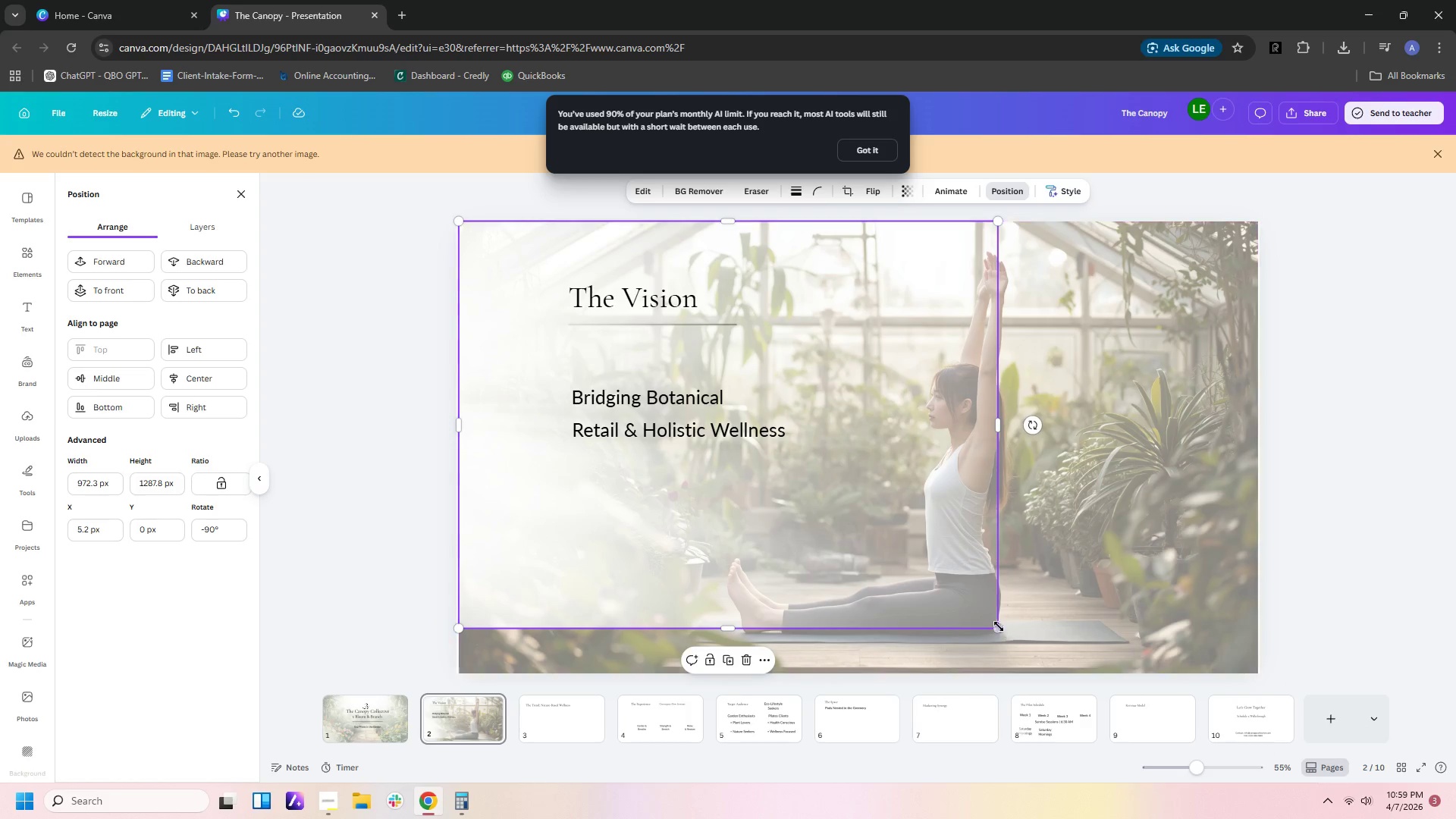 
left_click_drag(start_coordinate=[995, 626], to_coordinate=[864, 598])
 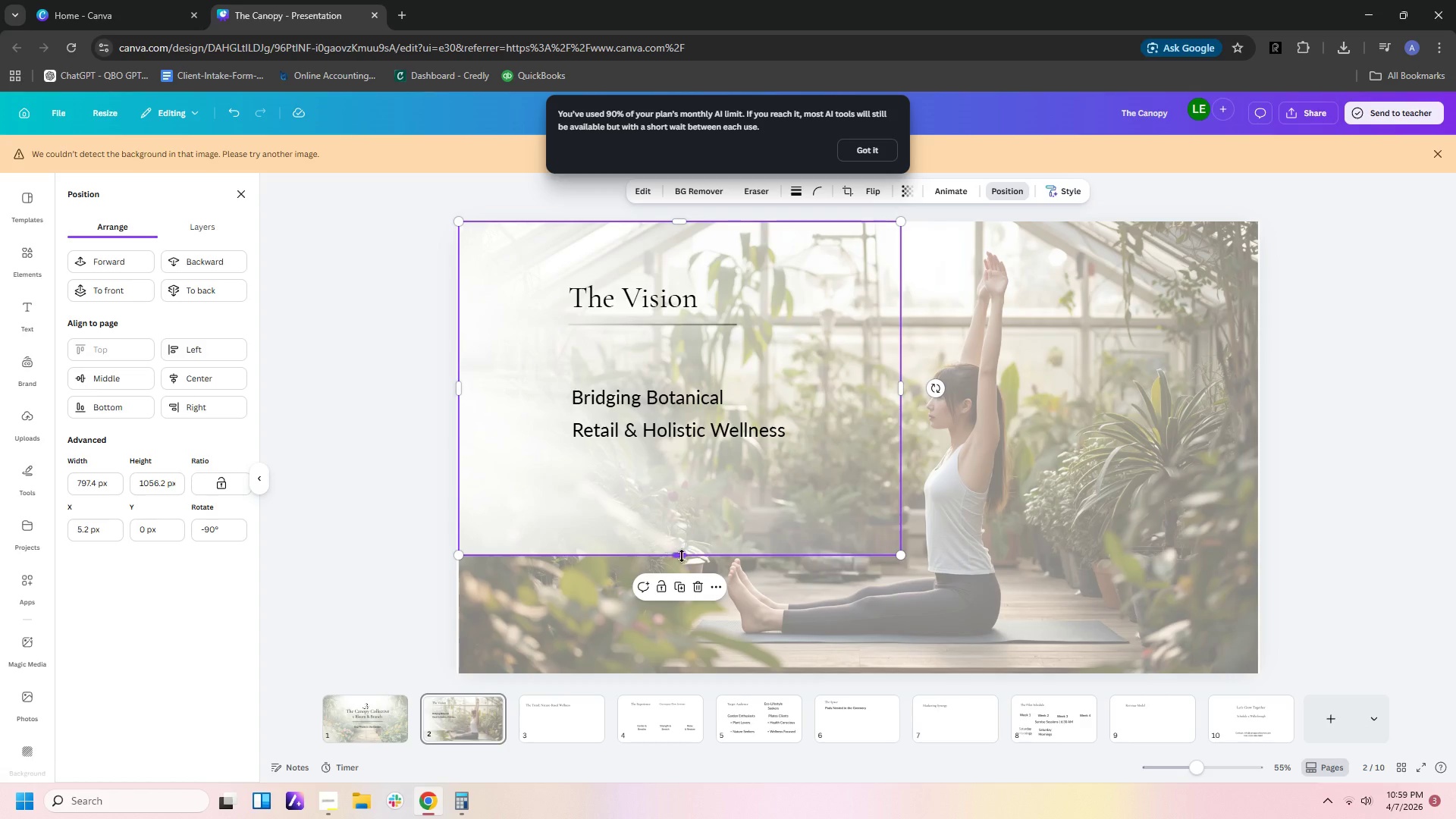 
left_click_drag(start_coordinate=[683, 557], to_coordinate=[692, 679])
 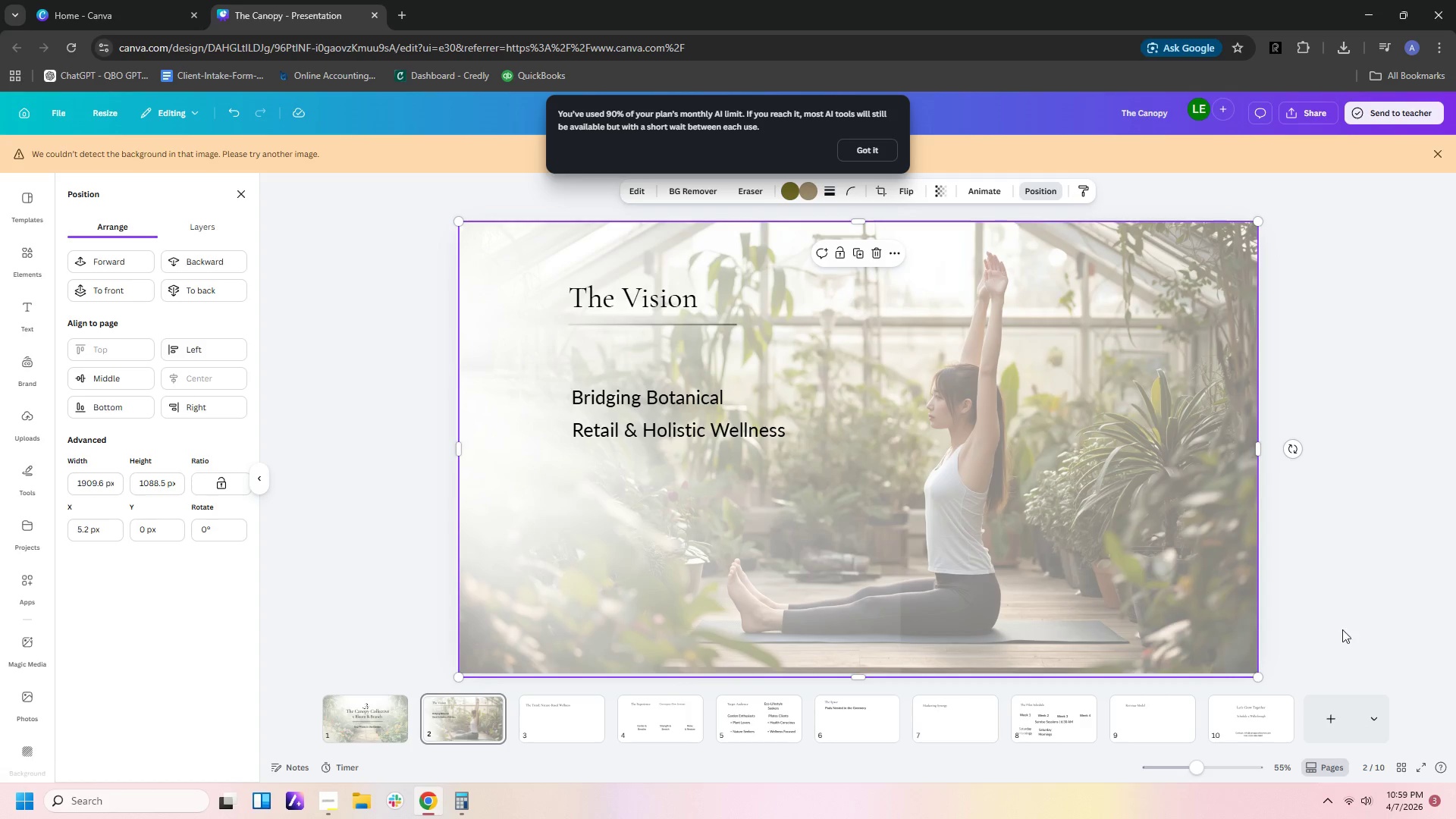 
left_click([1361, 628])
 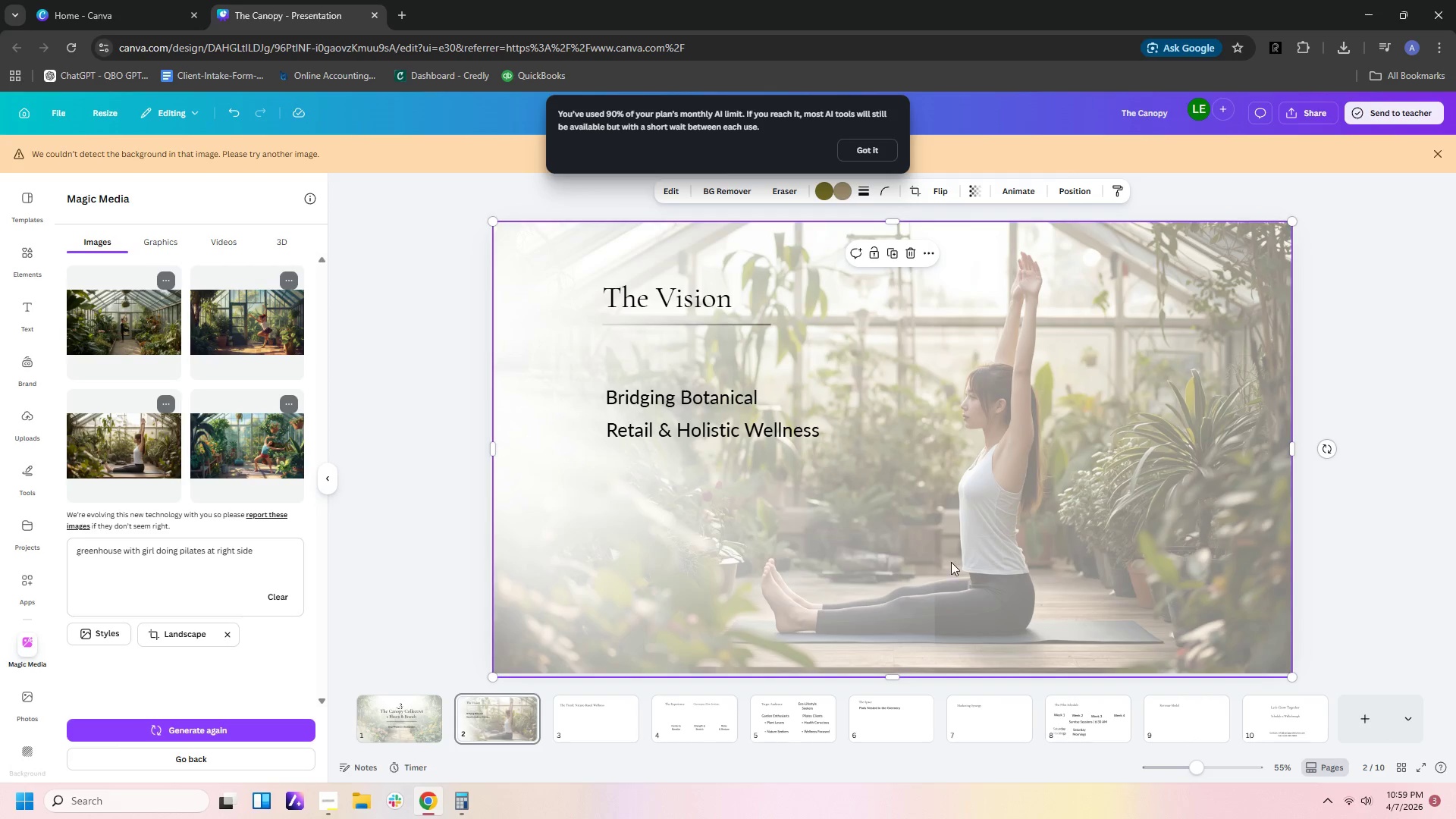 
left_click([845, 529])
 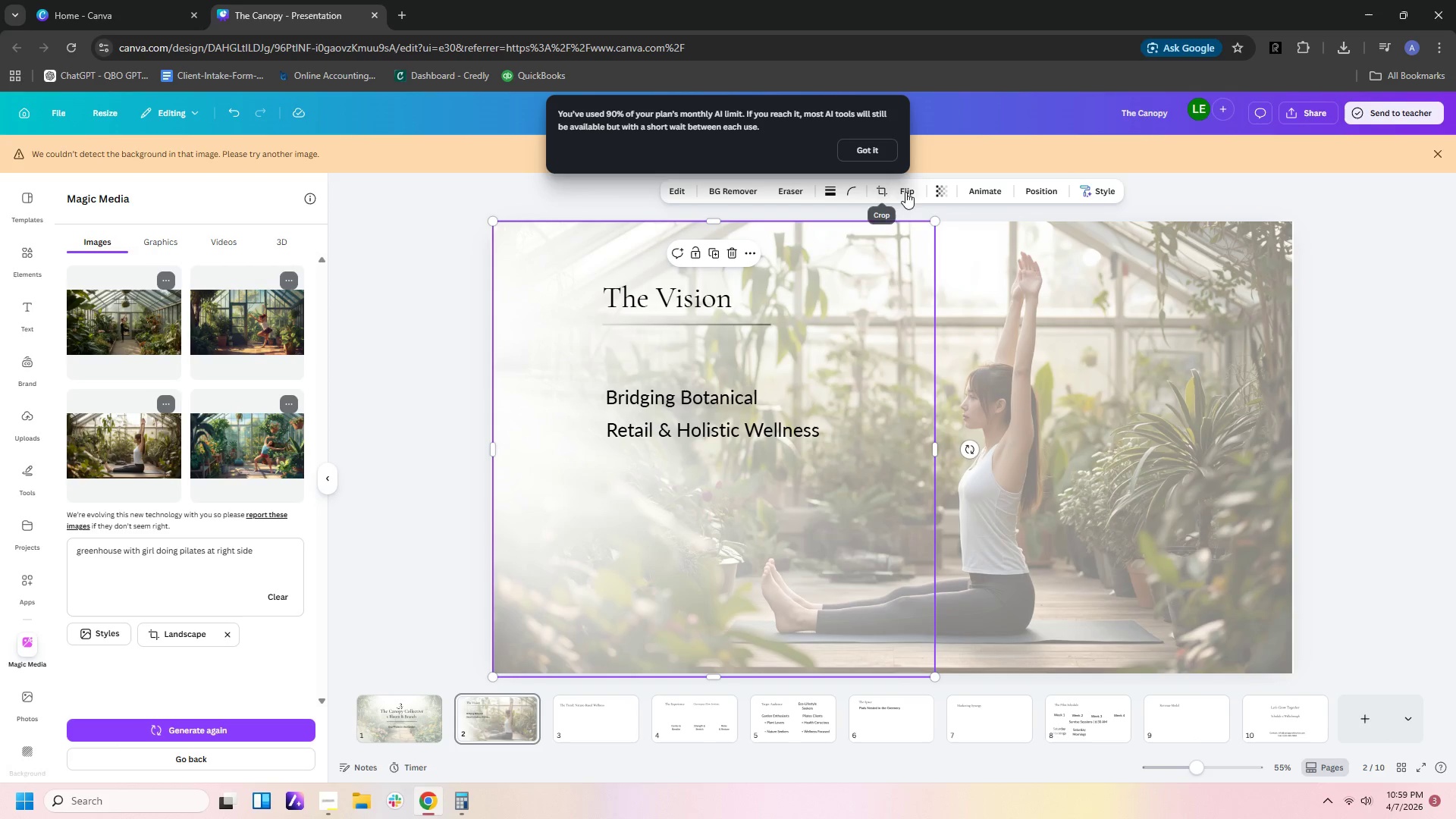 
left_click([931, 185])
 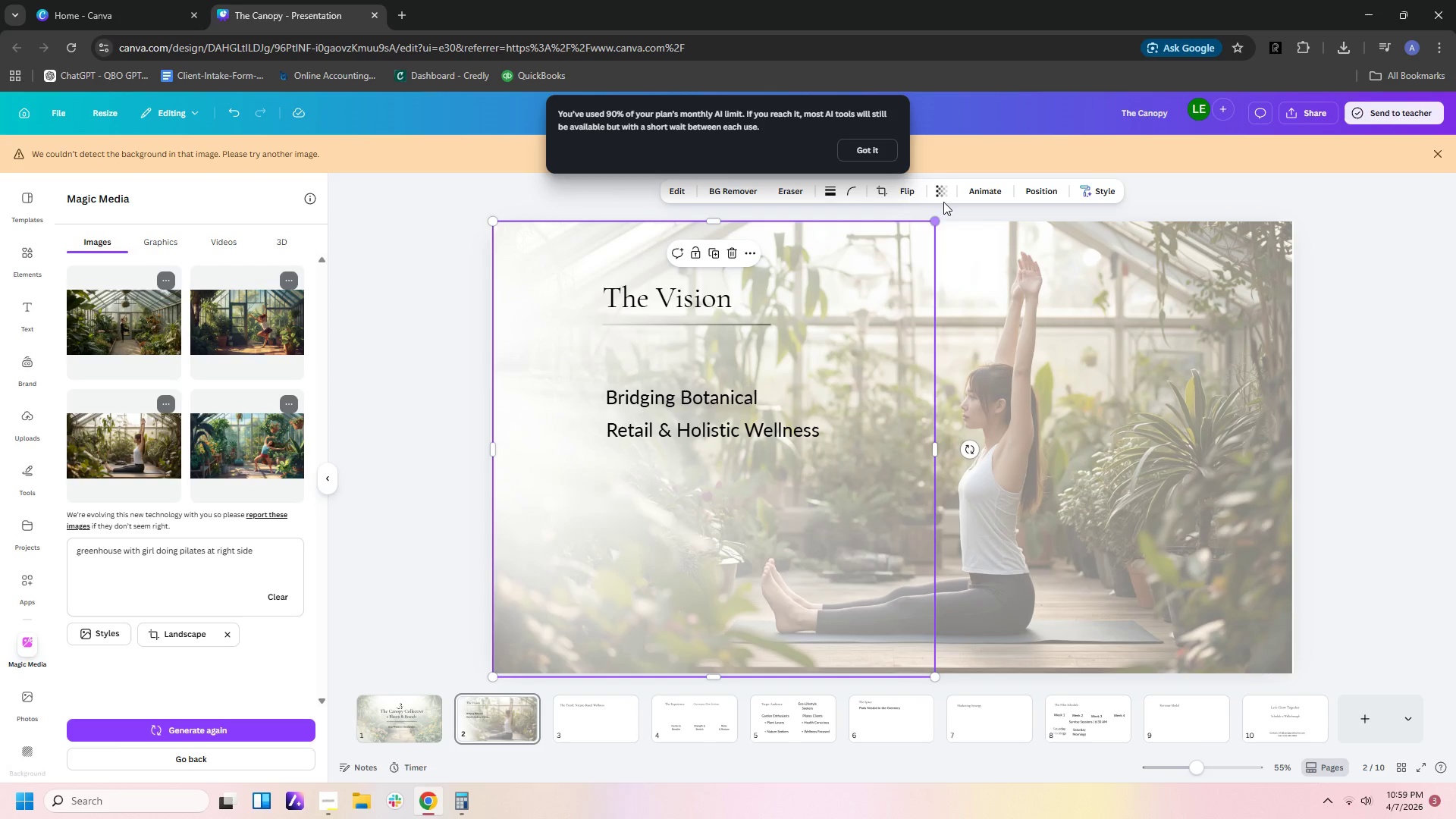 
left_click([936, 196])
 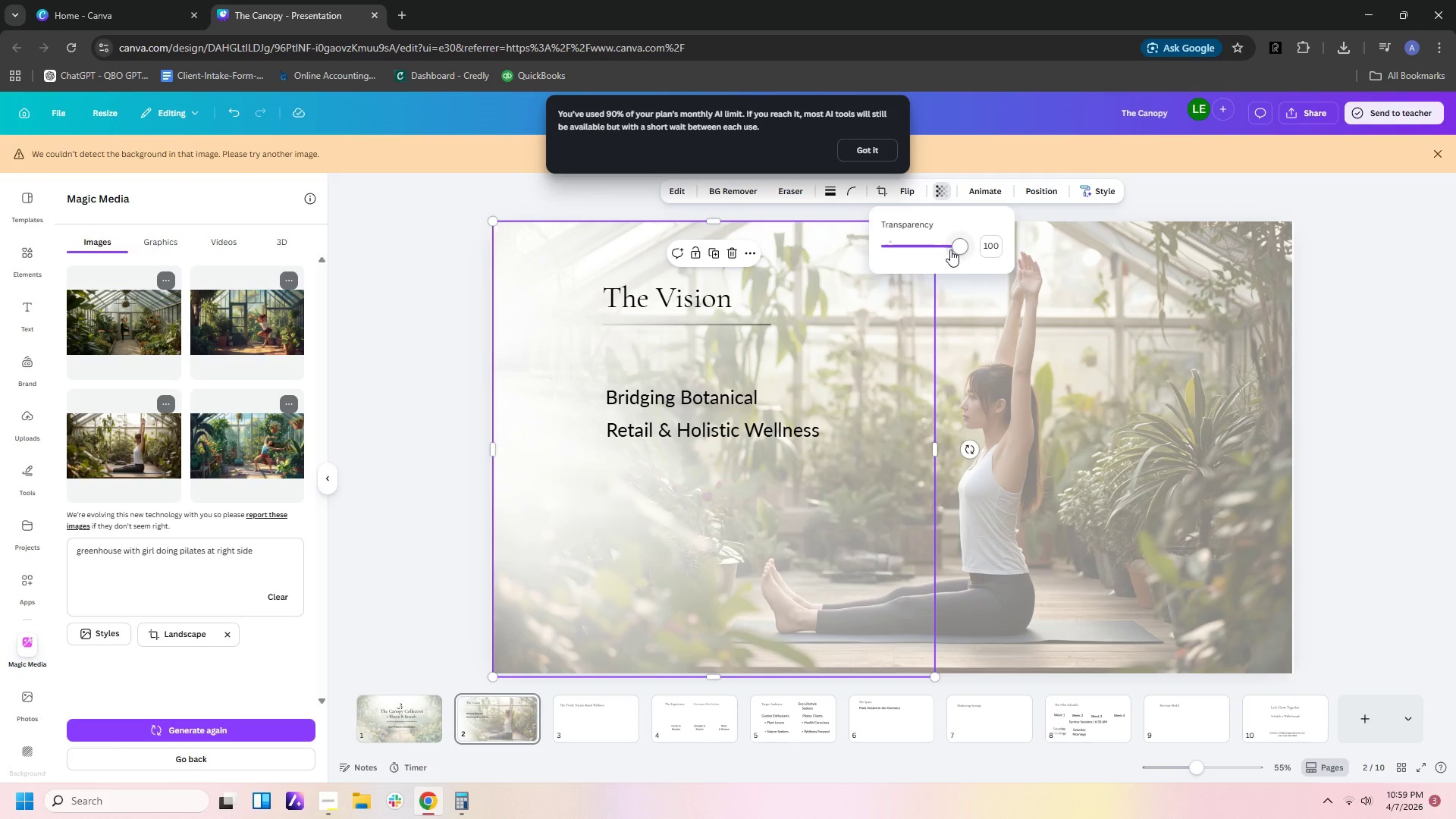 
left_click_drag(start_coordinate=[955, 249], to_coordinate=[937, 249])
 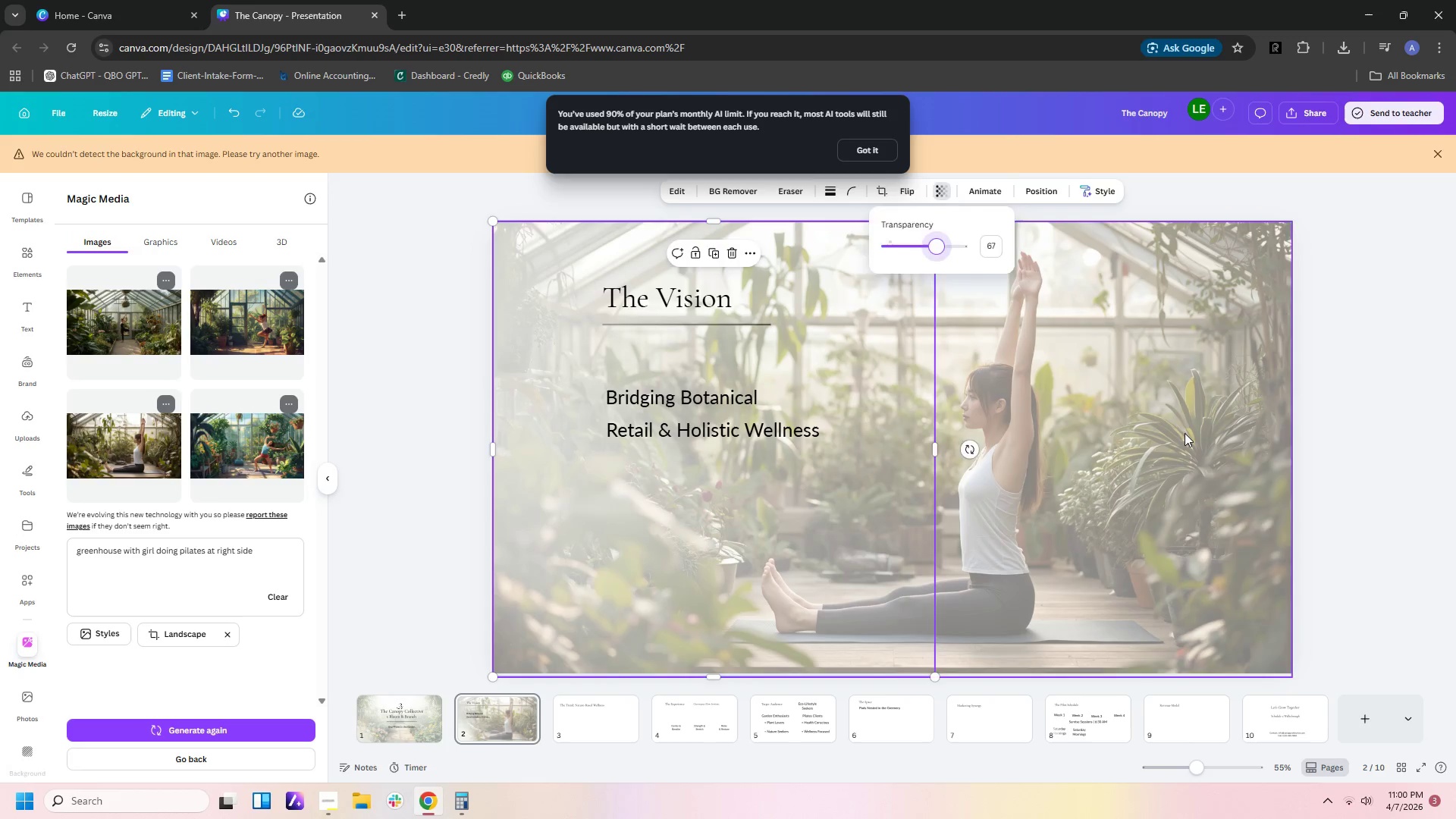 
left_click([1185, 433])
 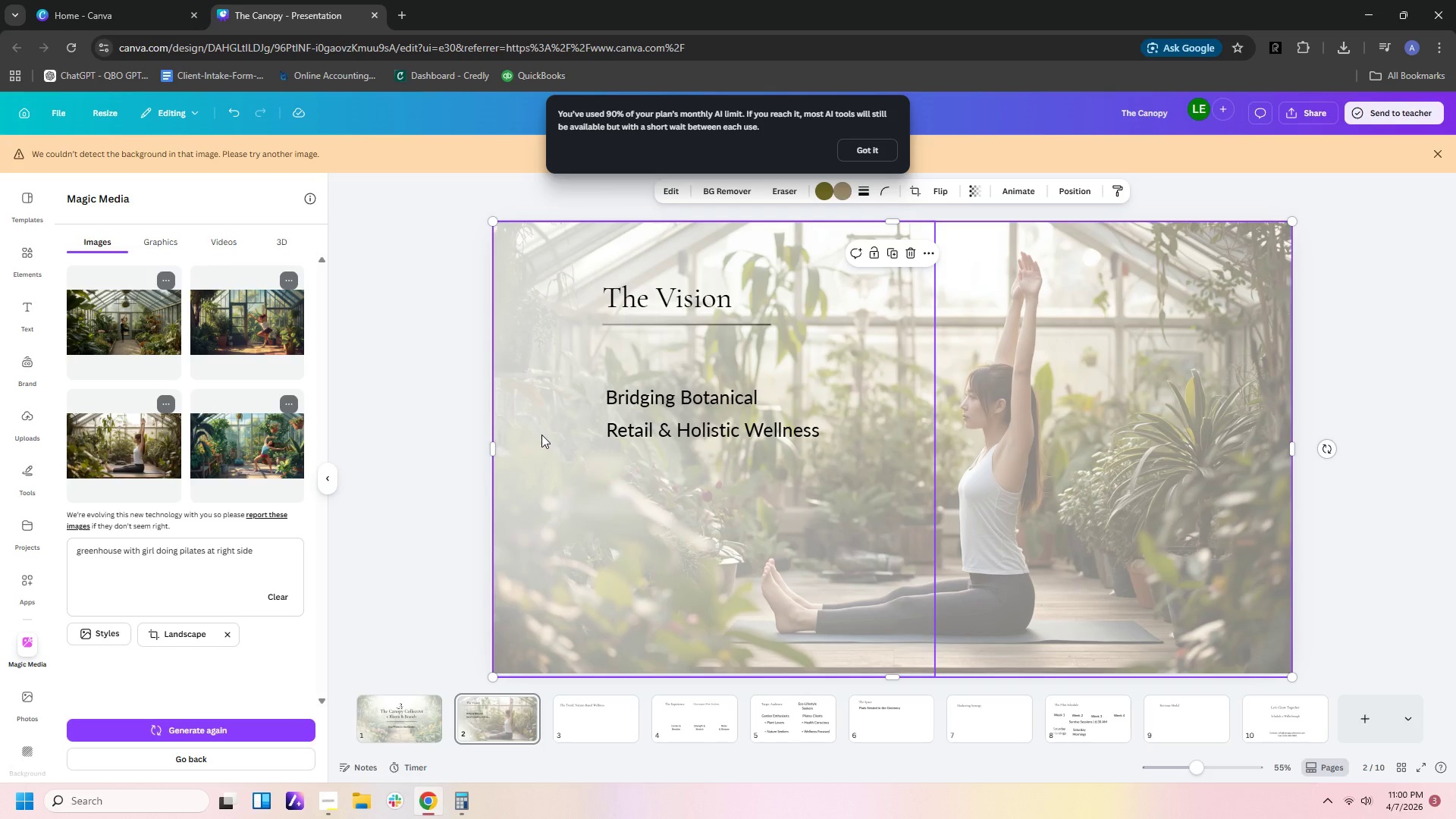 
wait(13.84)
 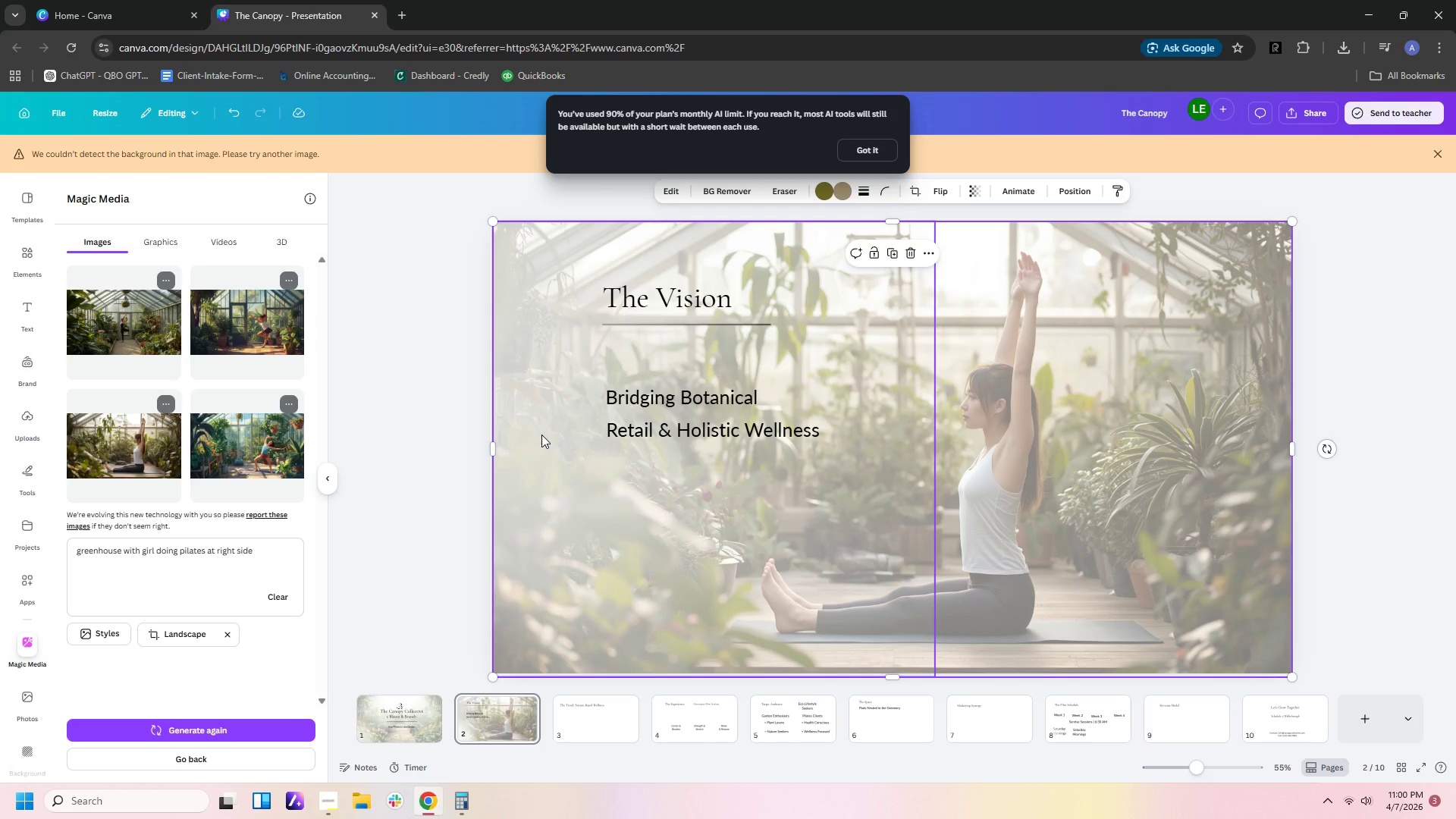 
left_click([758, 469])
 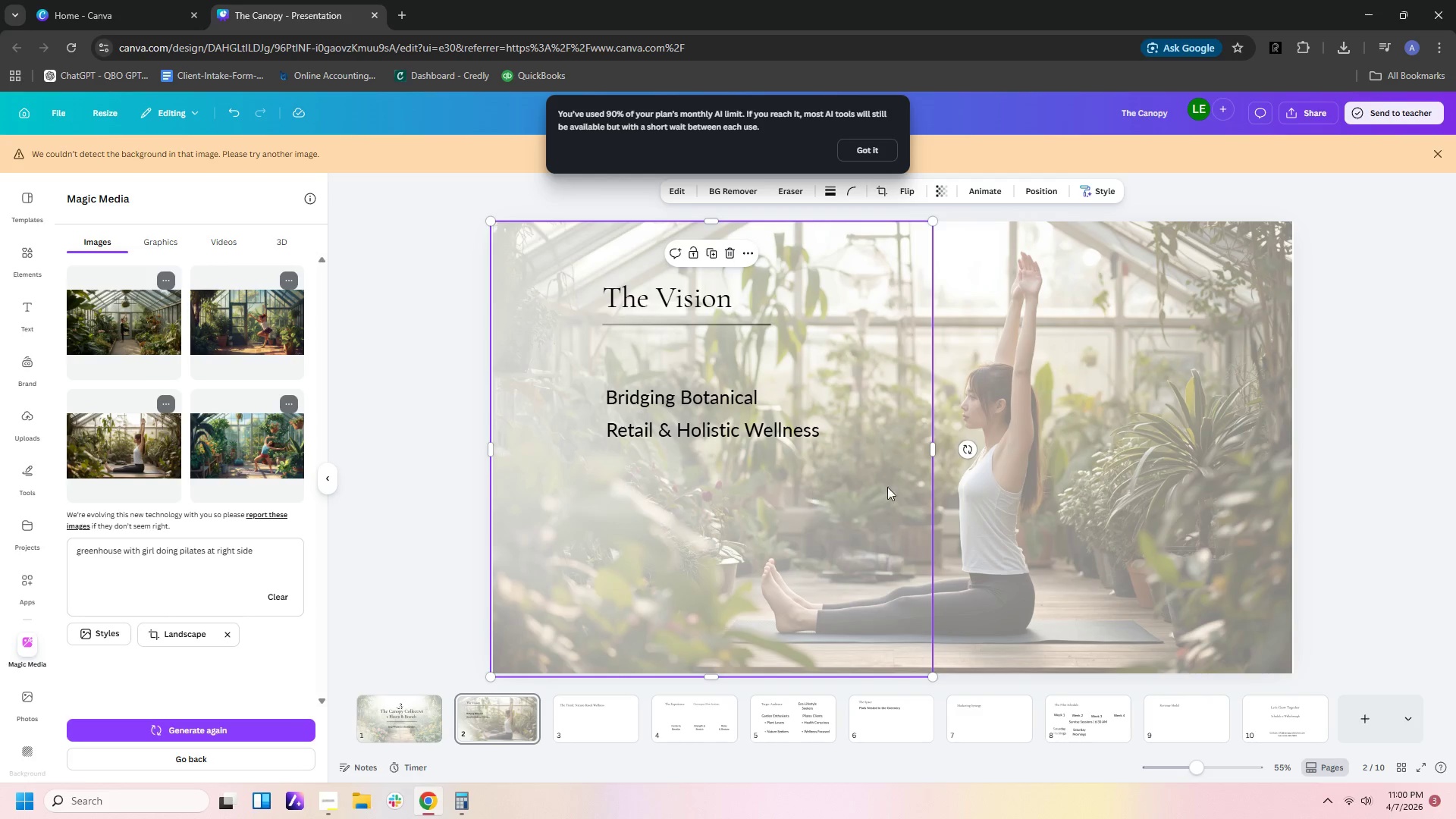 
left_click([974, 479])
 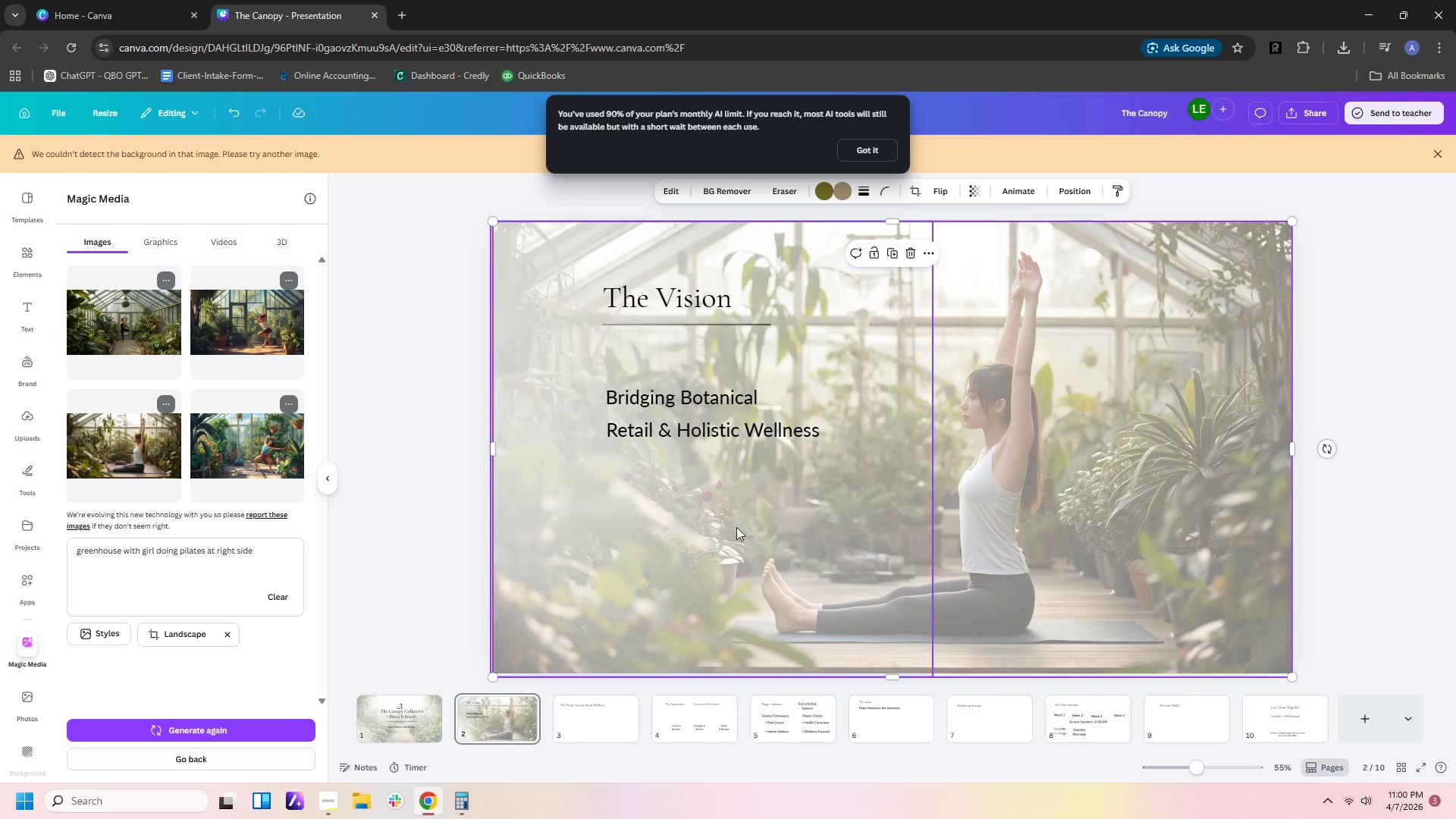 
left_click([1184, 538])
 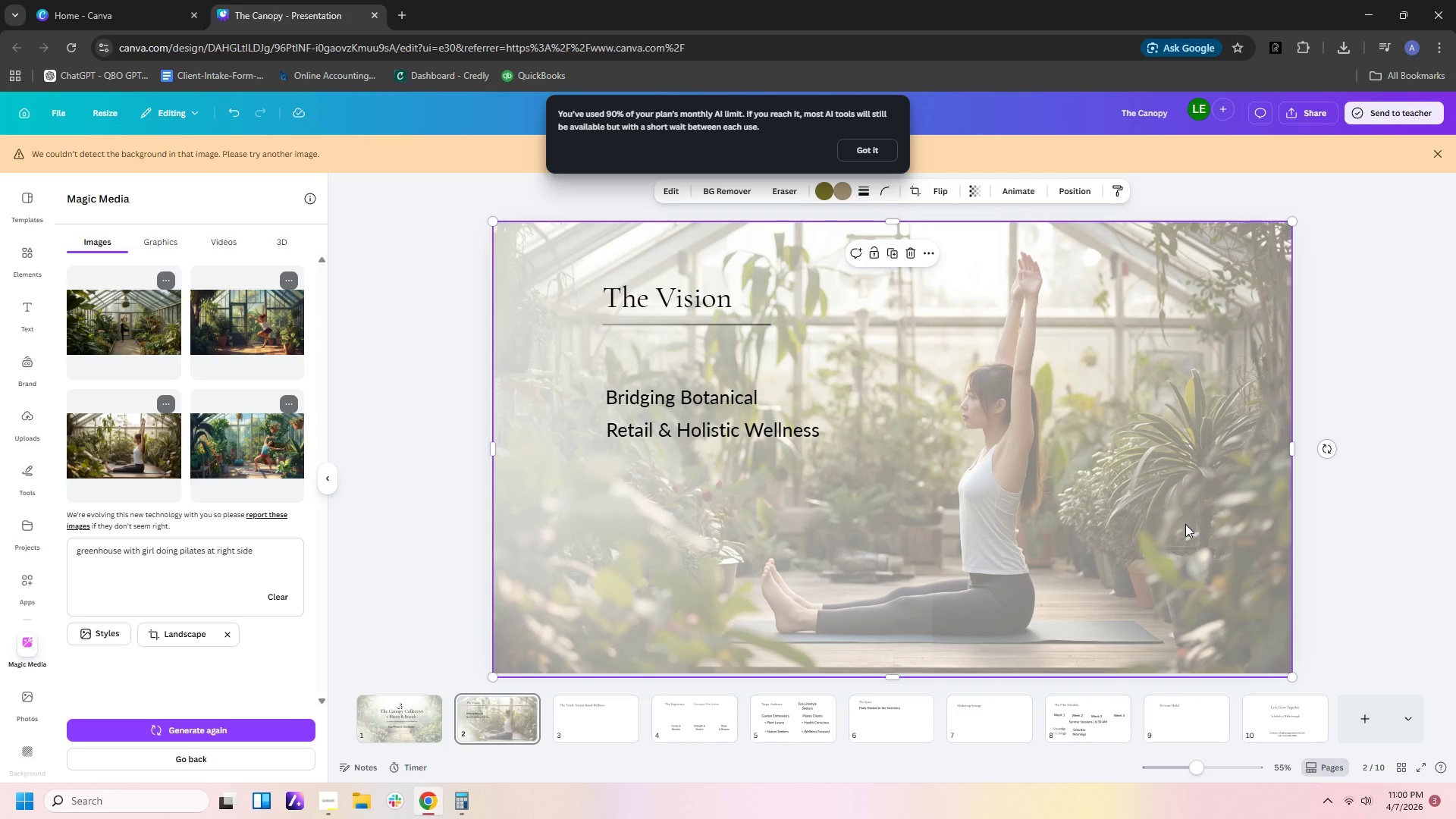 
key(ArrowLeft)
 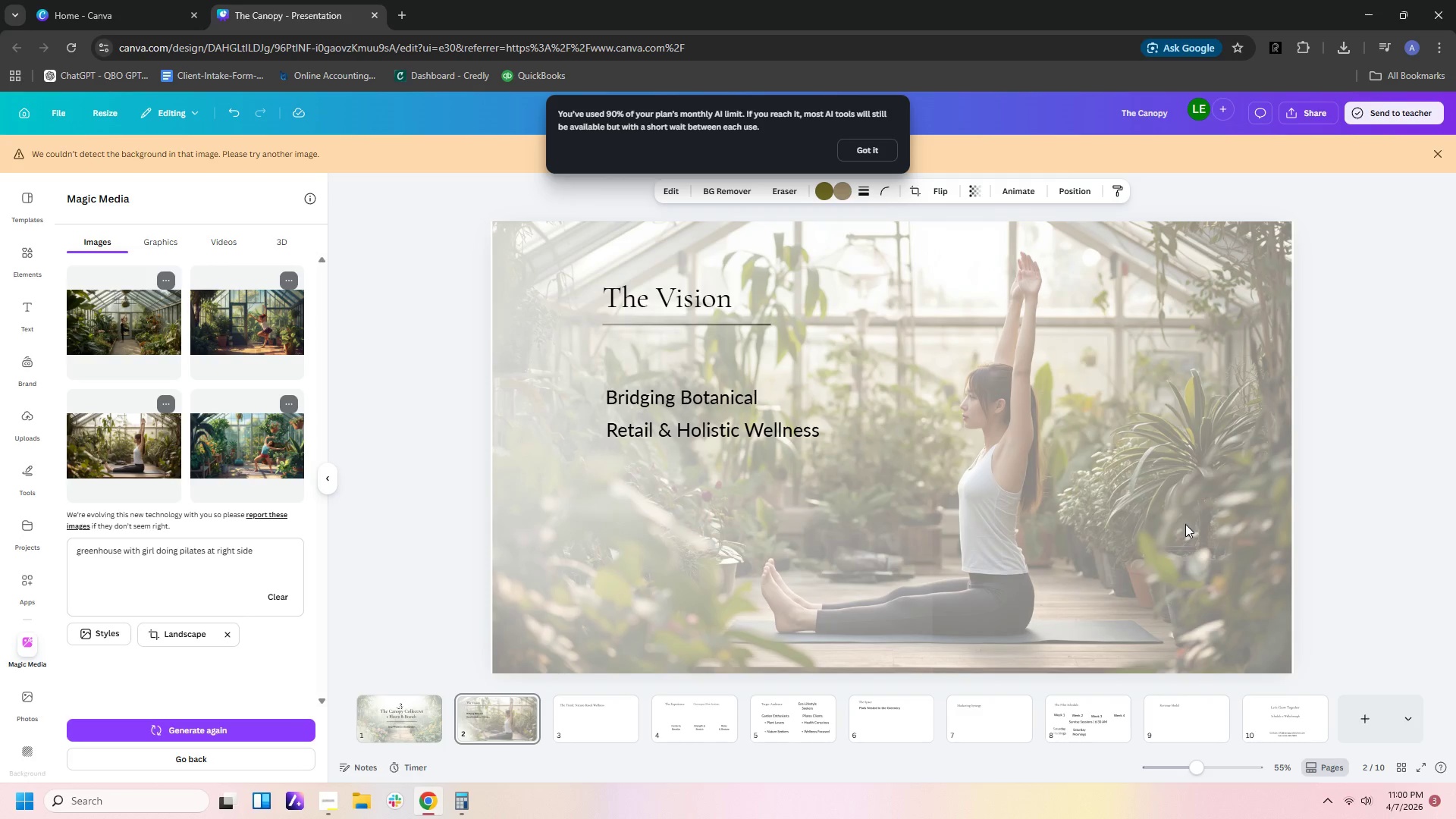 
key(ArrowLeft)
 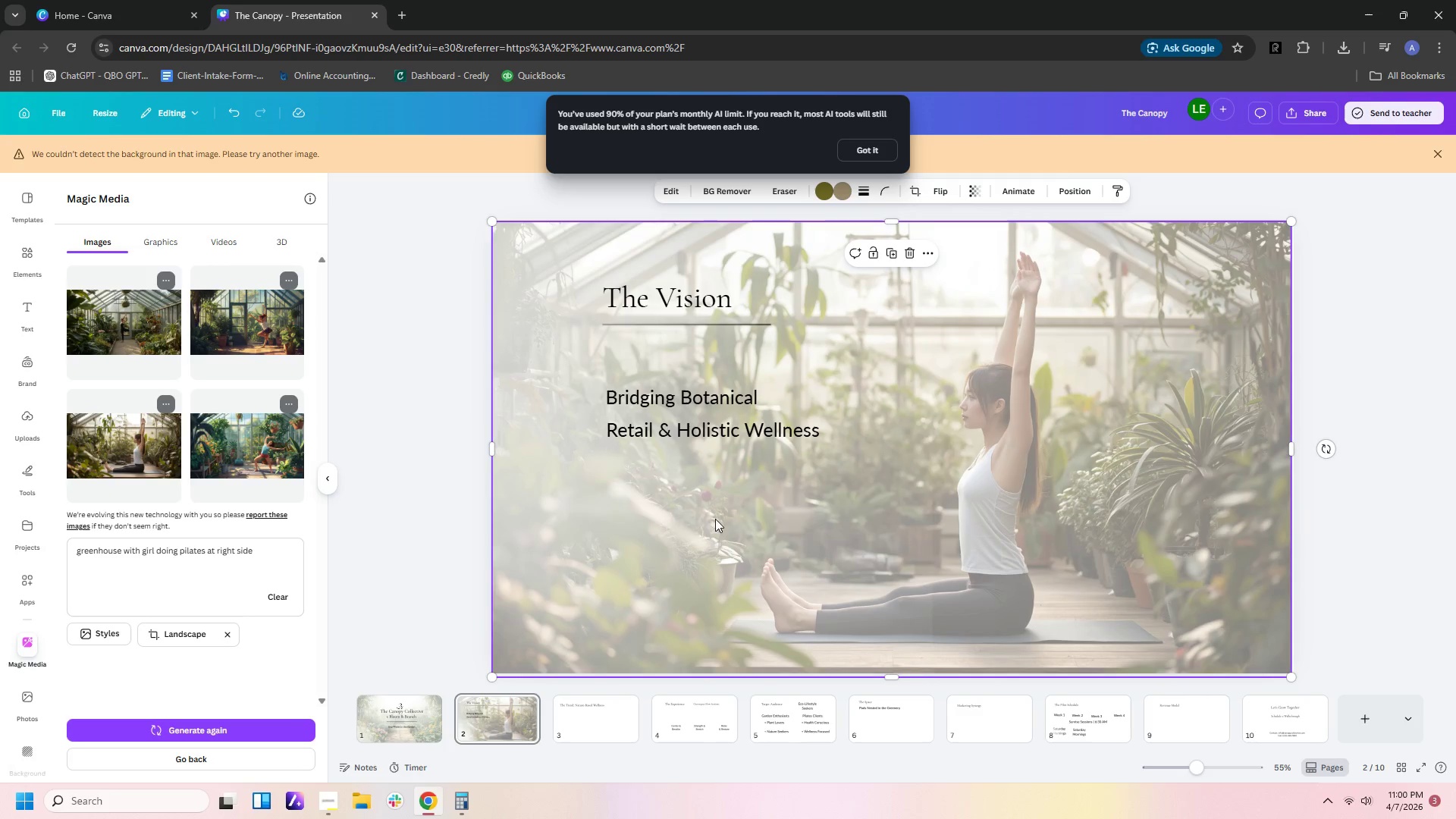 
left_click_drag(start_coordinate=[570, 437], to_coordinate=[752, 741])
 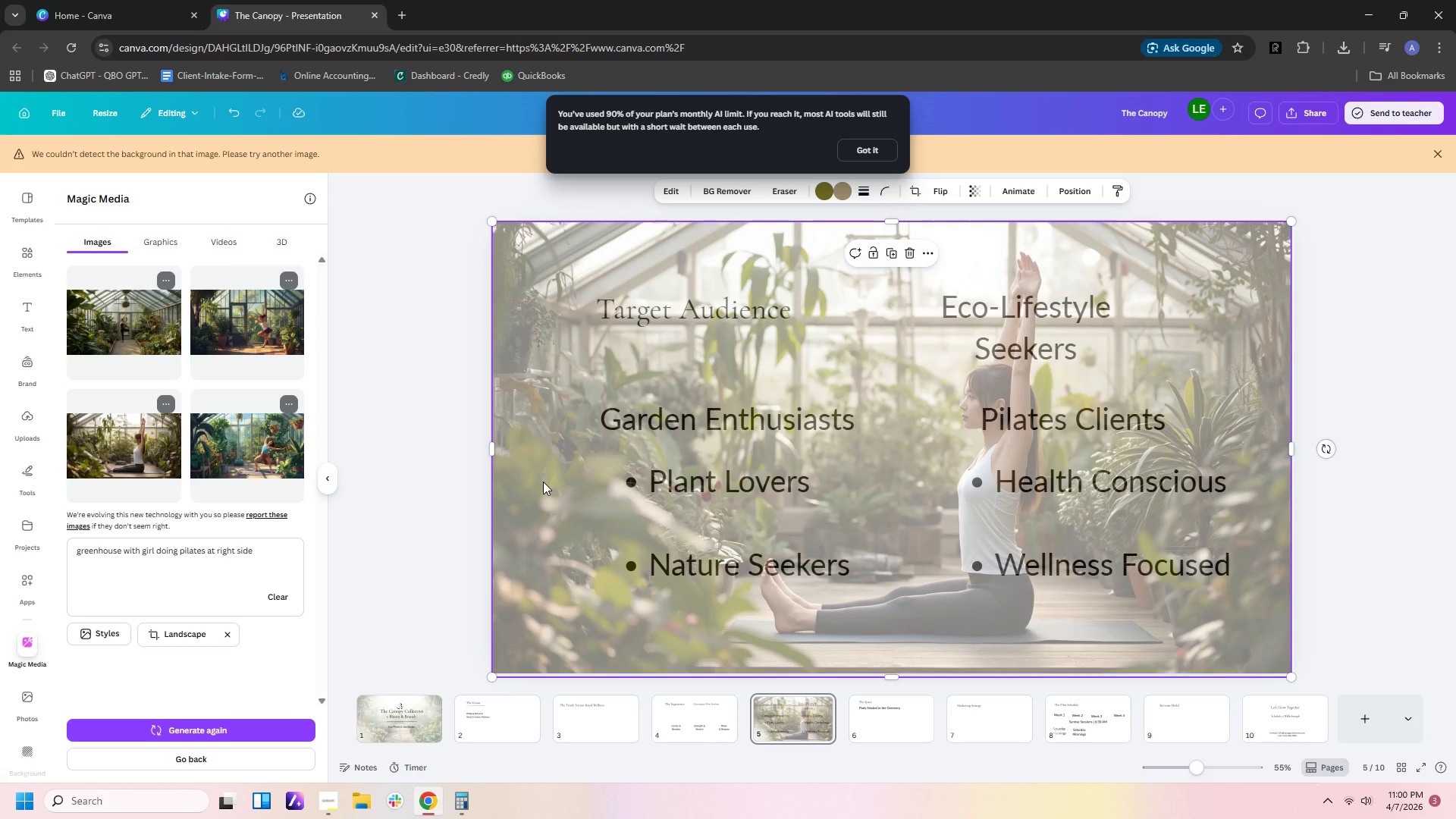 
key(Control+Z)
 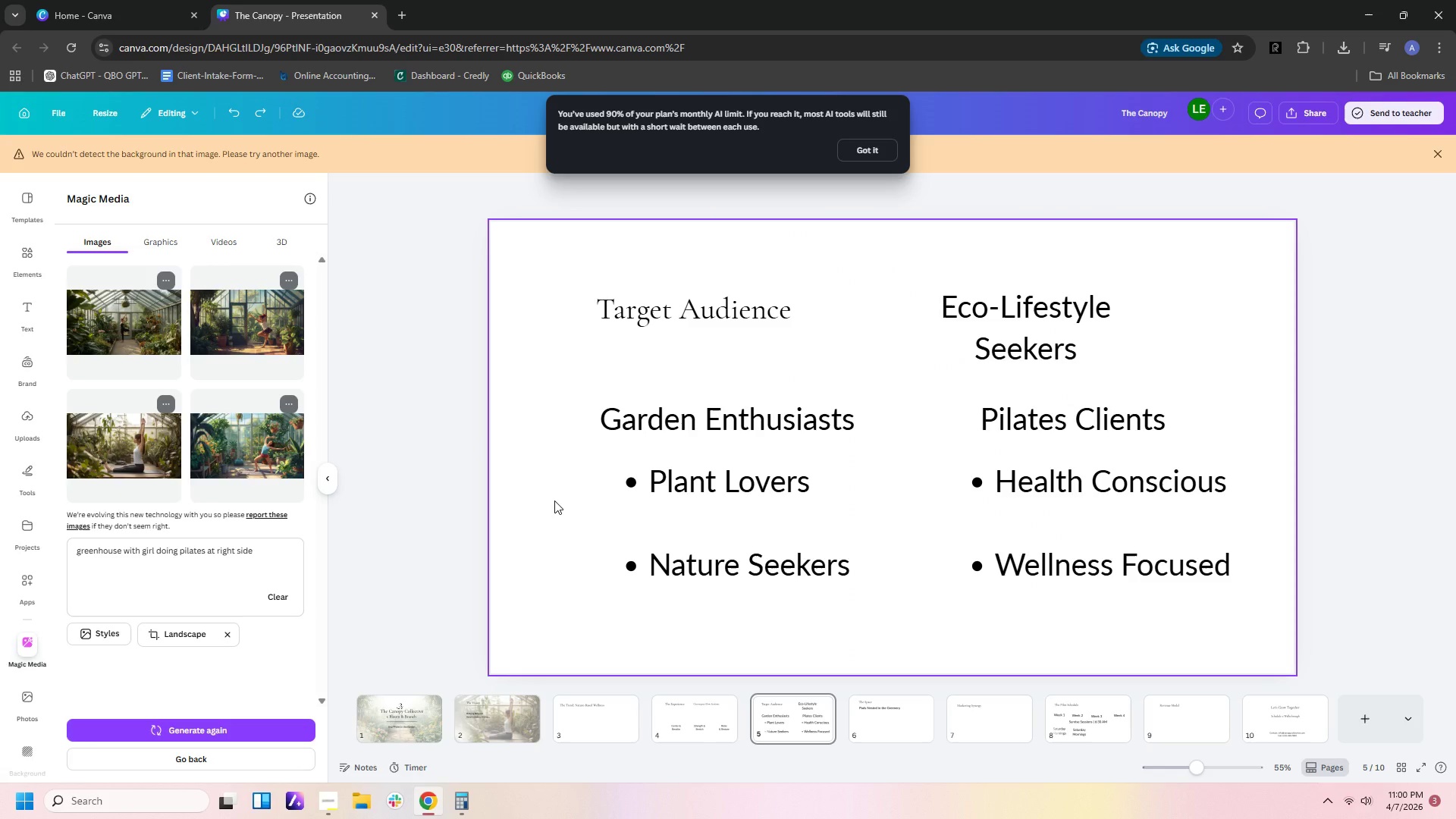 
key(Control+Z)
 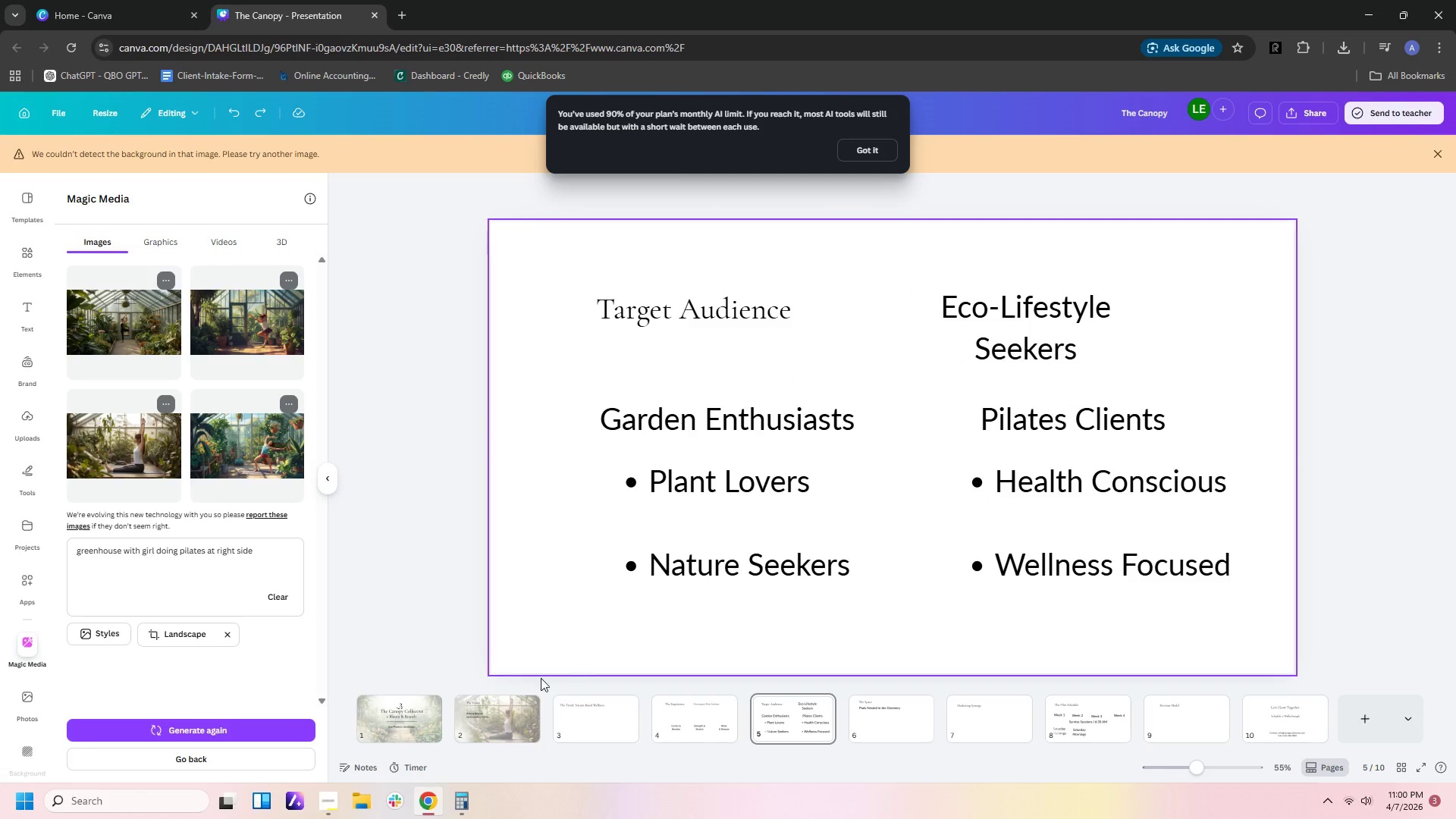 
left_click([507, 716])
 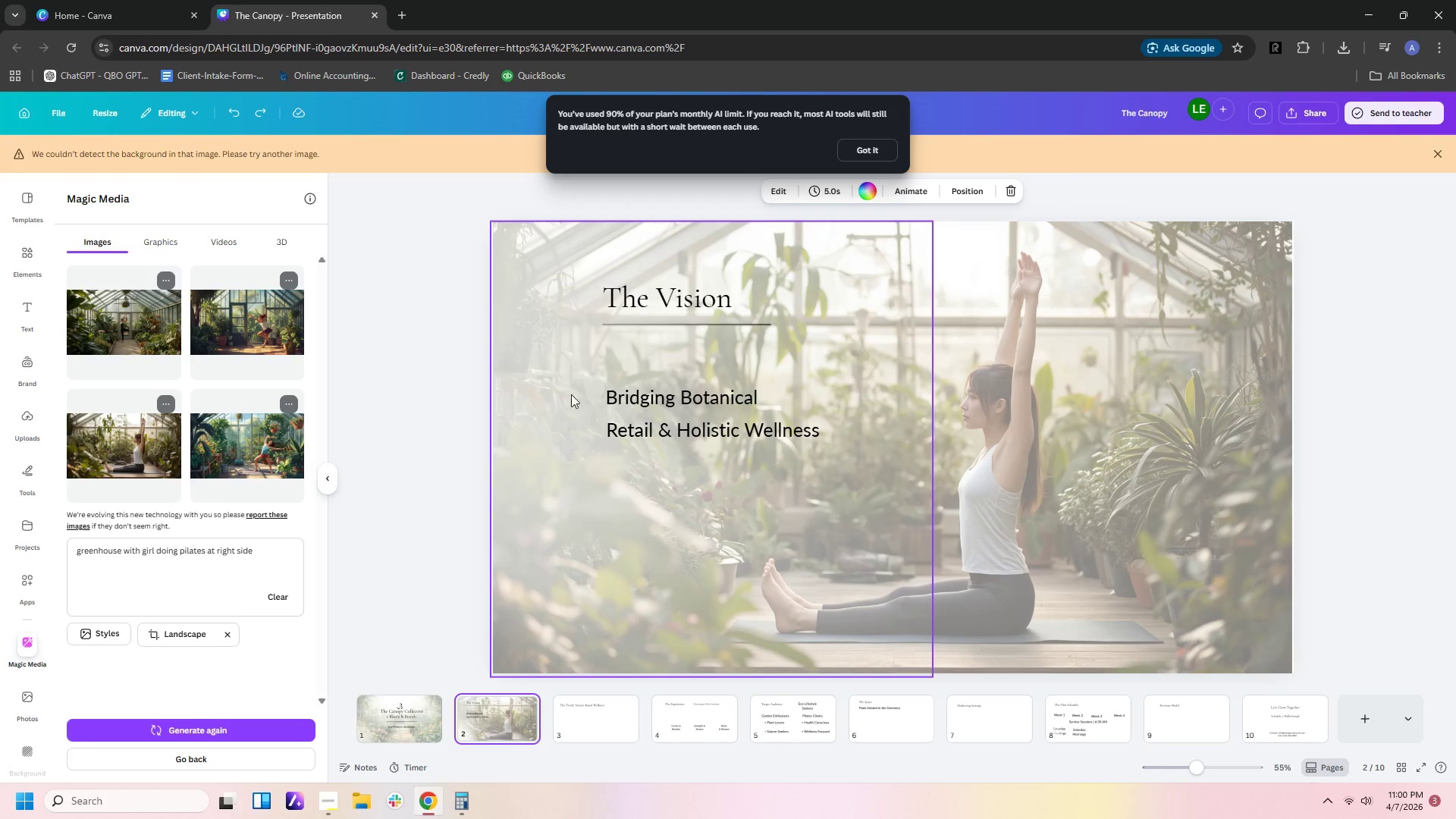 
left_click([531, 394])
 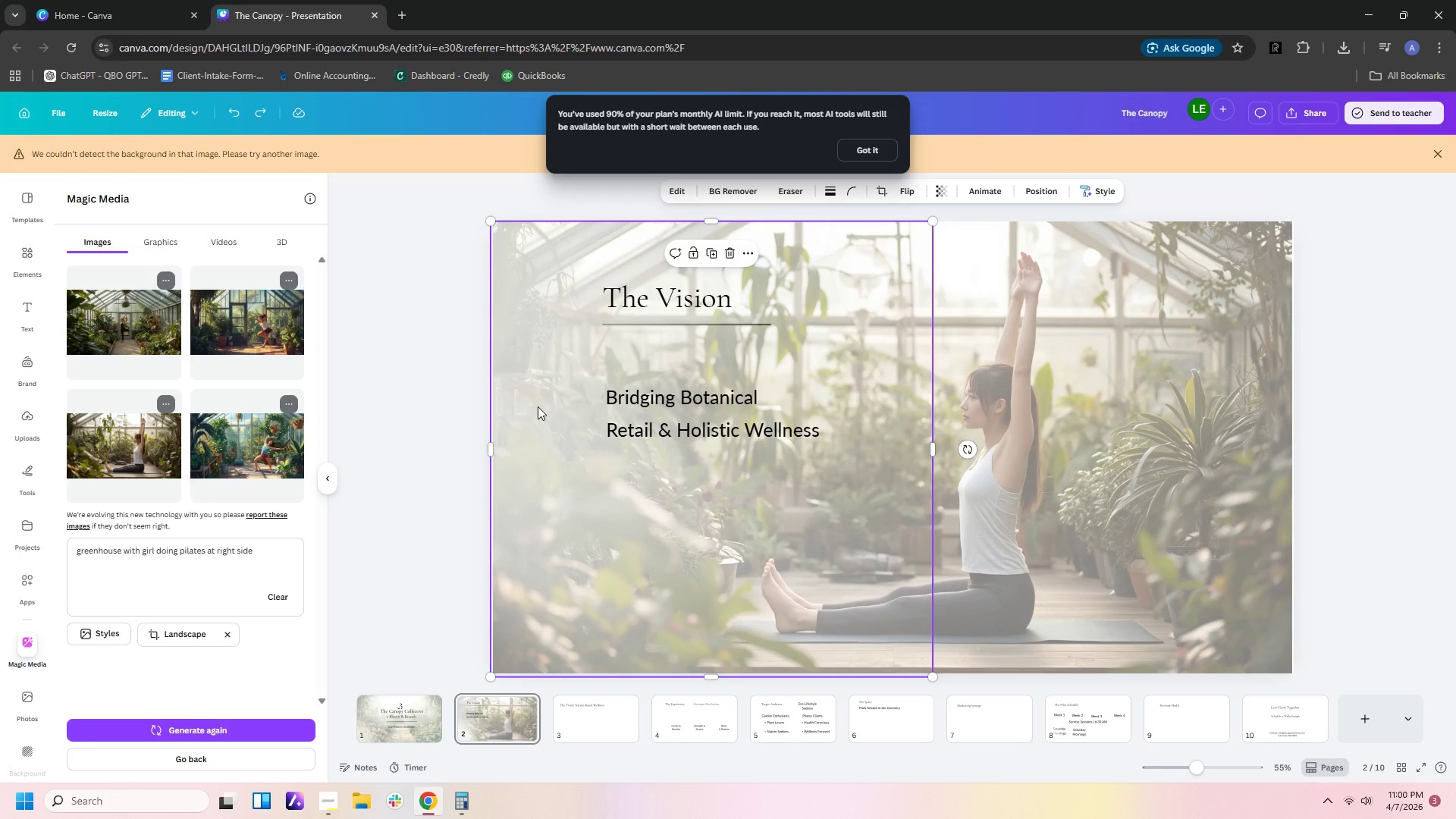 
left_click_drag(start_coordinate=[530, 400], to_coordinate=[596, 432])
 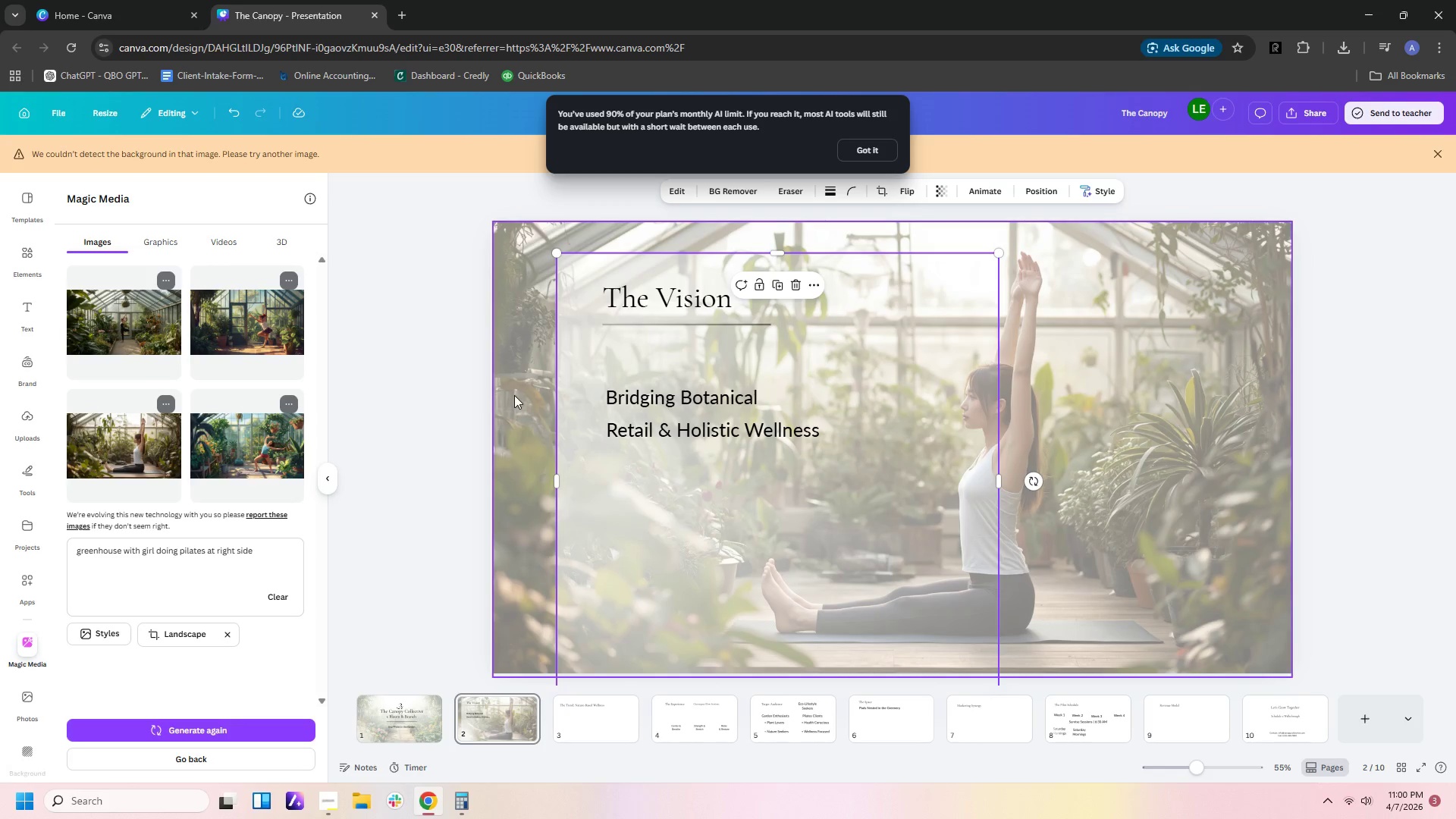 
left_click_drag(start_coordinate=[514, 395], to_coordinate=[510, 397])
 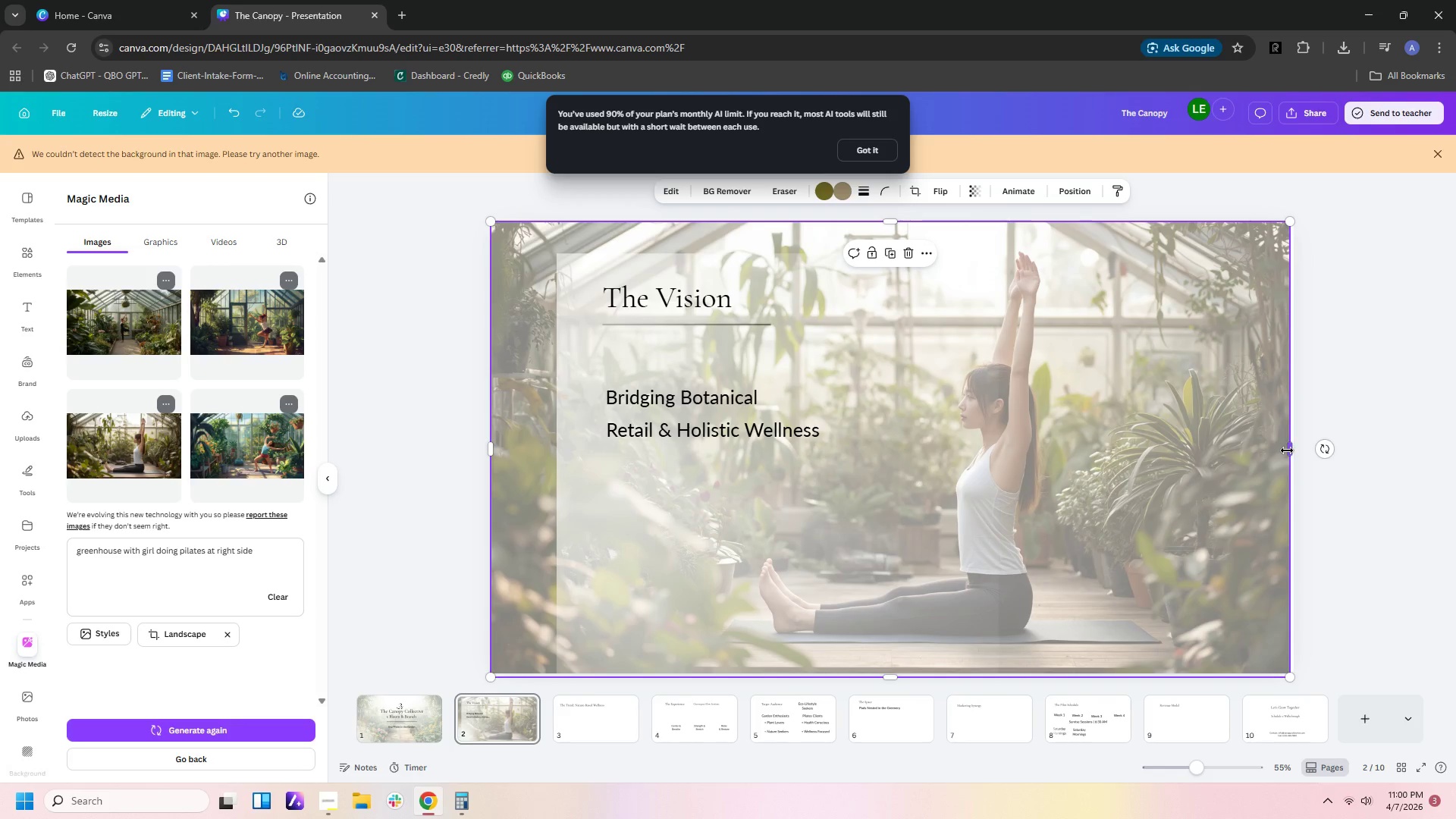 
left_click_drag(start_coordinate=[1288, 450], to_coordinate=[1295, 446])
 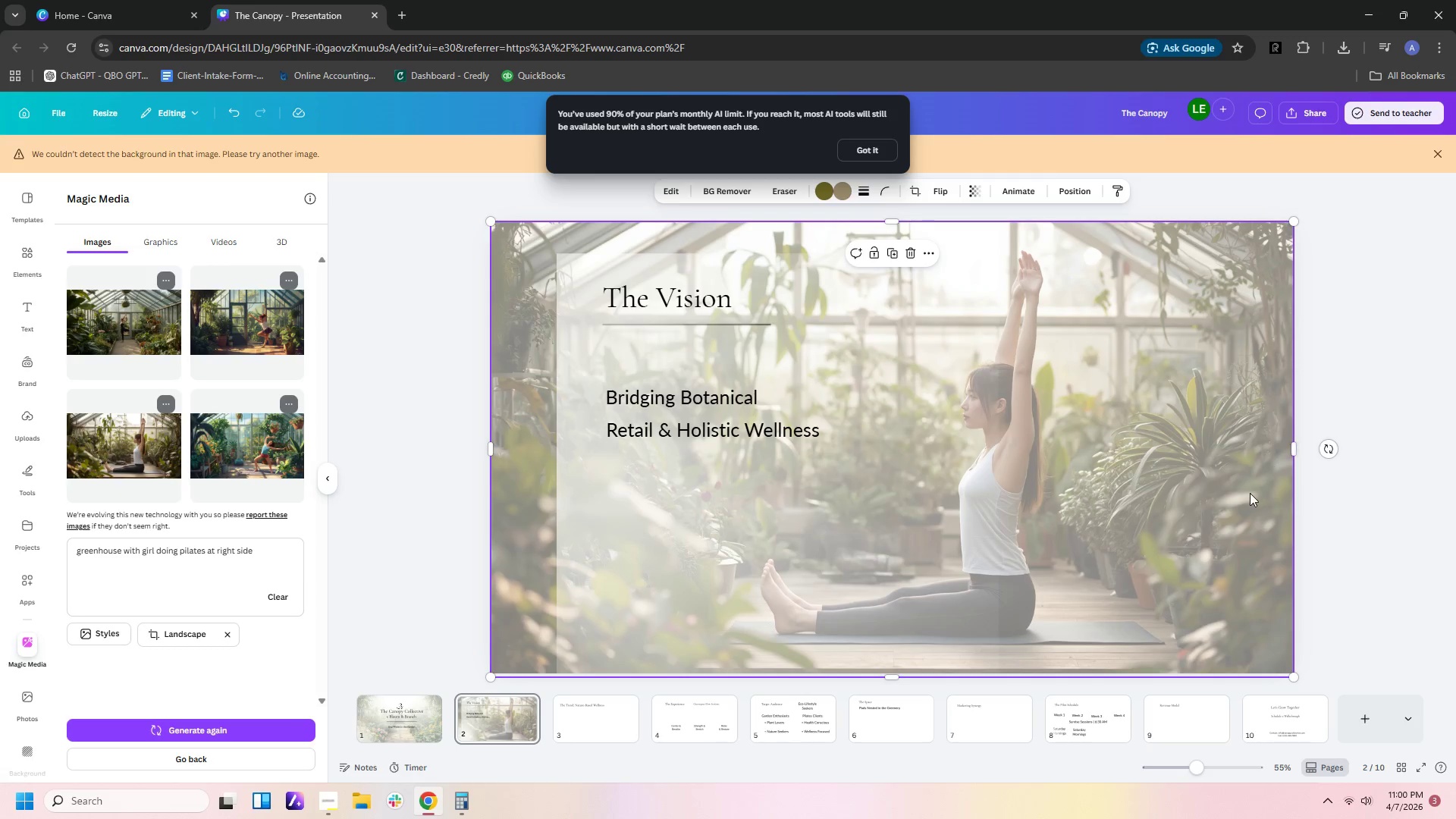 
left_click([1250, 493])
 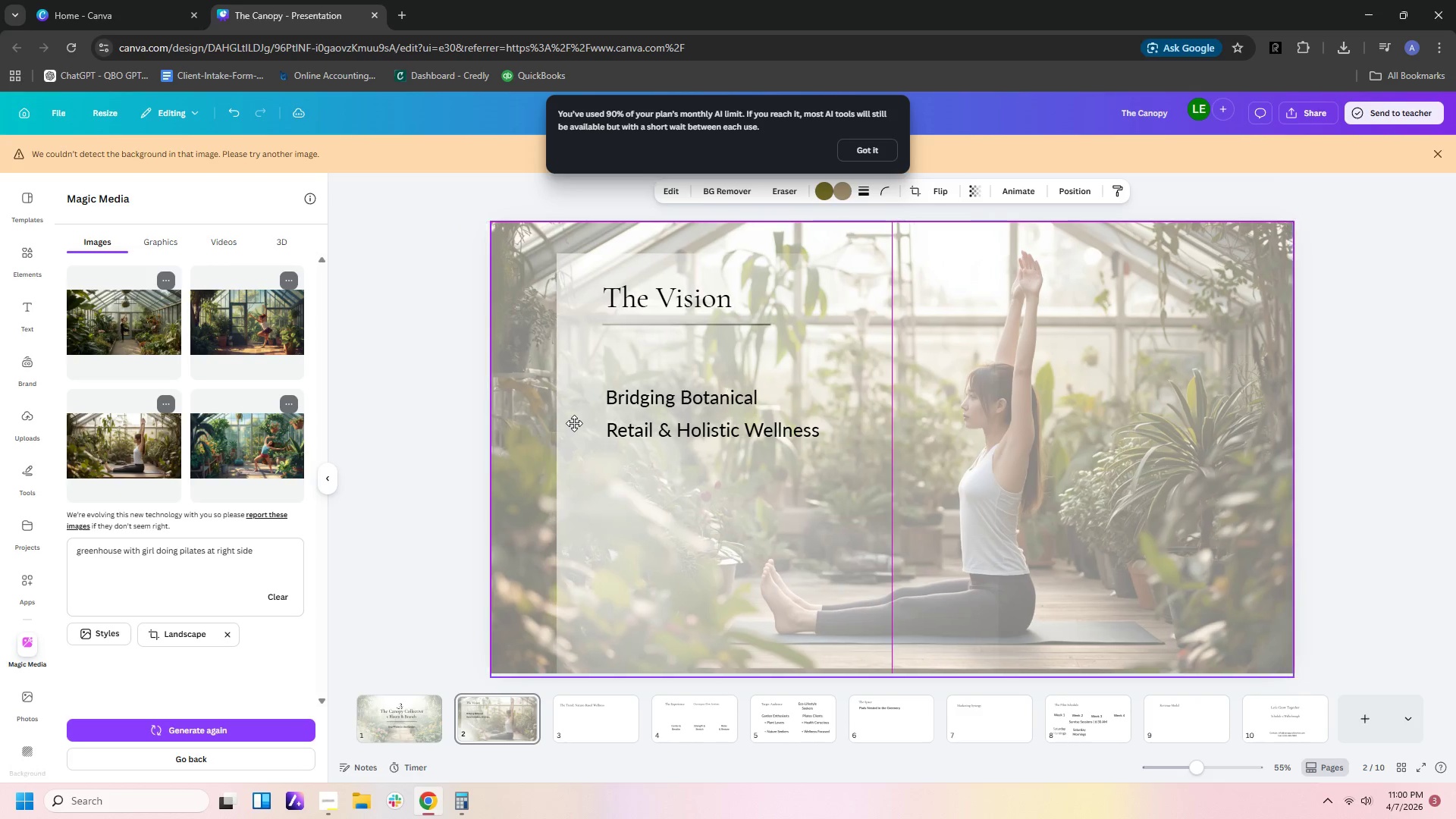 
right_click([1235, 430])
 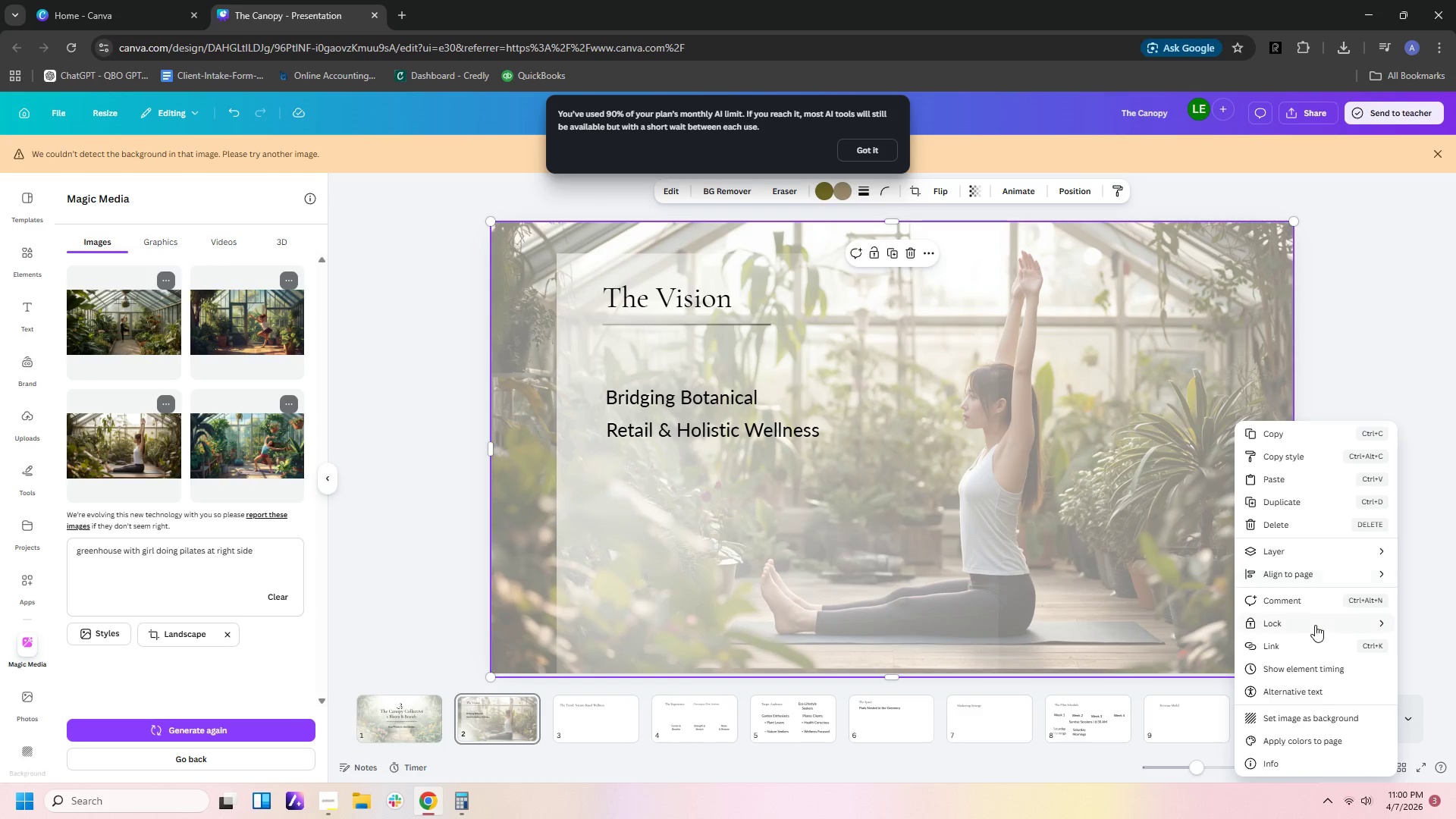 
left_click([1314, 629])
 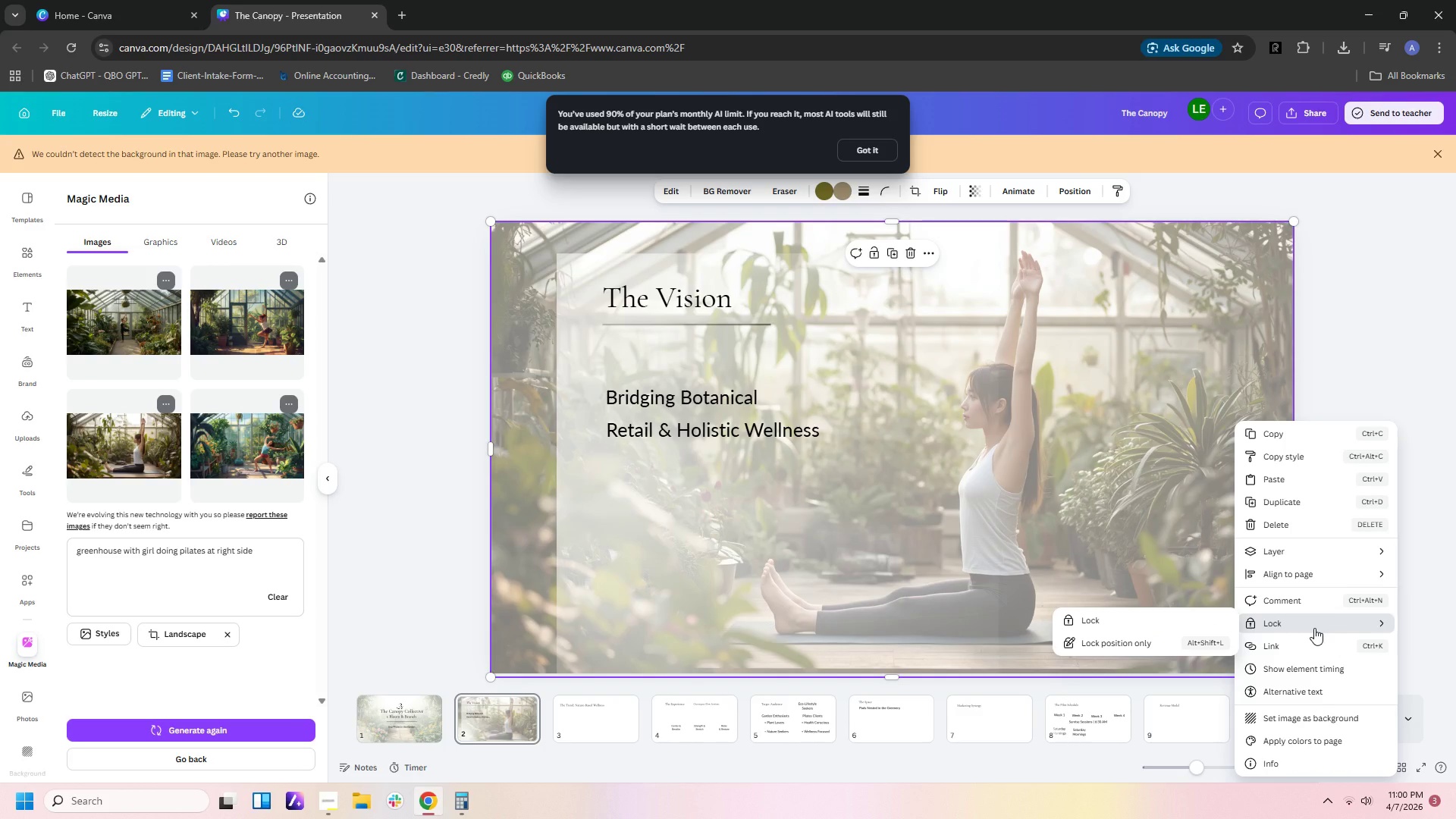 
left_click([1314, 628])
 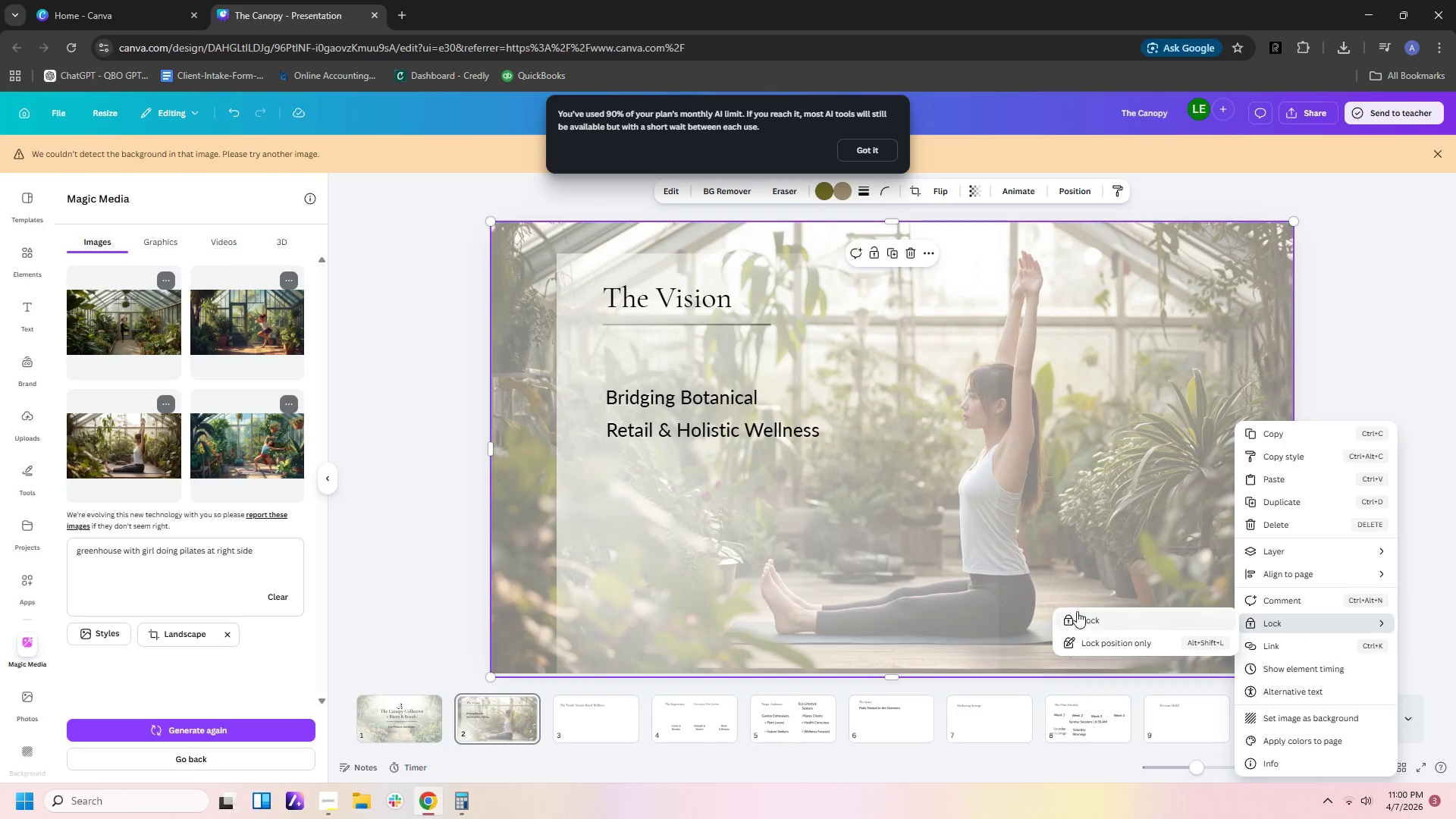 
left_click([1077, 610])
 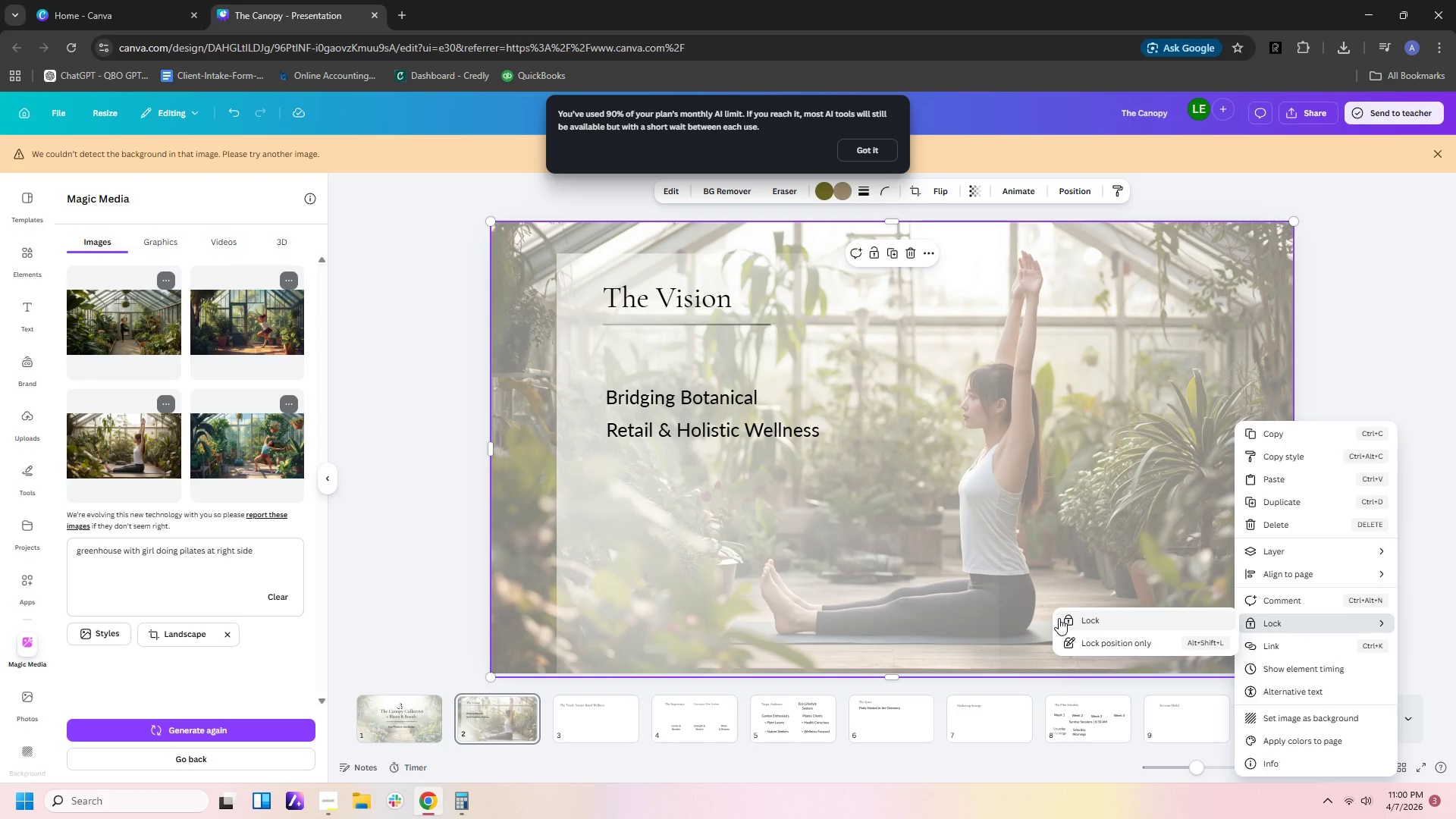 
left_click([1101, 625])
 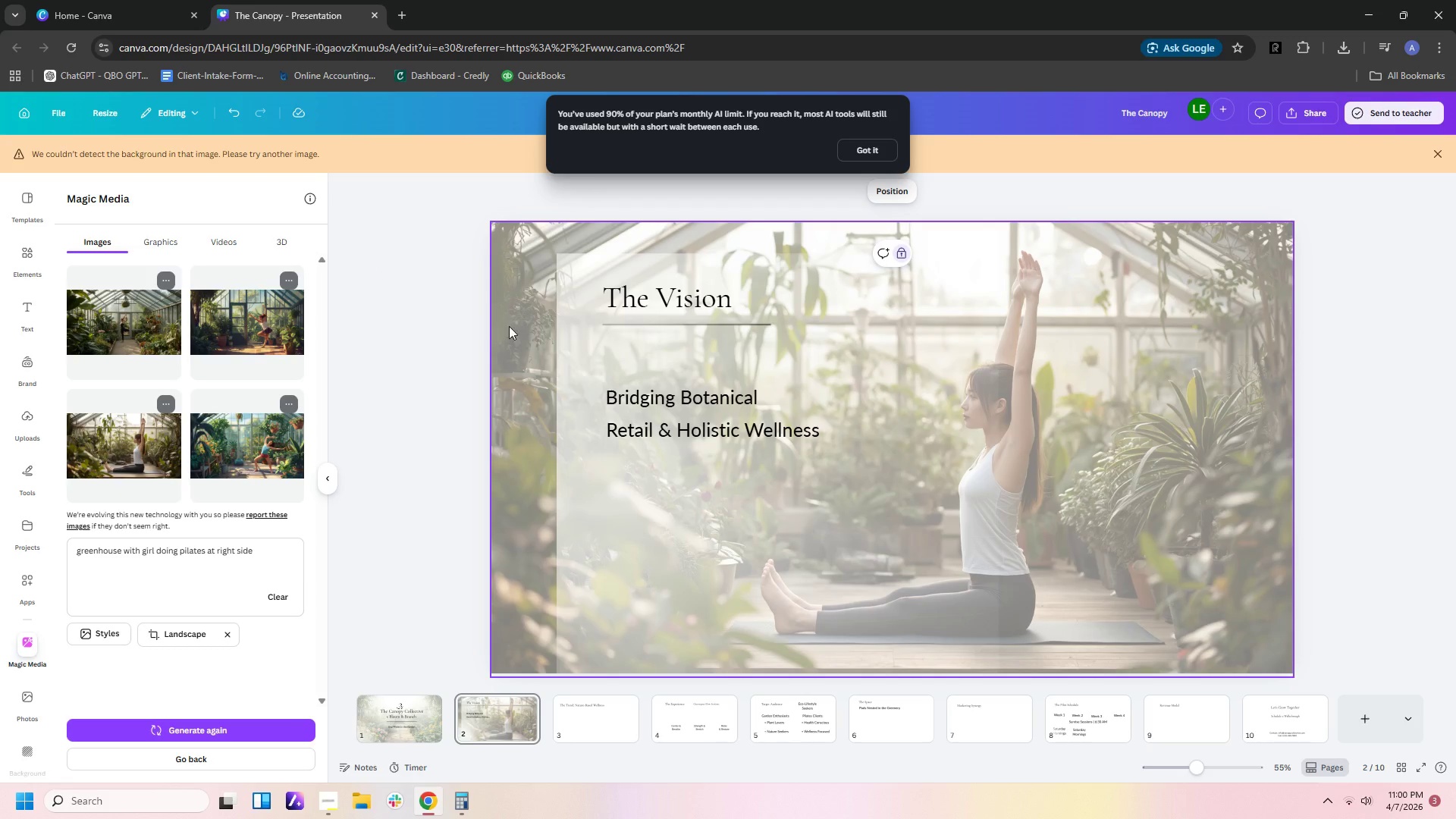 
left_click_drag(start_coordinate=[563, 368], to_coordinate=[517, 307])
 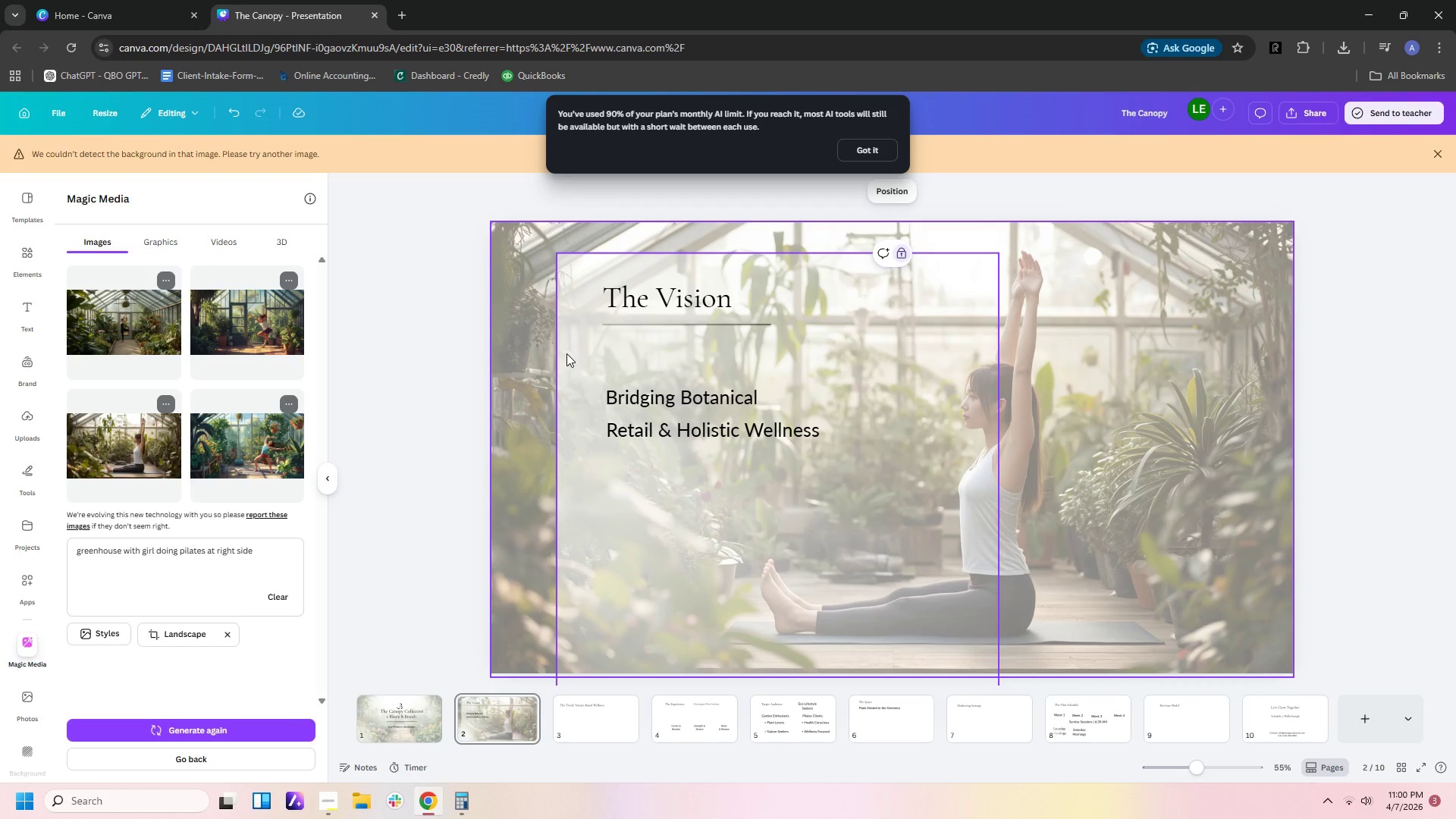 
left_click_drag(start_coordinate=[566, 353], to_coordinate=[560, 269])
 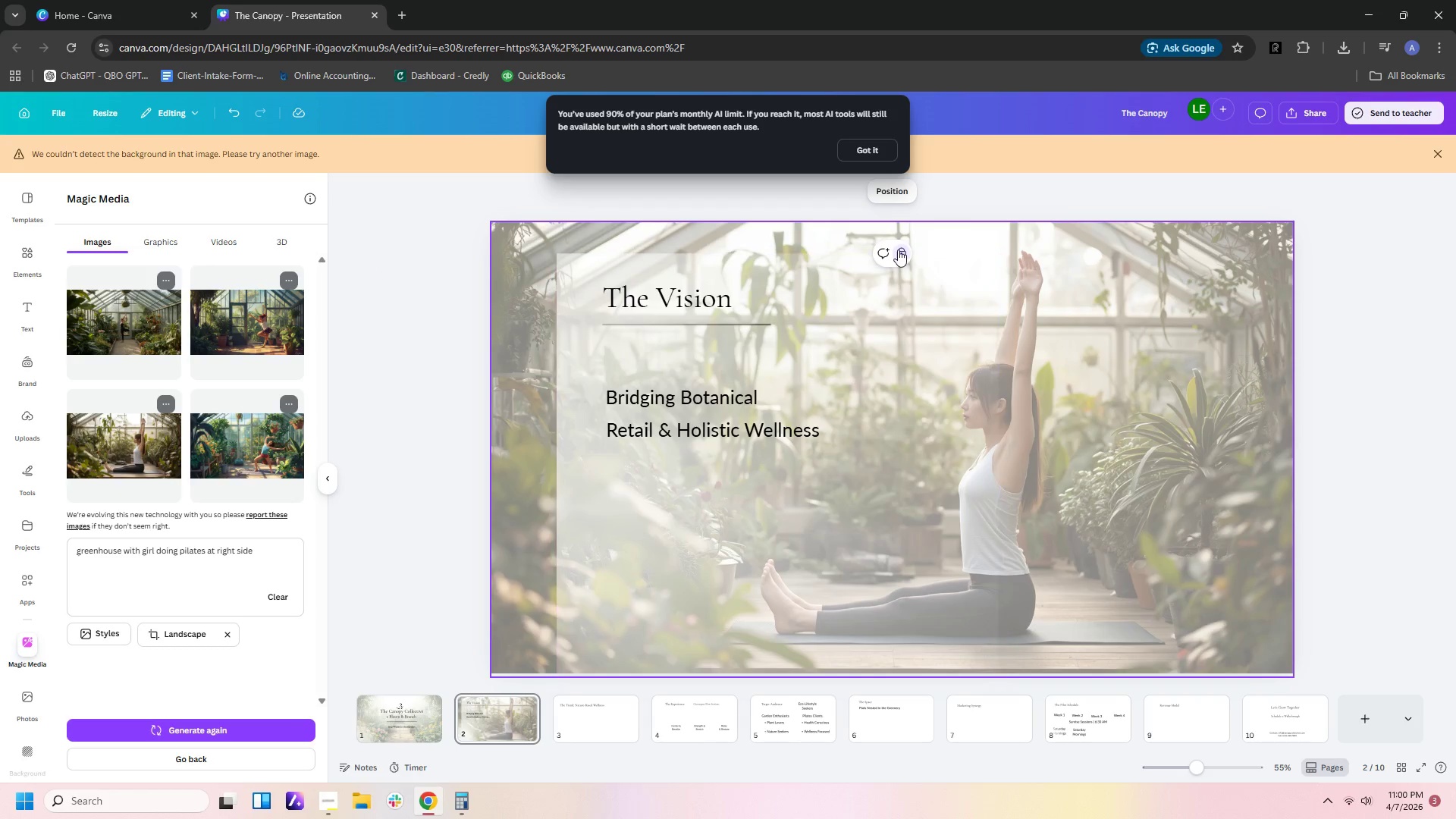 
left_click([897, 249])
 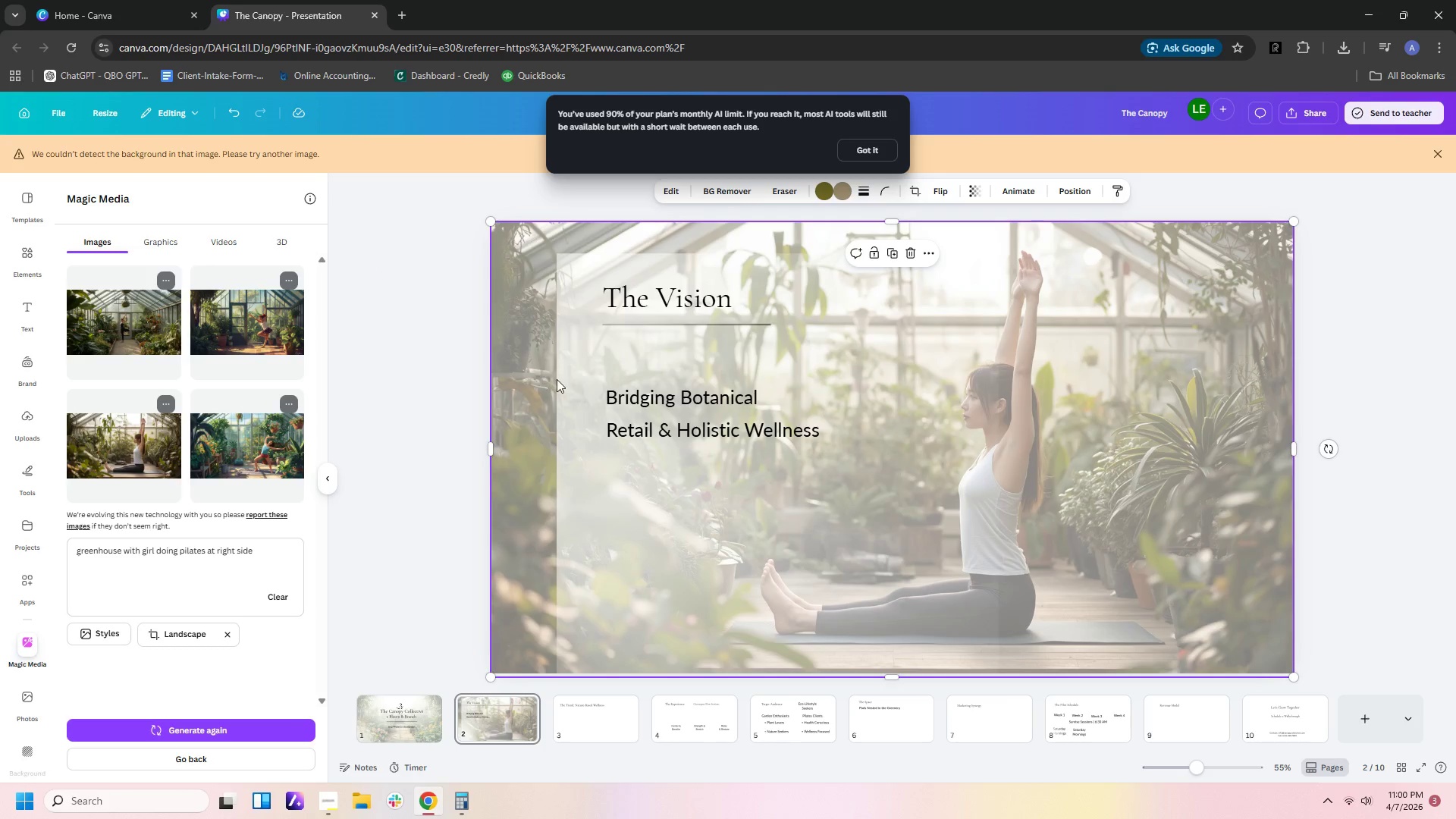 
left_click_drag(start_coordinate=[573, 380], to_coordinate=[576, 378])
 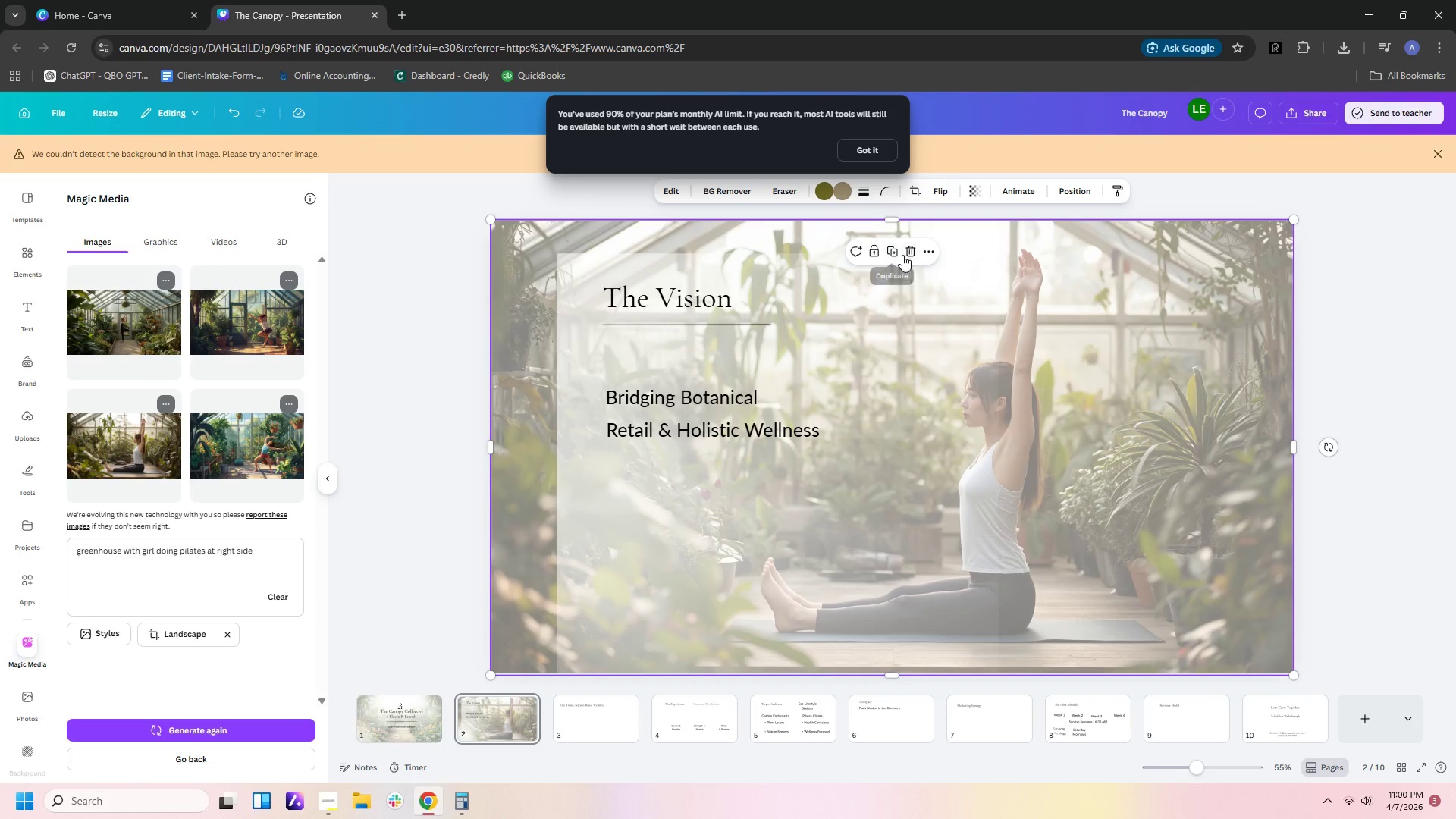 
left_click([874, 253])
 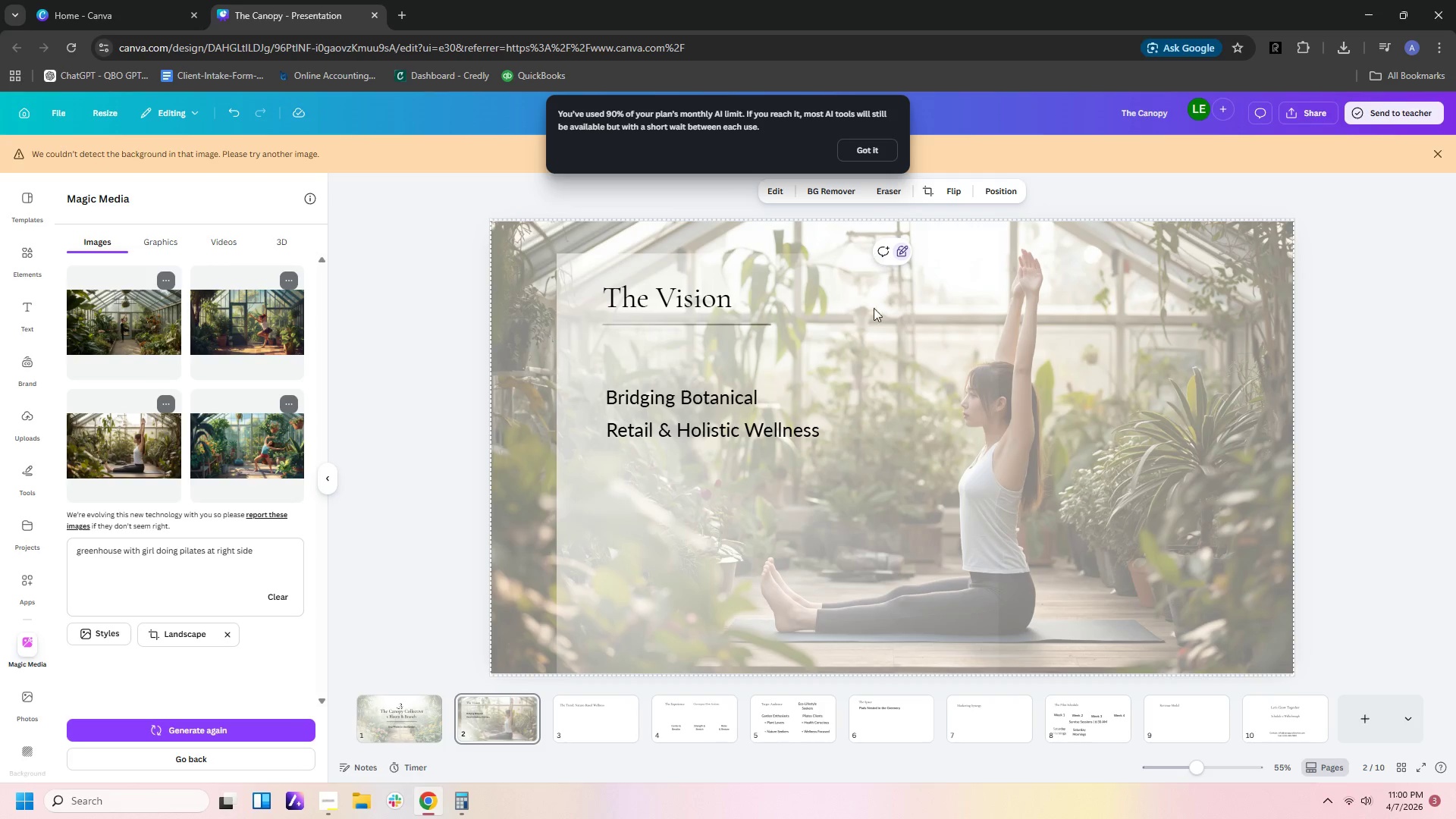 
left_click([874, 361])
 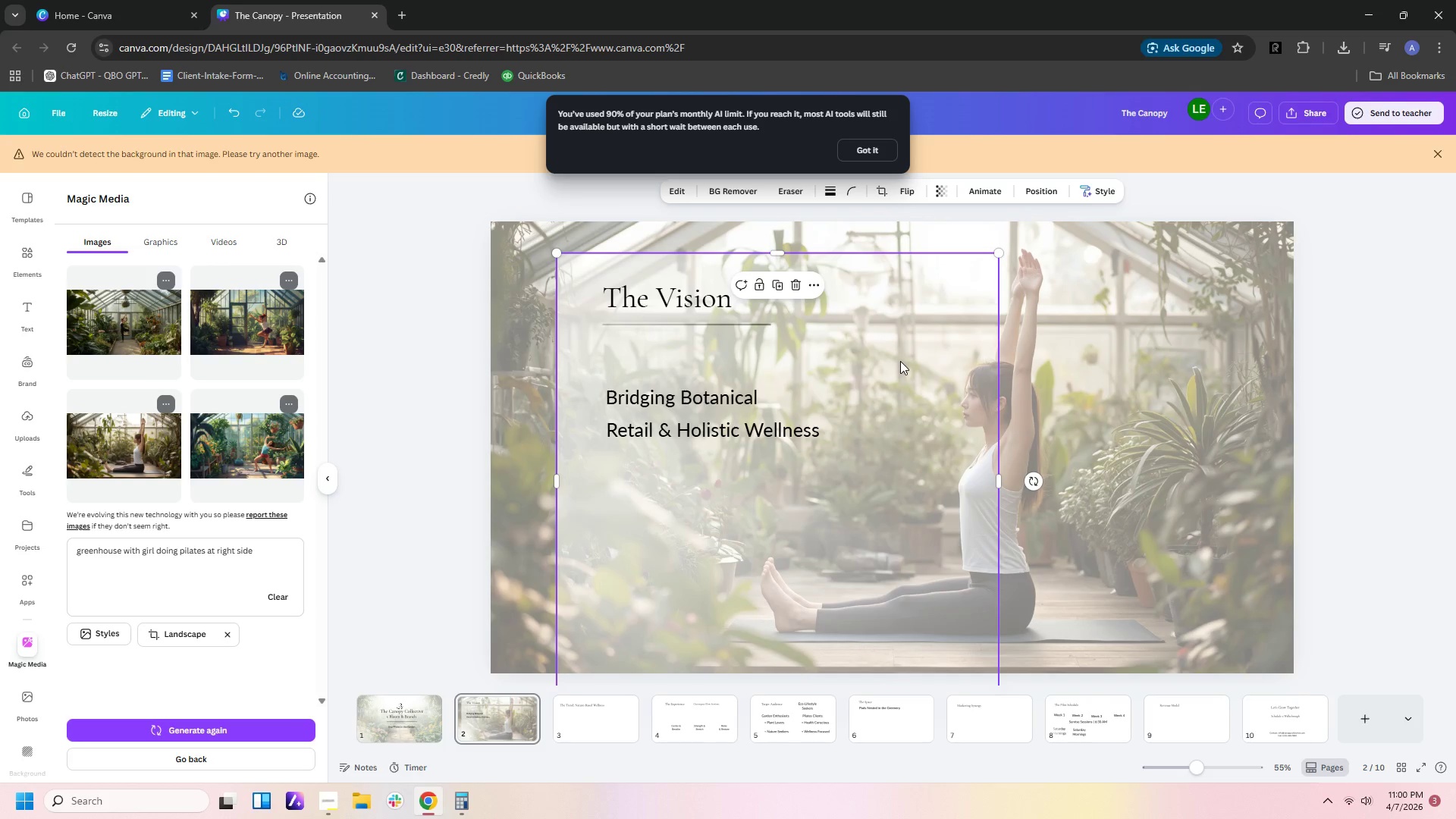 
left_click_drag(start_coordinate=[900, 361], to_coordinate=[829, 330])
 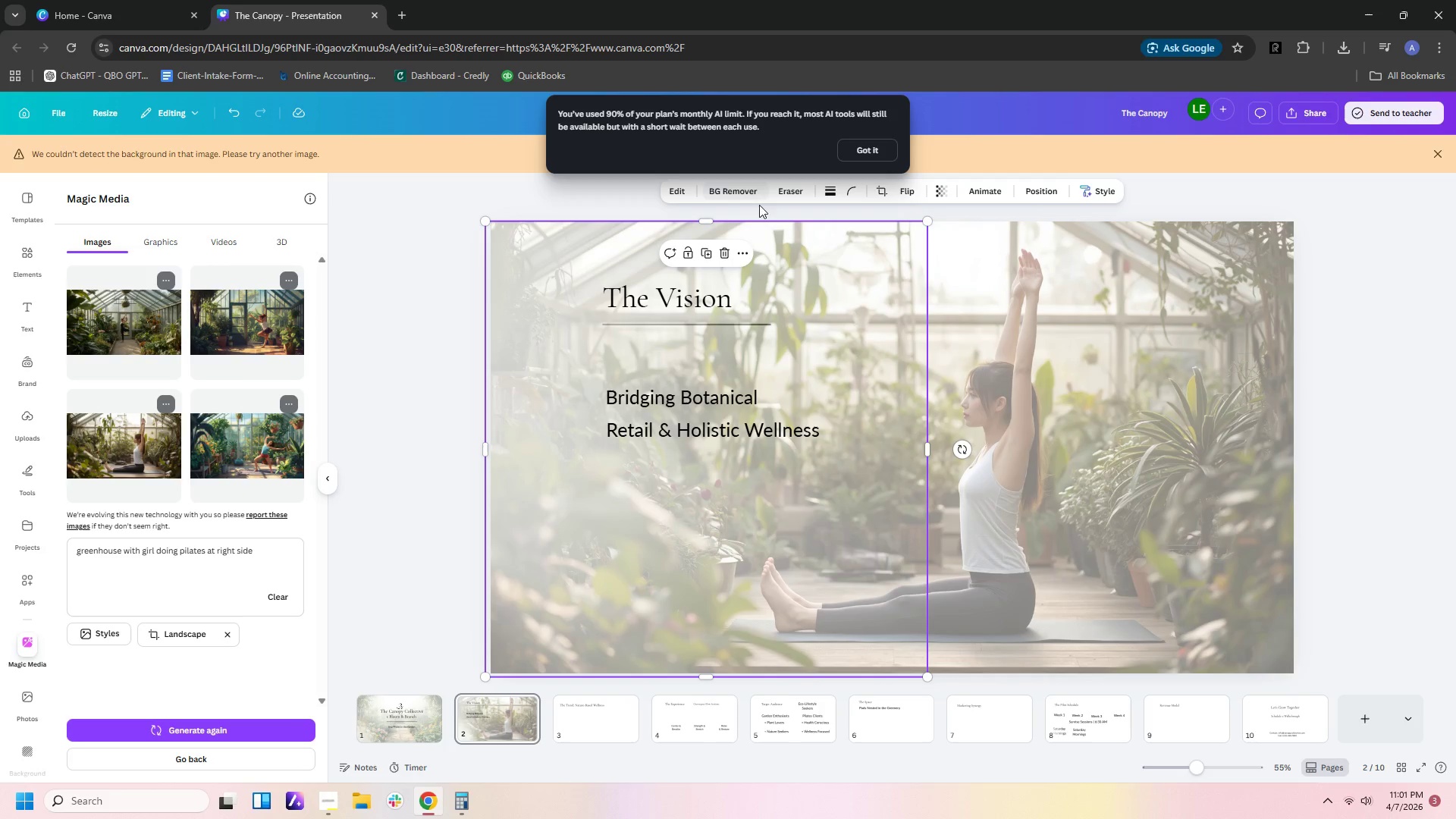 
right_click([866, 220])
 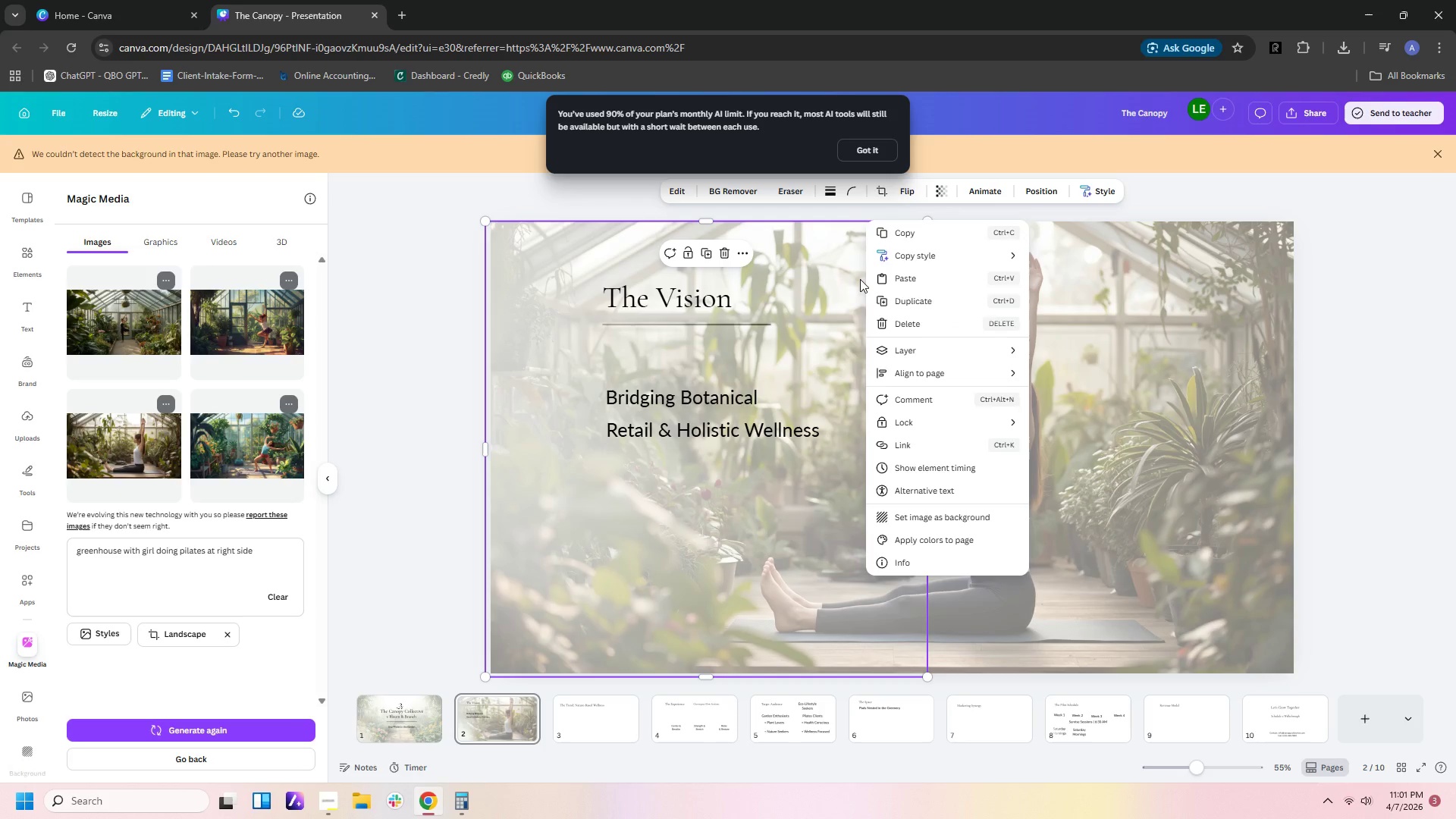 
left_click([857, 282])
 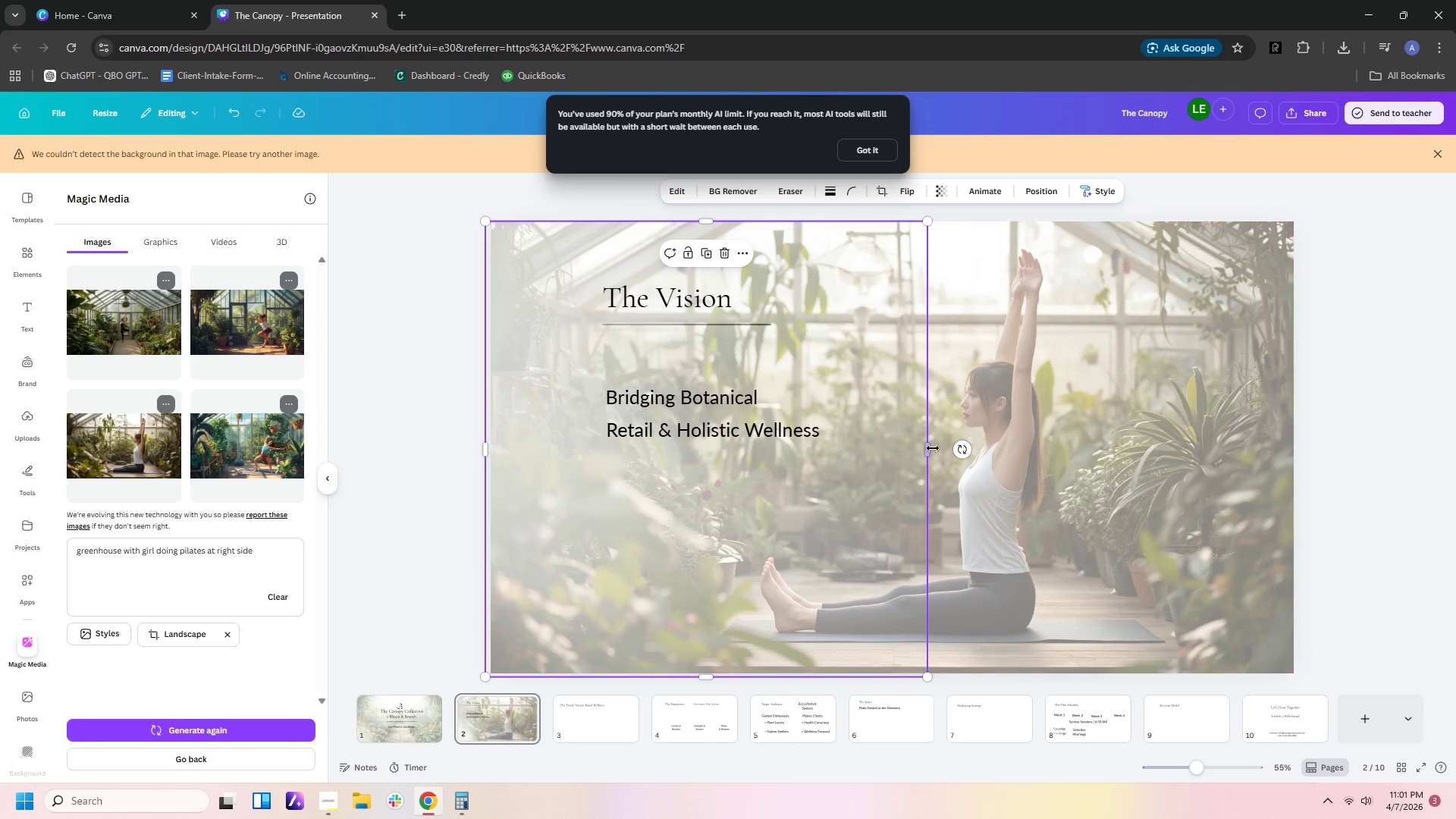 
left_click_drag(start_coordinate=[933, 448], to_coordinate=[1300, 479])
 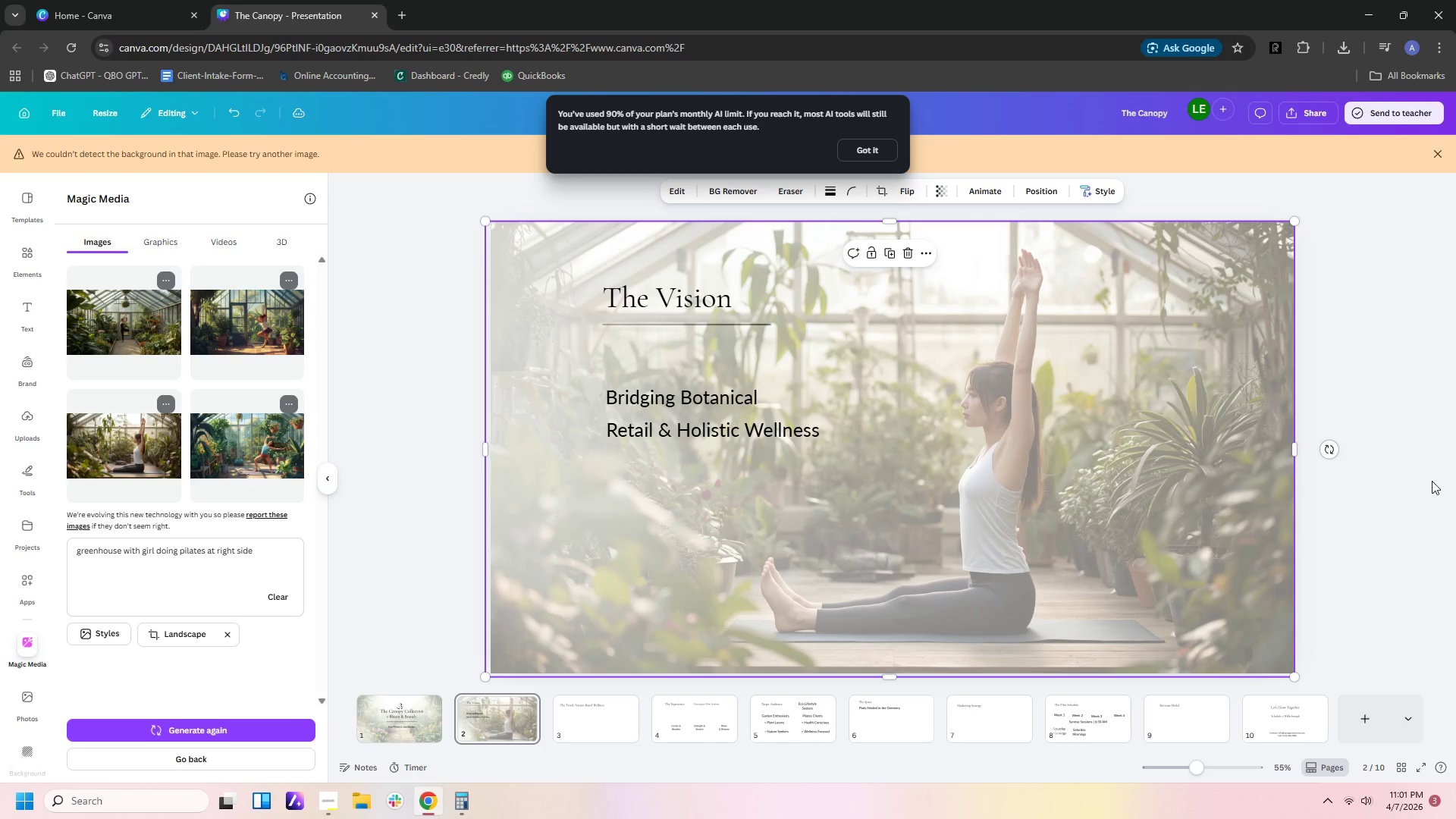 
left_click_drag(start_coordinate=[1427, 481], to_coordinate=[1432, 481])
 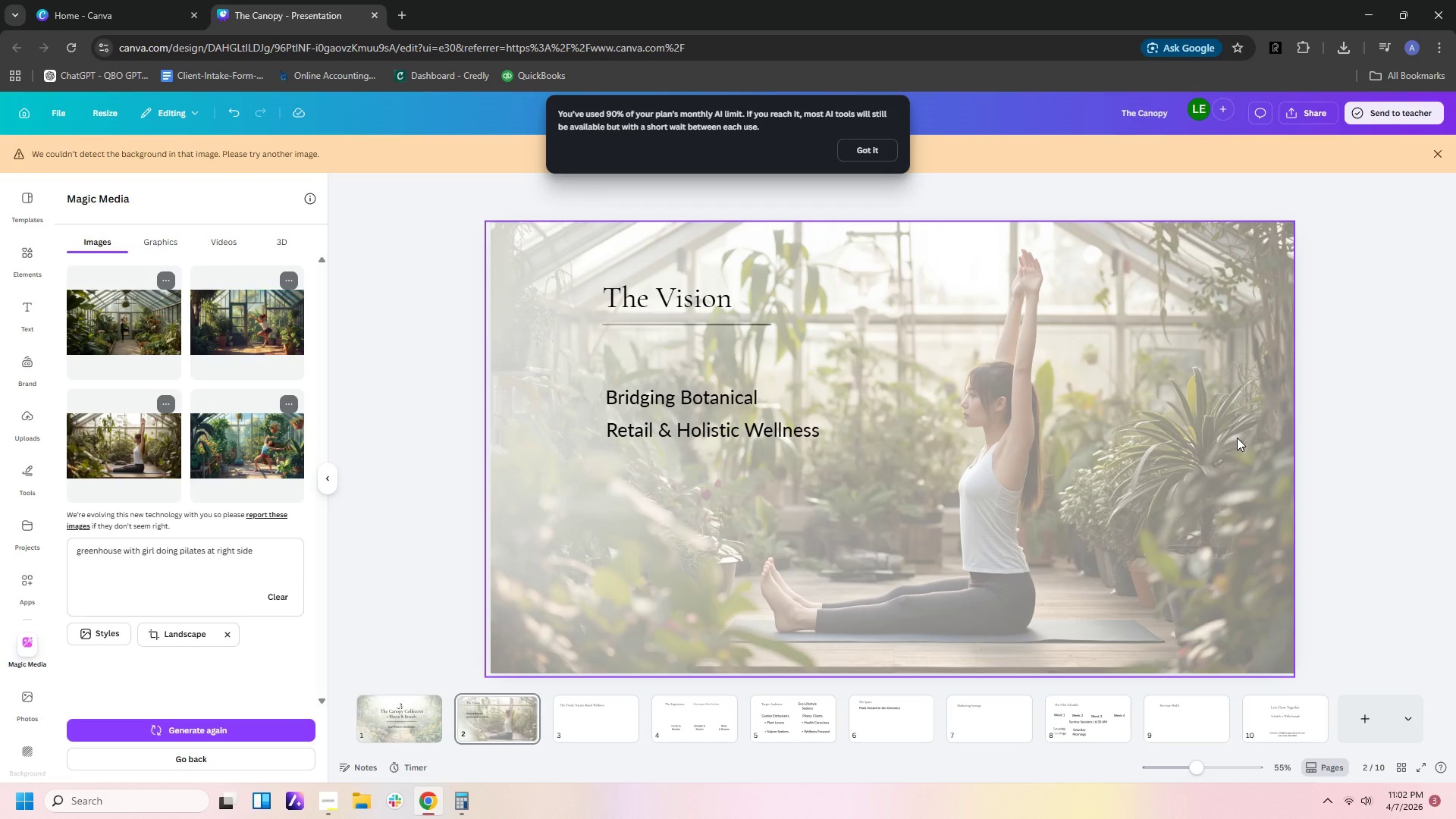 
wait(71.23)
 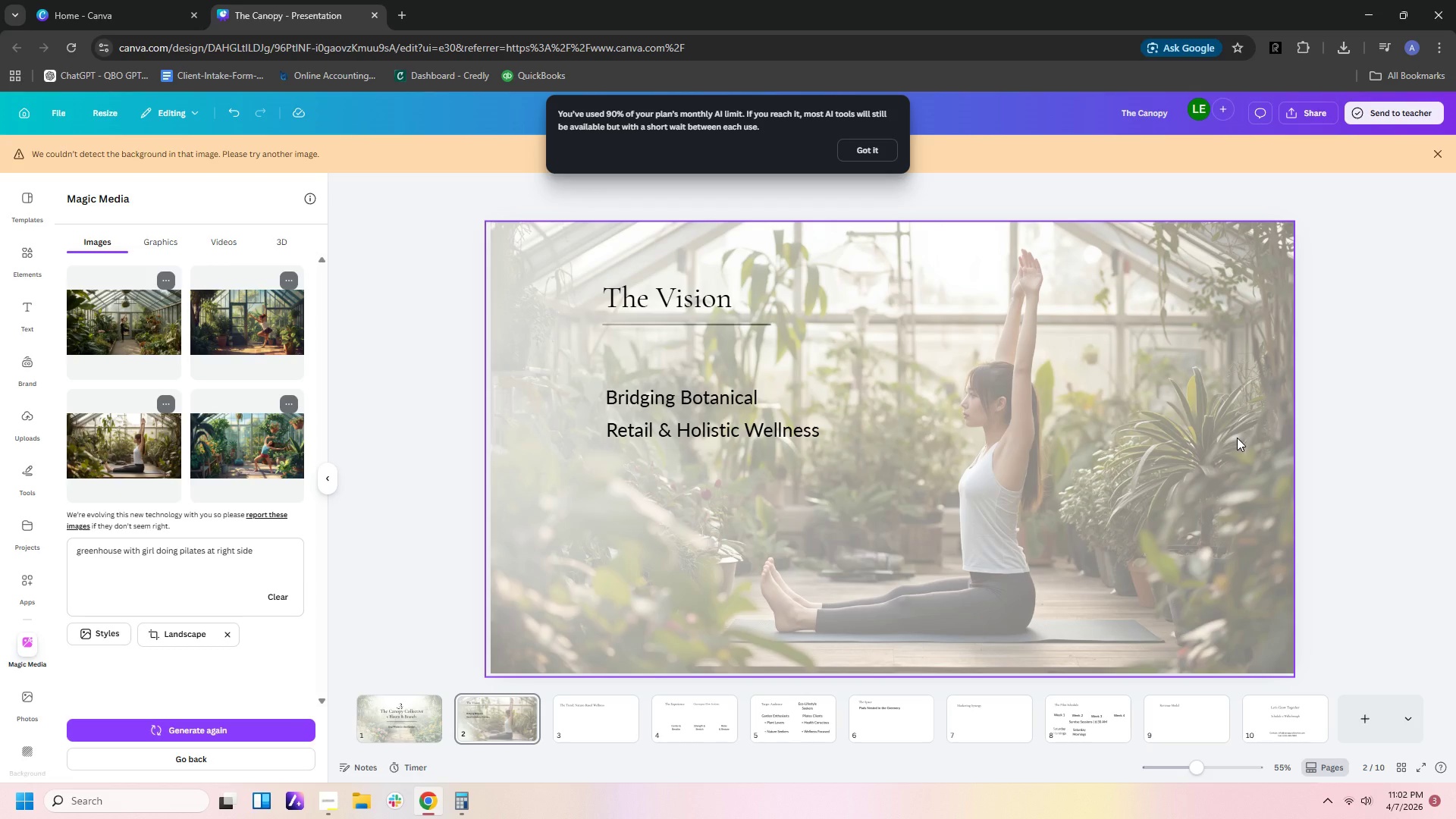 
left_click_drag(start_coordinate=[673, 325], to_coordinate=[673, 335])
 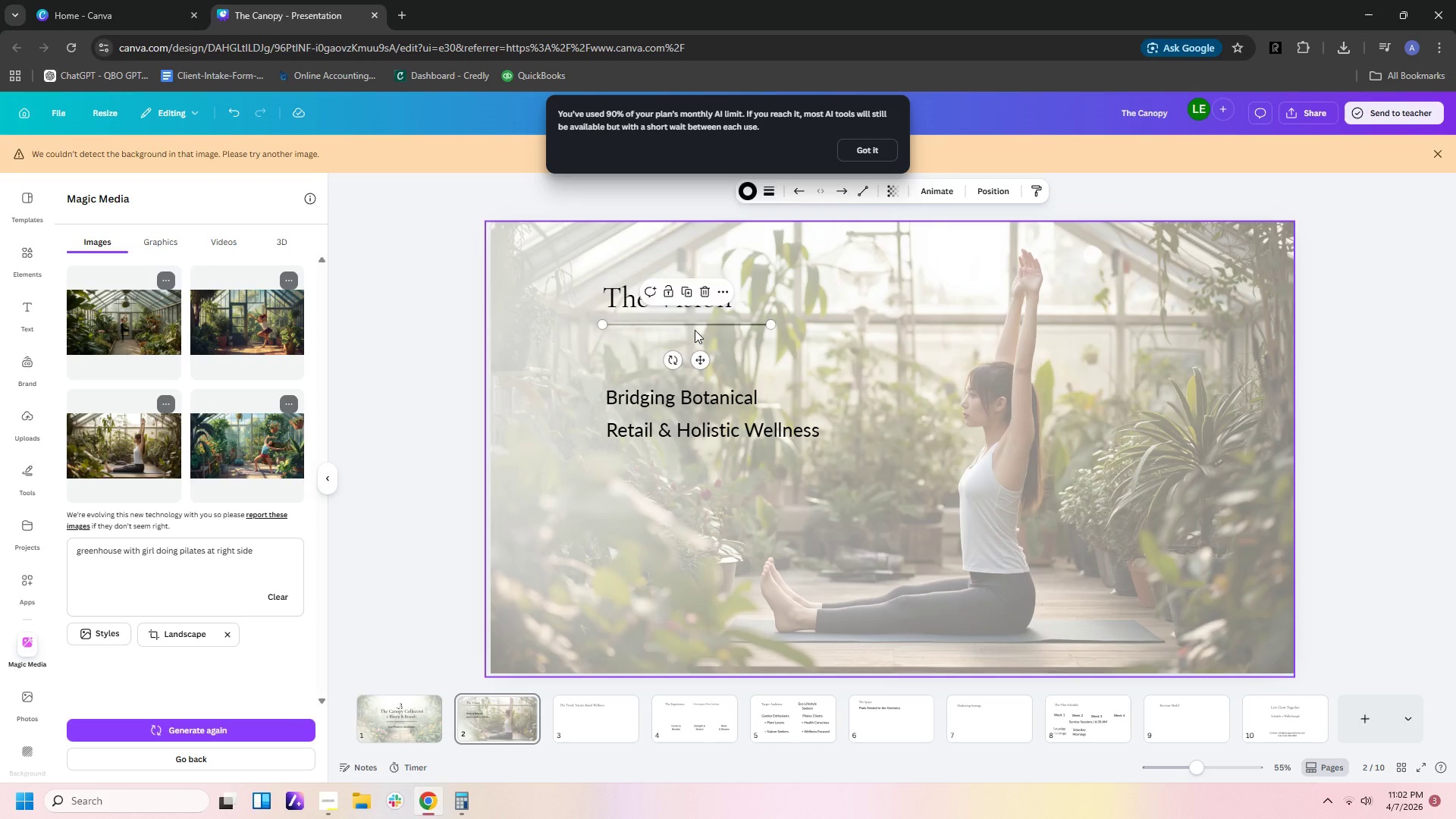 
left_click([695, 330])
 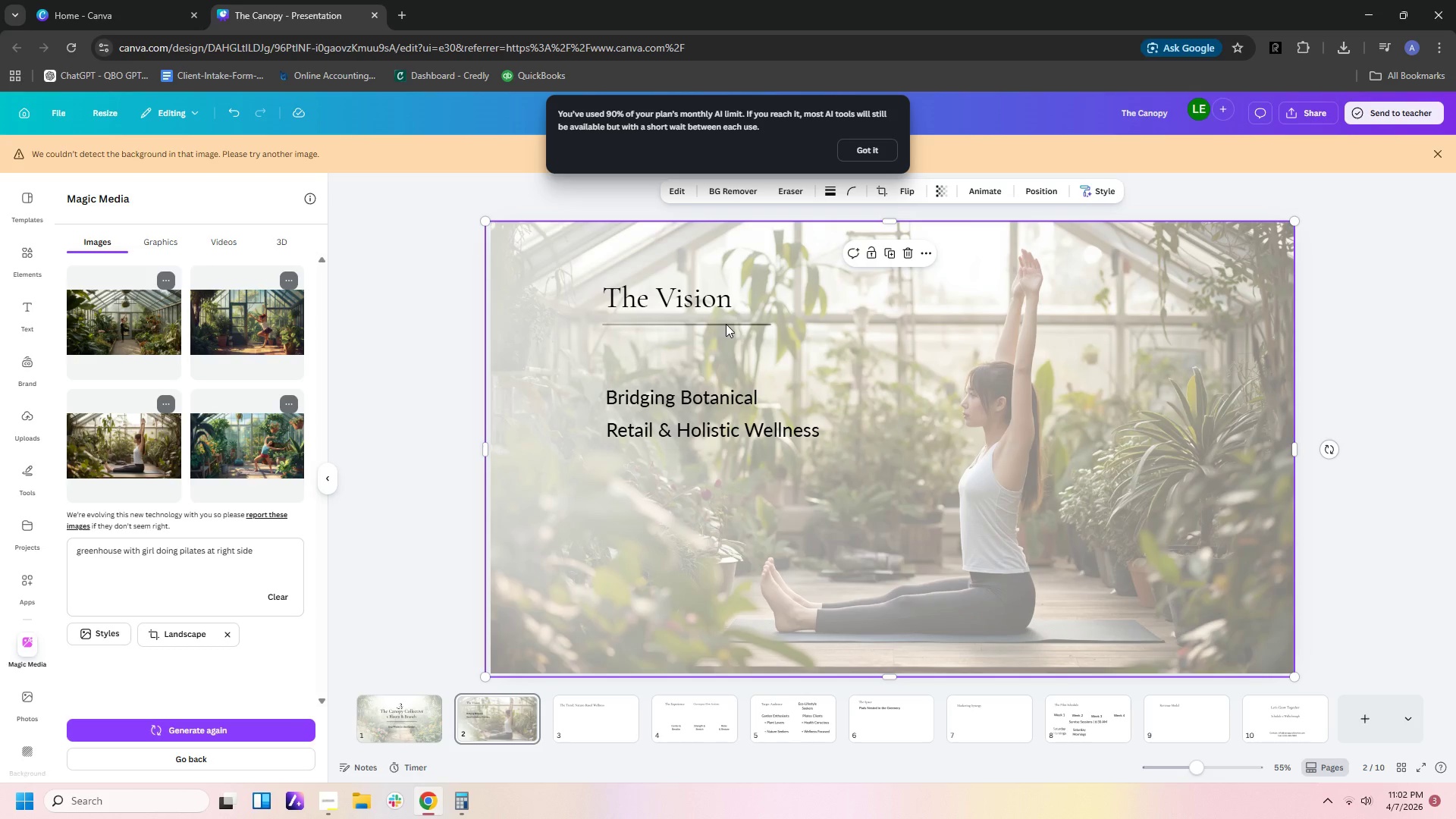 
left_click([726, 324])
 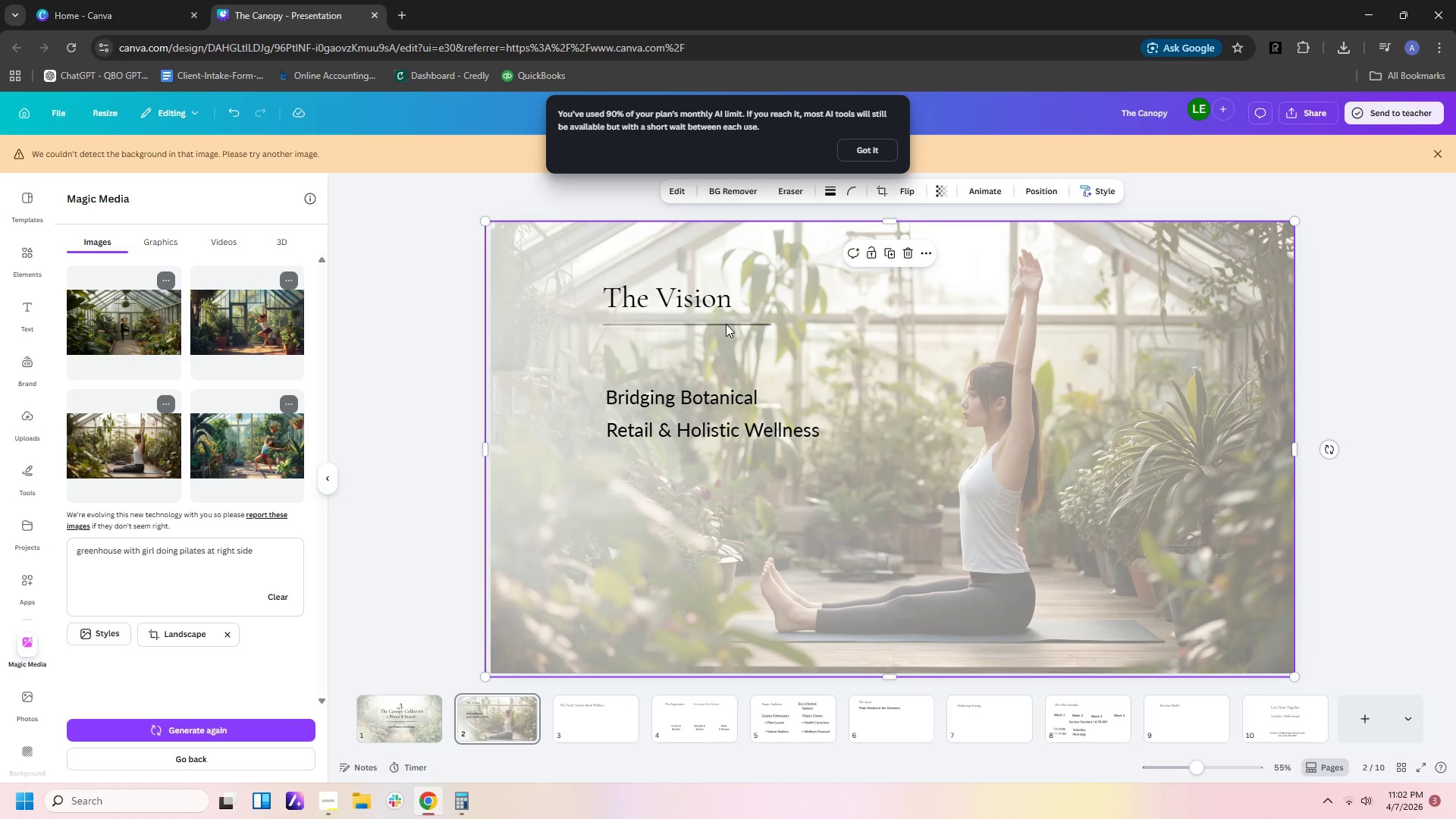 
left_click_drag(start_coordinate=[726, 324], to_coordinate=[715, 339])
 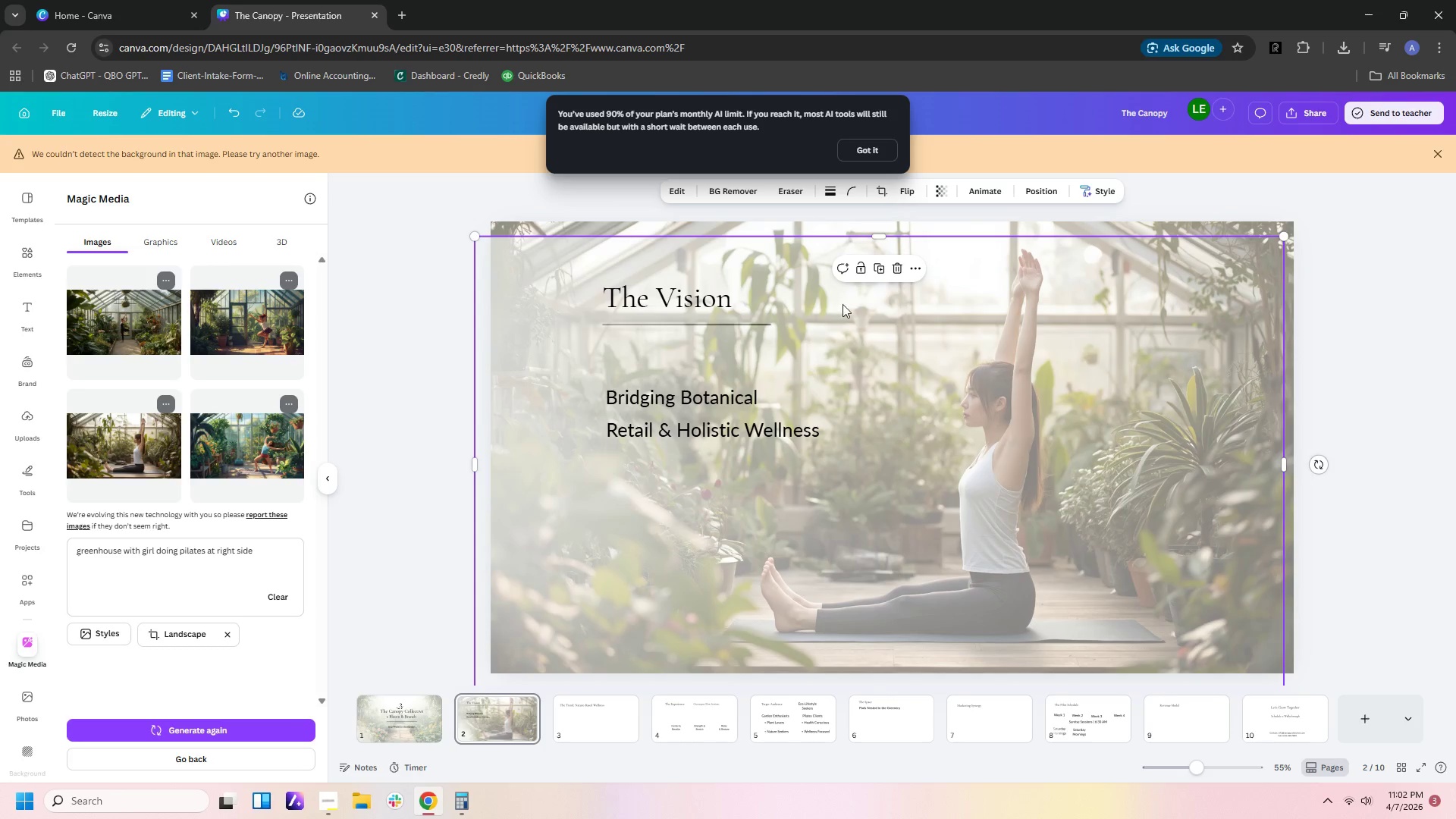 
left_click_drag(start_coordinate=[843, 304], to_coordinate=[862, 406])
 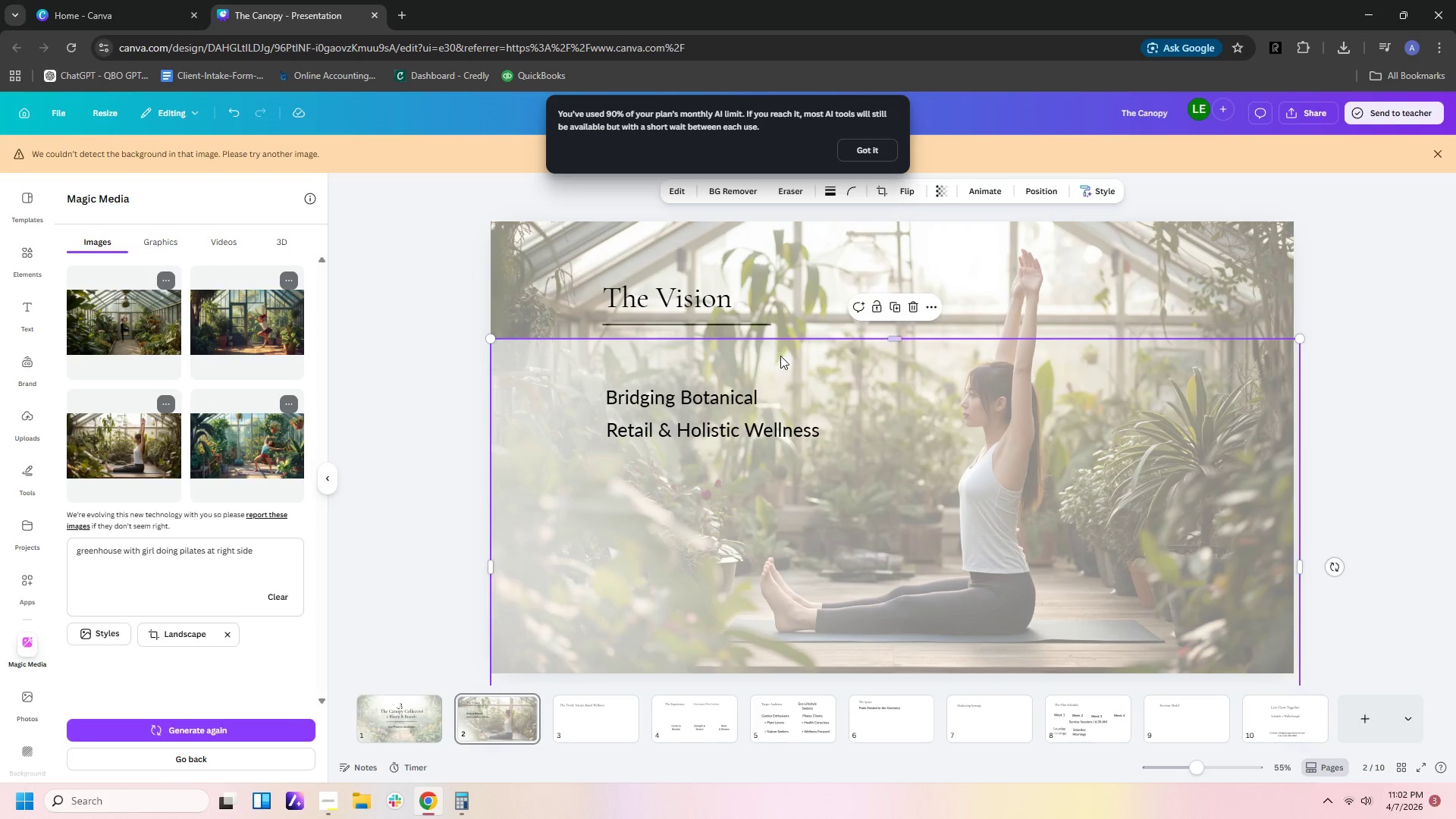 
left_click_drag(start_coordinate=[803, 366], to_coordinate=[807, 250])
 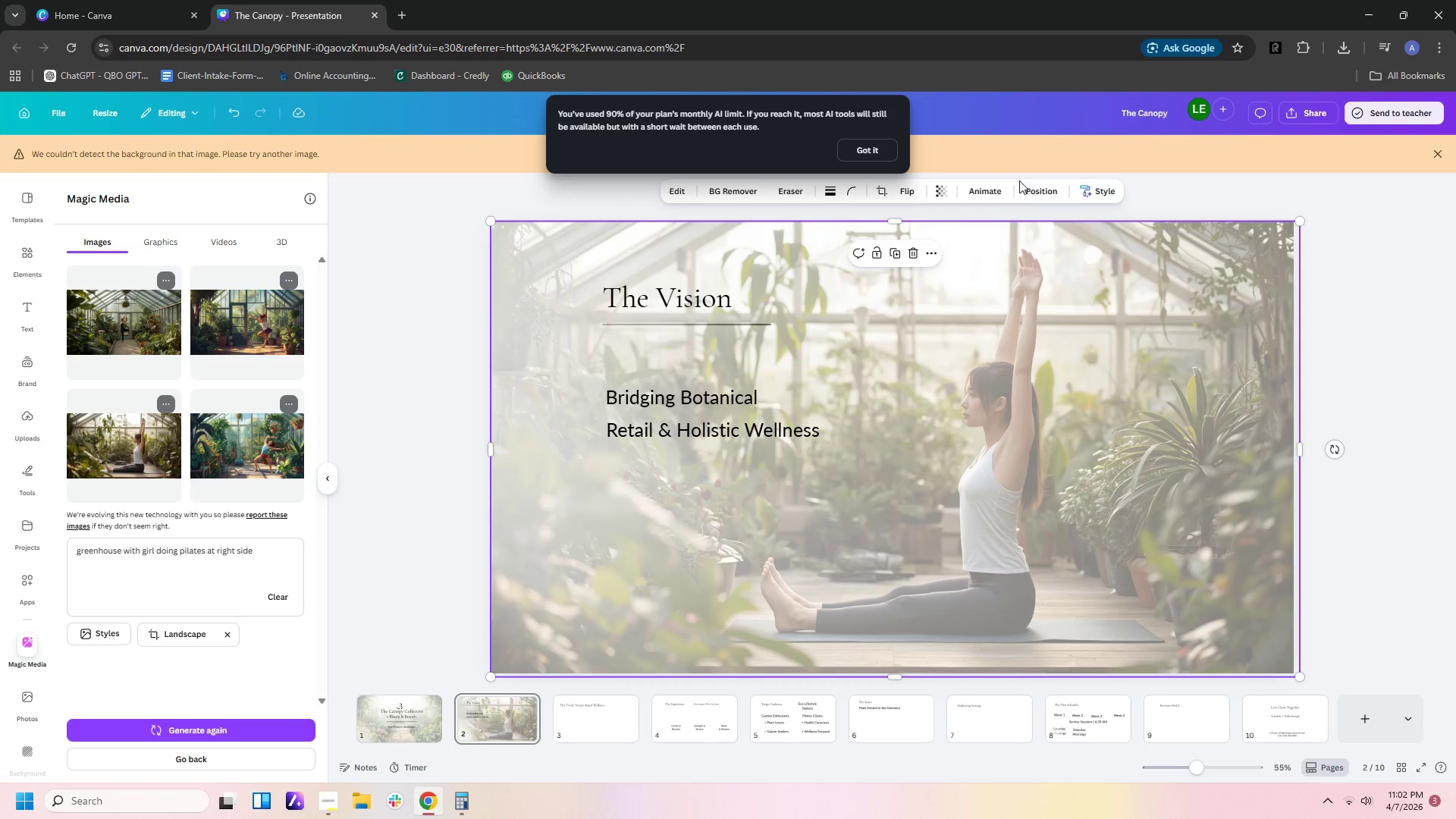 
left_click([1035, 185])
 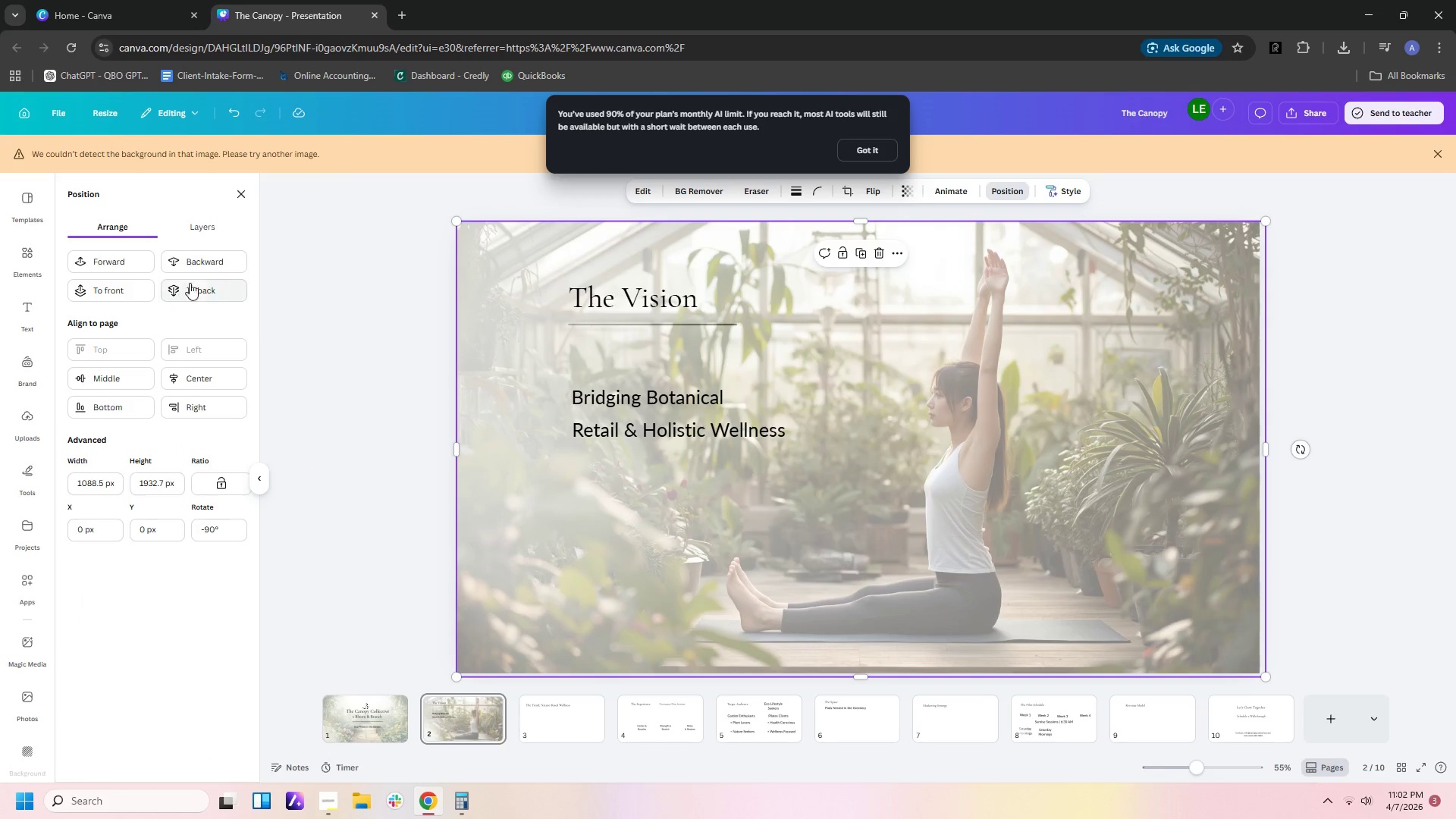 
left_click([233, 265])
 